 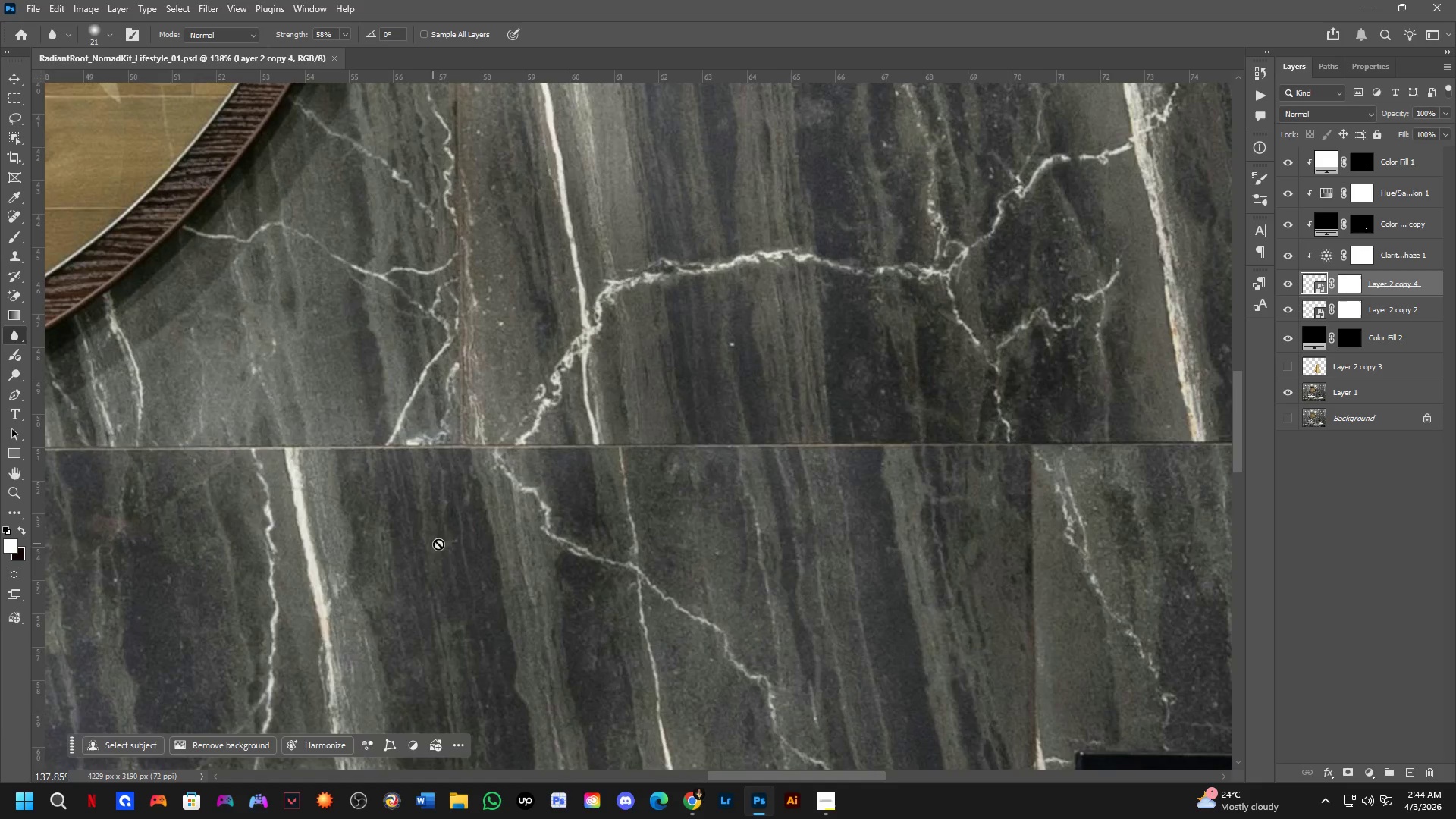 
hold_key(key=Space, duration=1.02)
 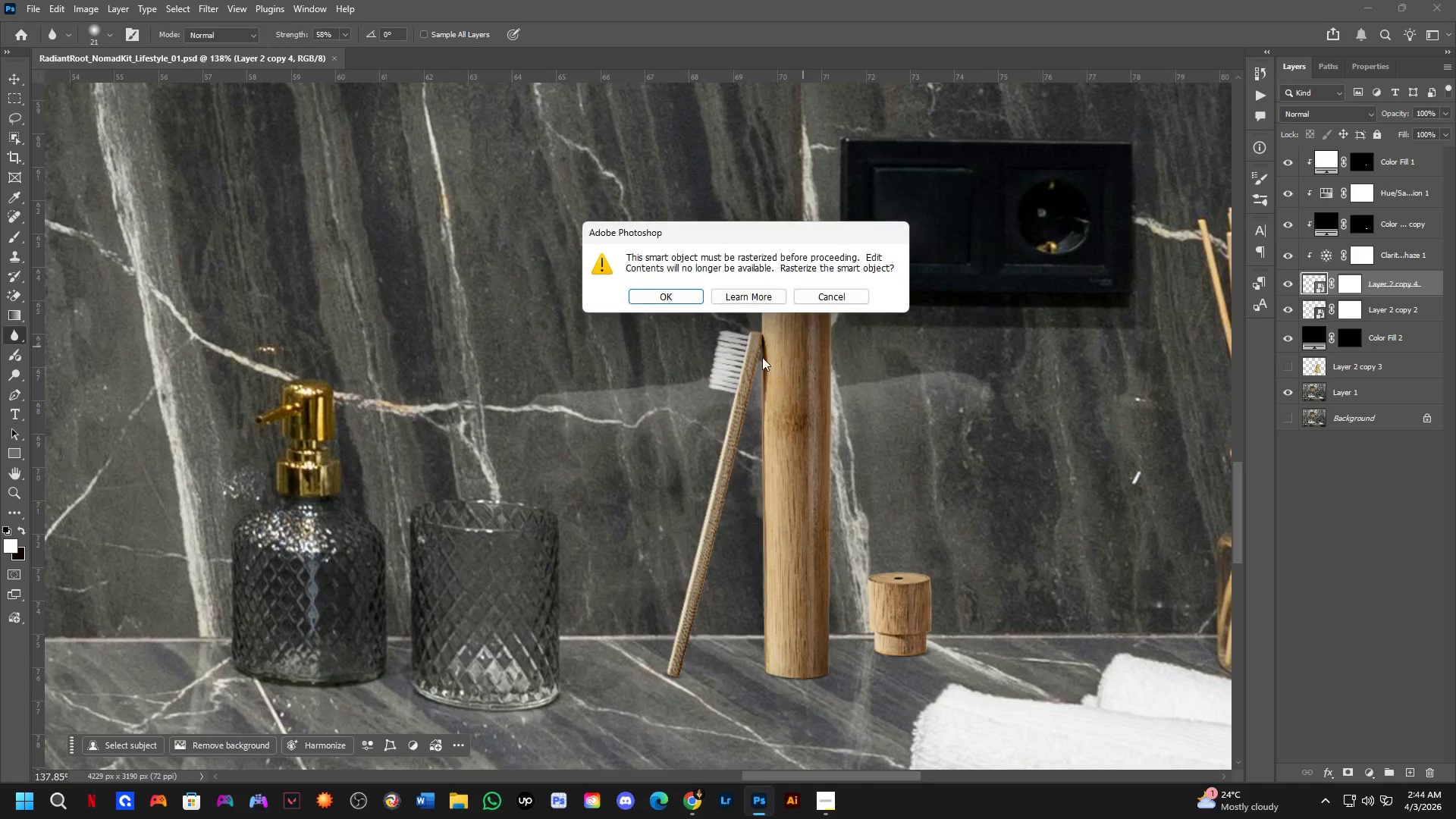 
left_click_drag(start_coordinate=[509, 528], to_coordinate=[388, 140])
 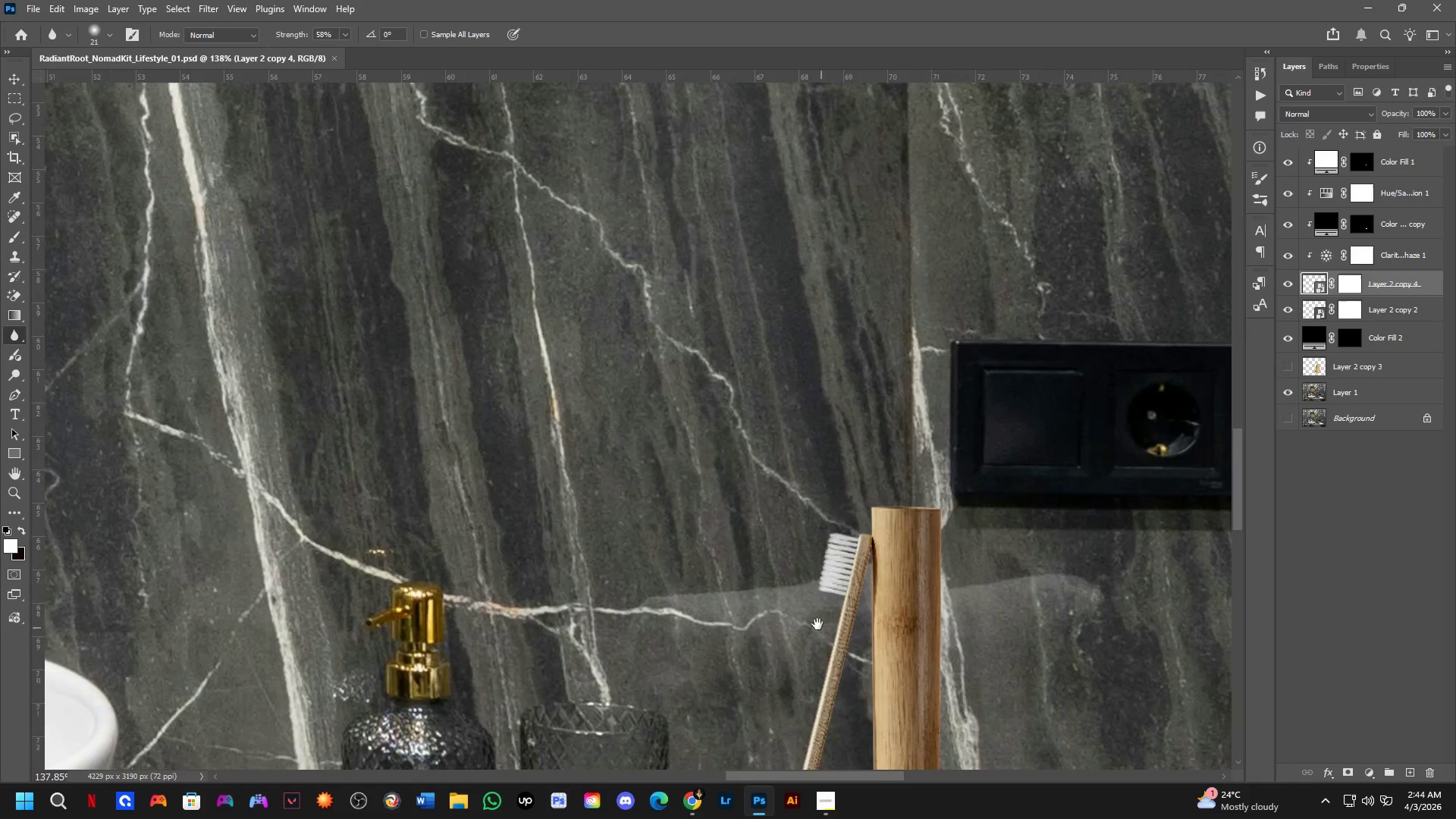 
scroll: coordinate [425, 543], scroll_direction: up, amount: 18.0
 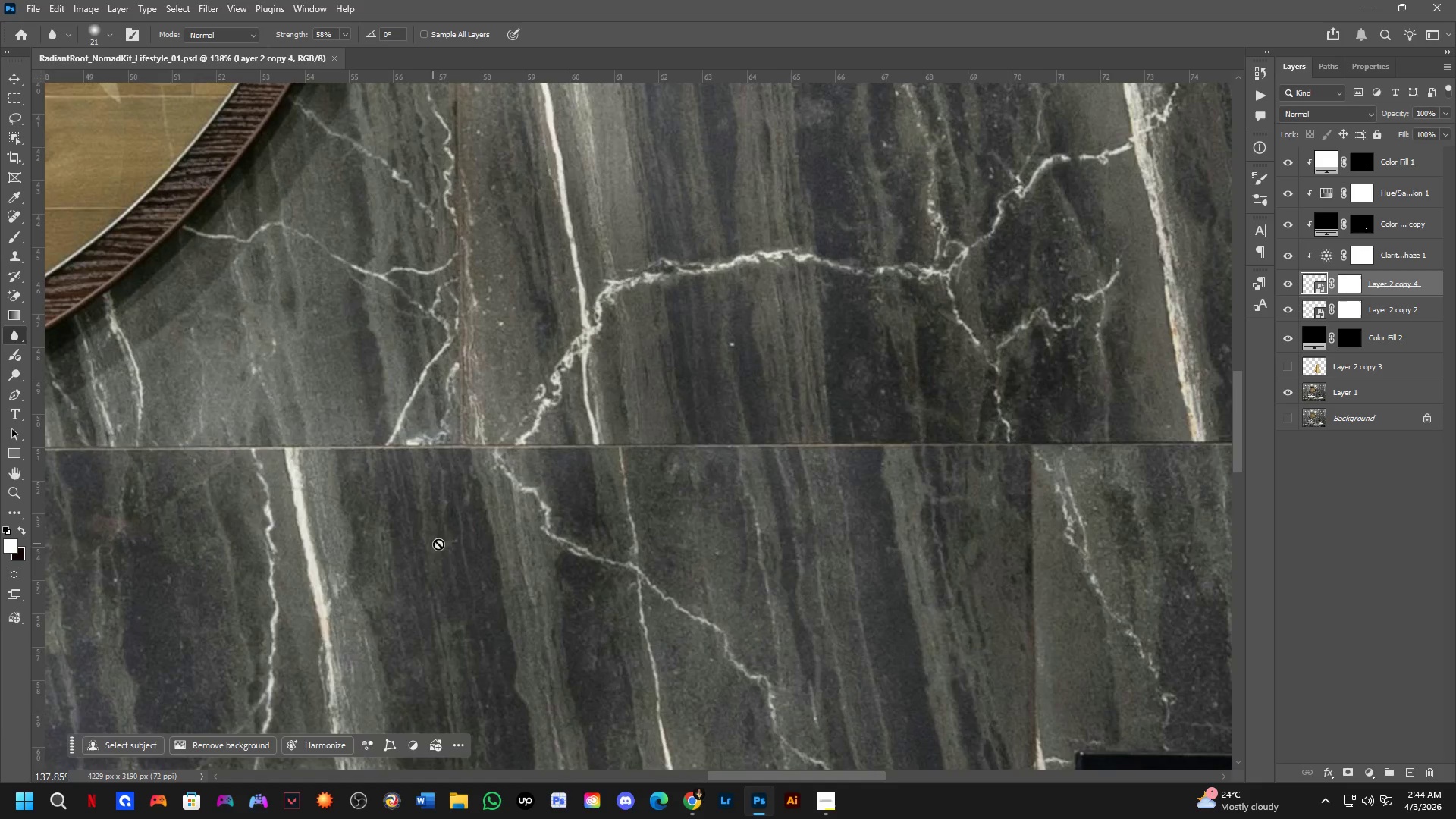 
left_click_drag(start_coordinate=[817, 624], to_coordinate=[711, 430])
 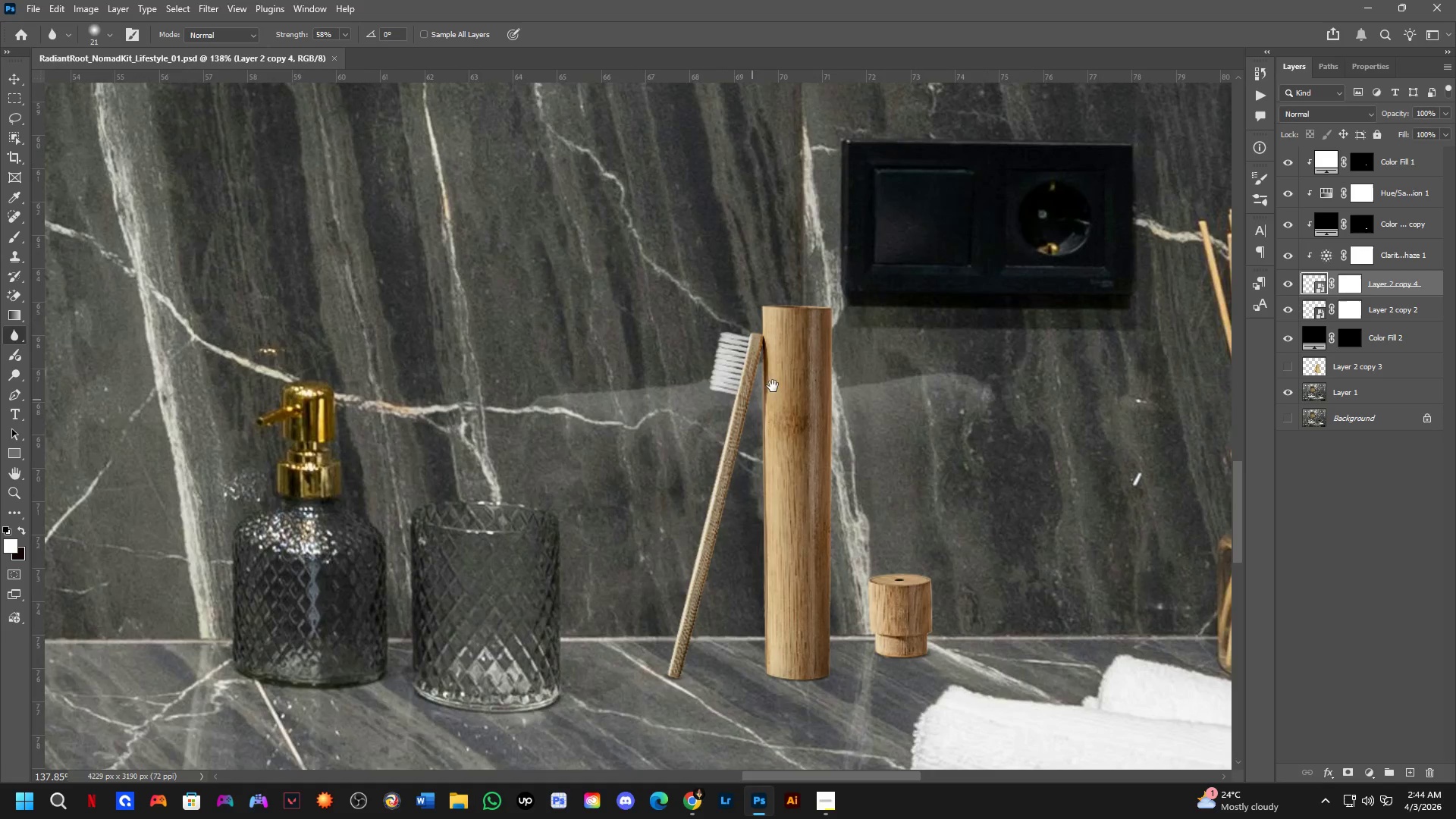 
hold_key(key=Space, duration=0.61)
 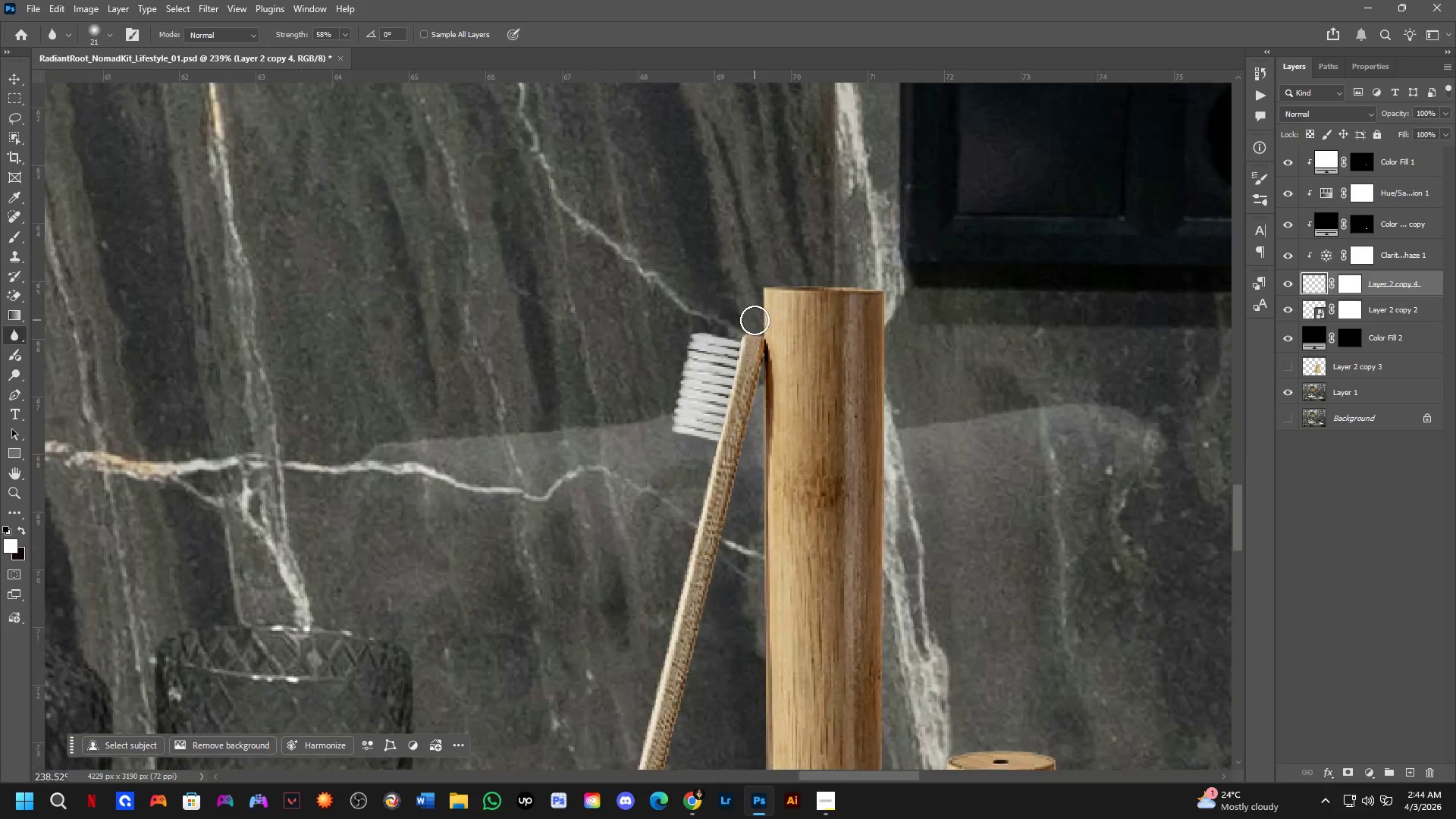 
left_click([803, 347])
 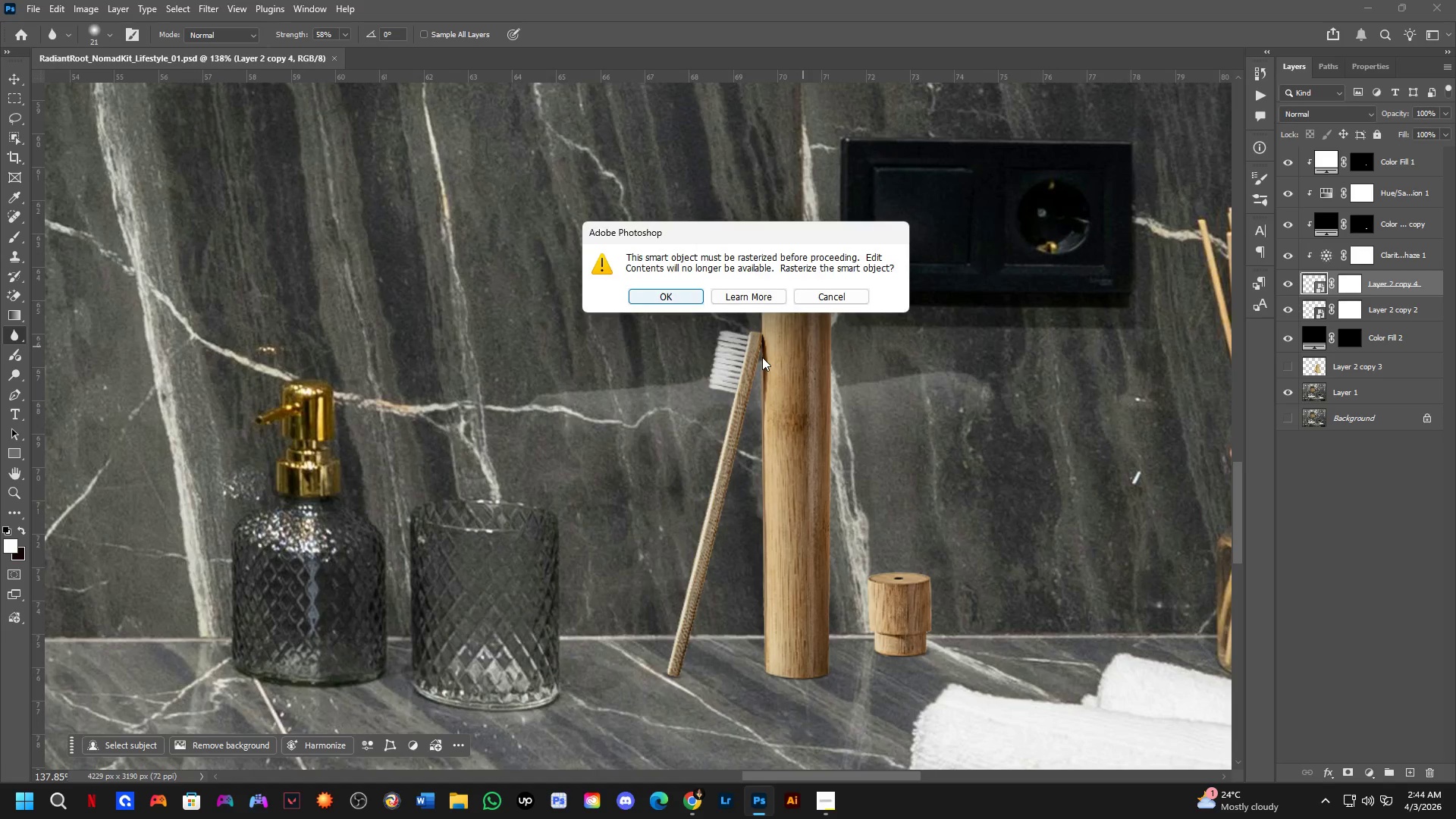 
left_click_drag(start_coordinate=[775, 284], to_coordinate=[776, 315])
 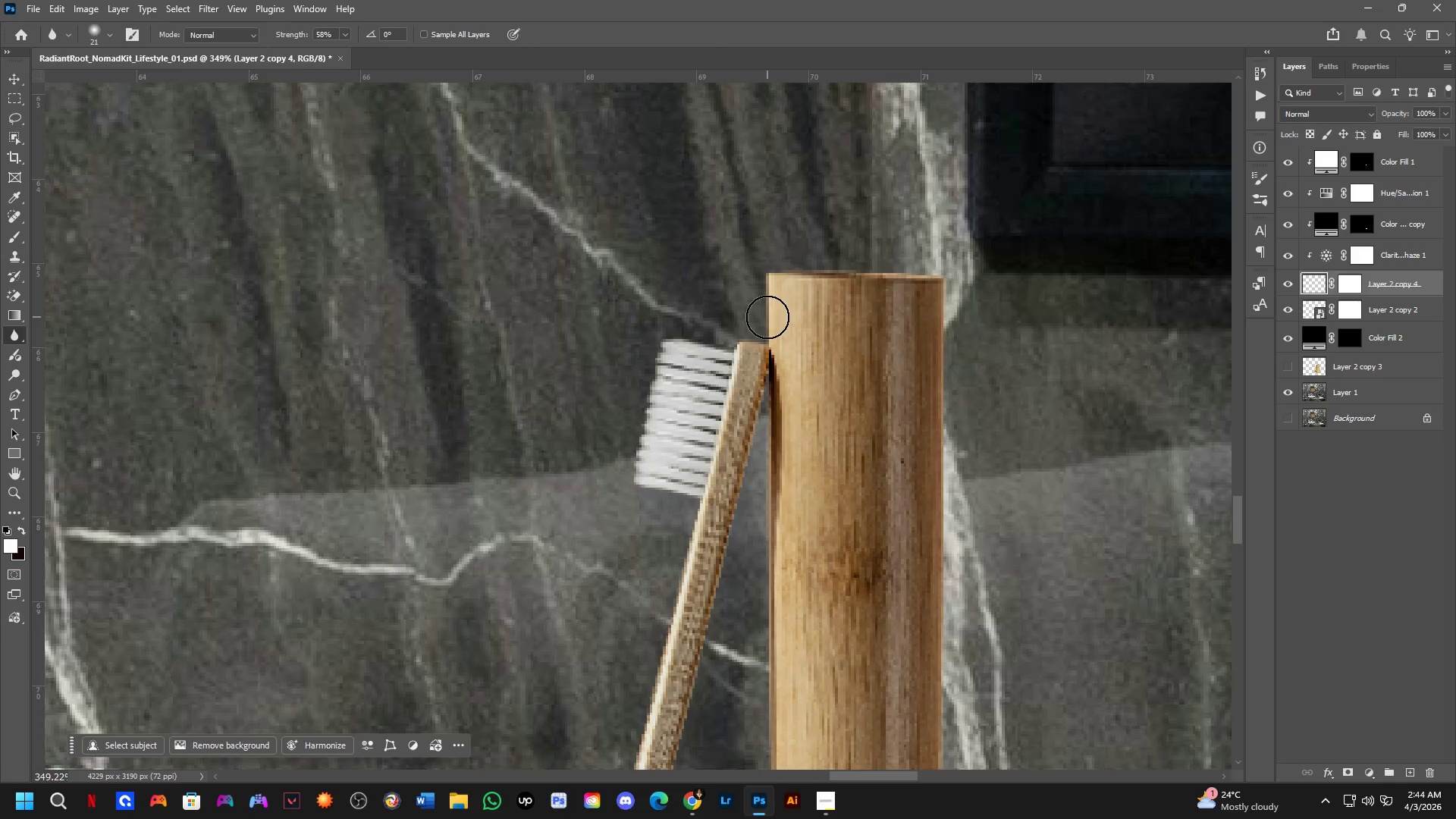 
scroll: coordinate [755, 316], scroll_direction: up, amount: 10.0
 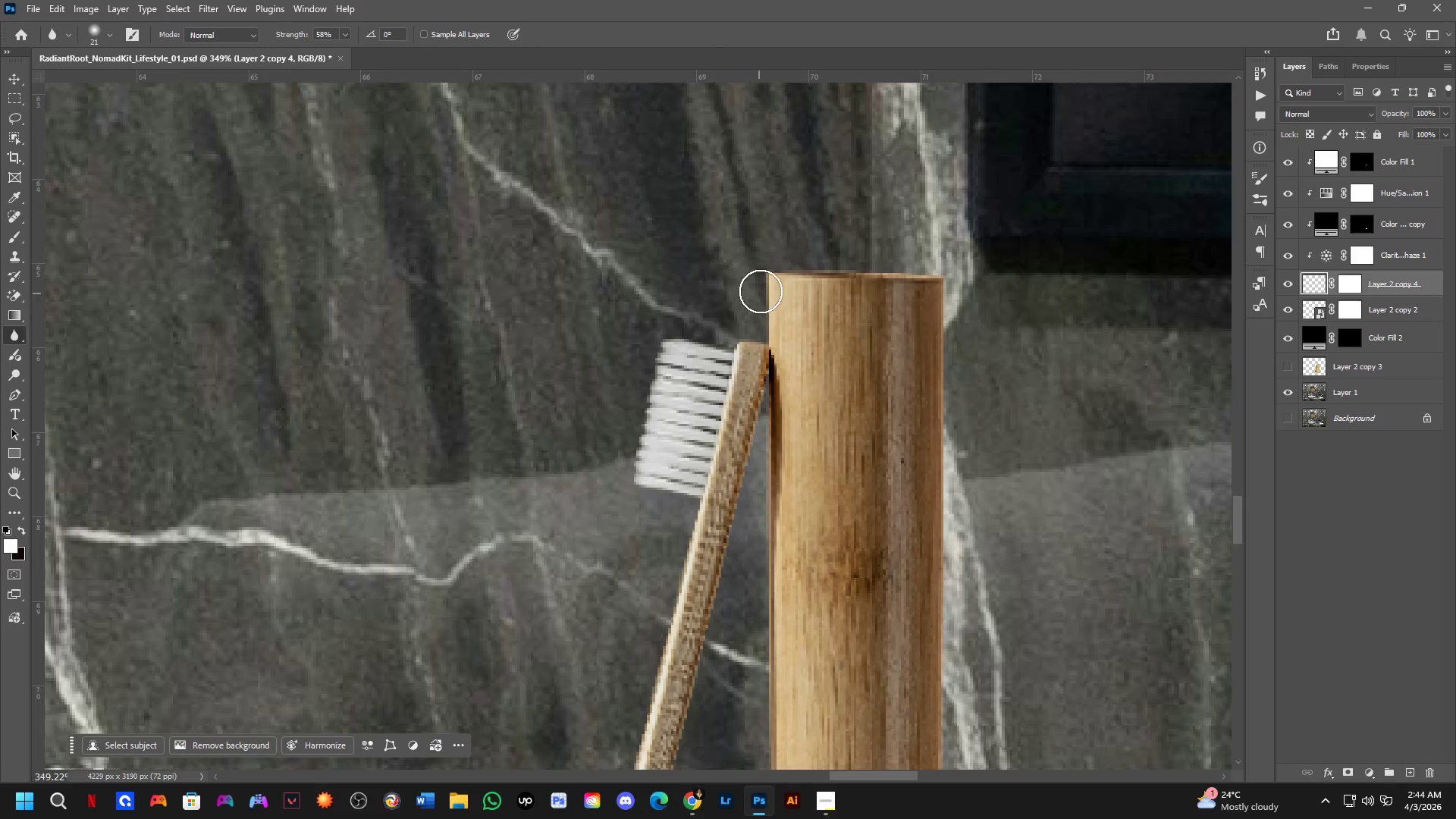 
scroll: coordinate [752, 338], scroll_direction: down, amount: 25.0
 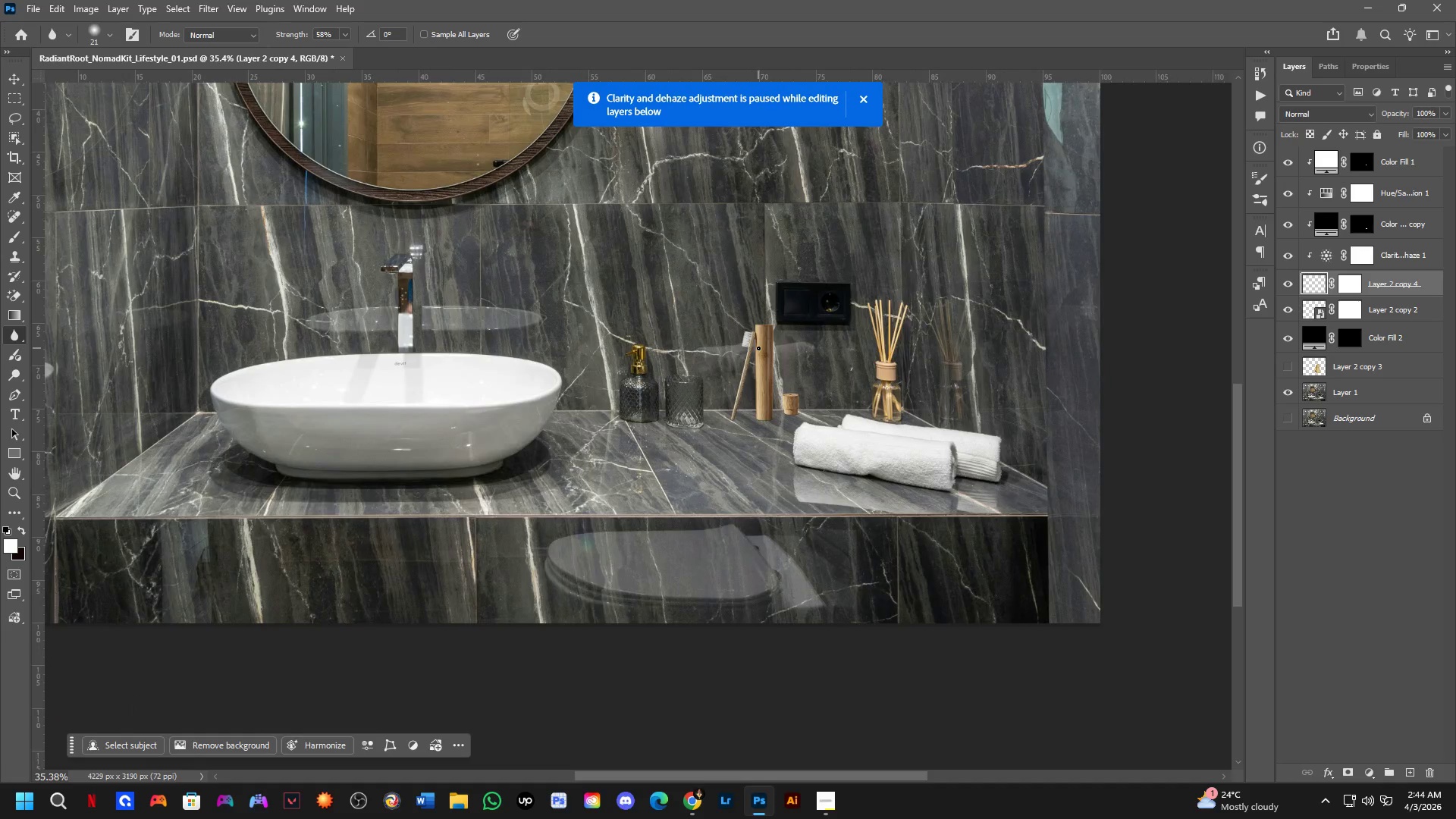 
key(Control+Z)
 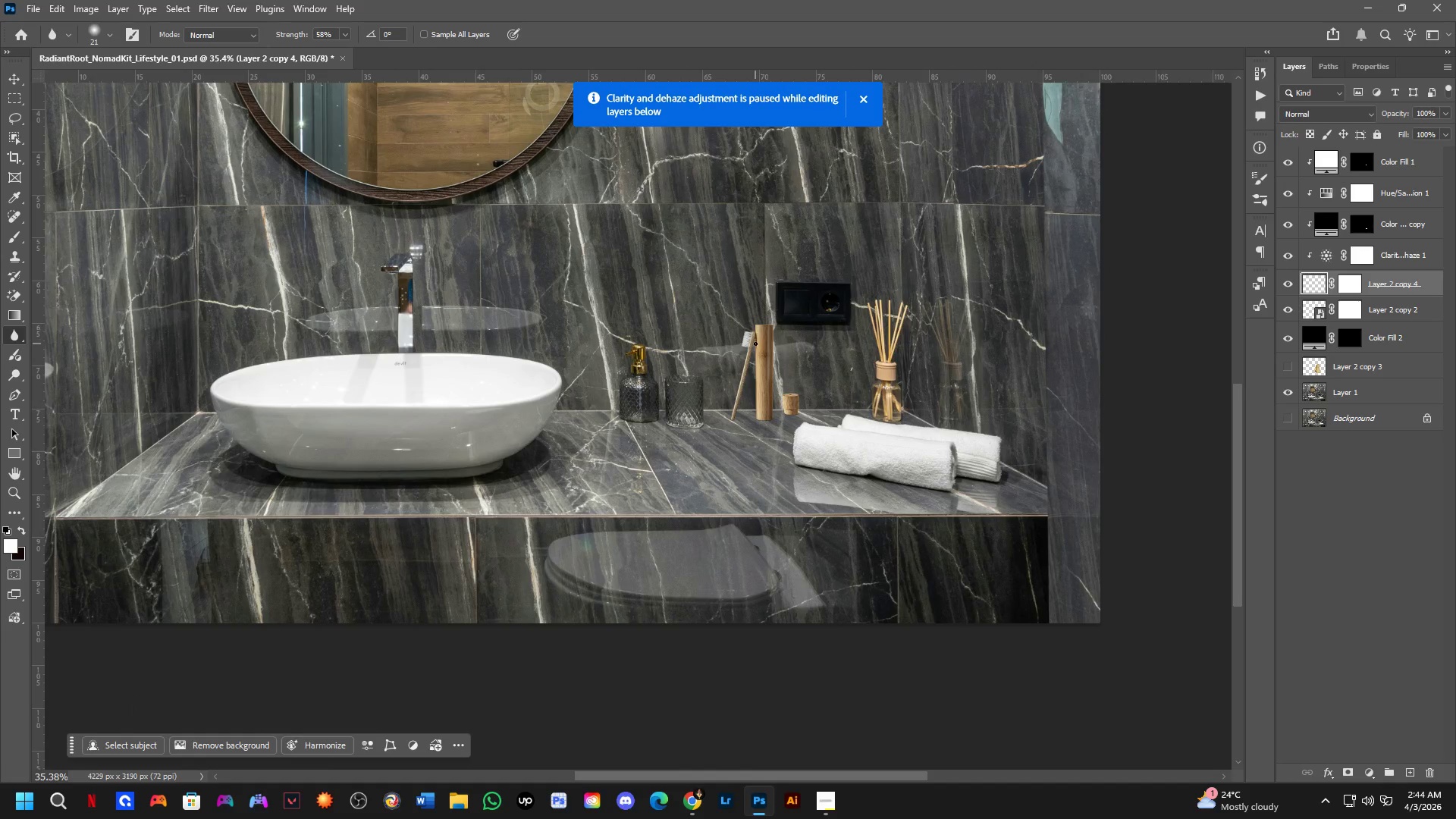 
key(Control+ControlLeft)
 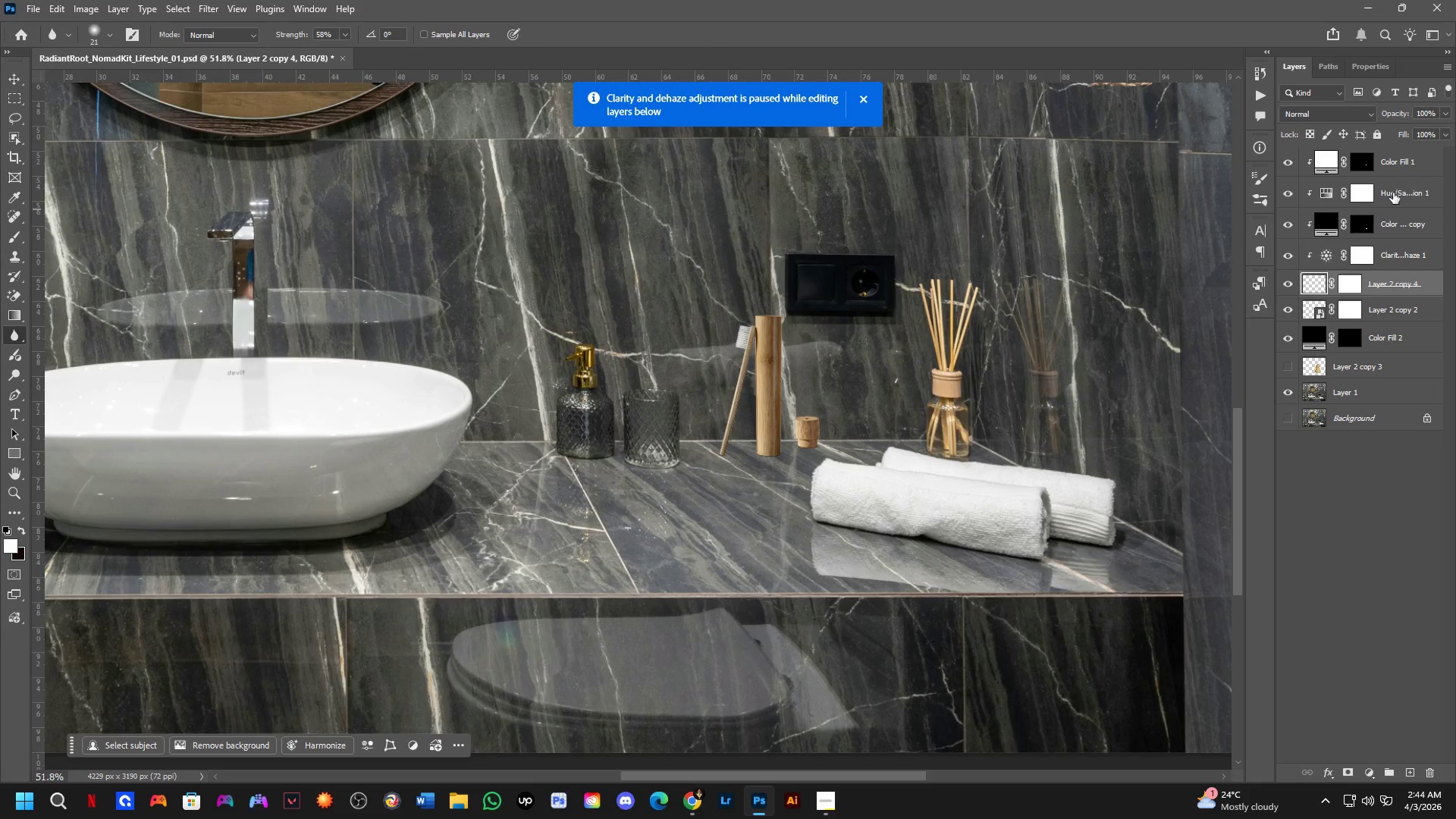 
scroll: coordinate [755, 344], scroll_direction: up, amount: 4.0
 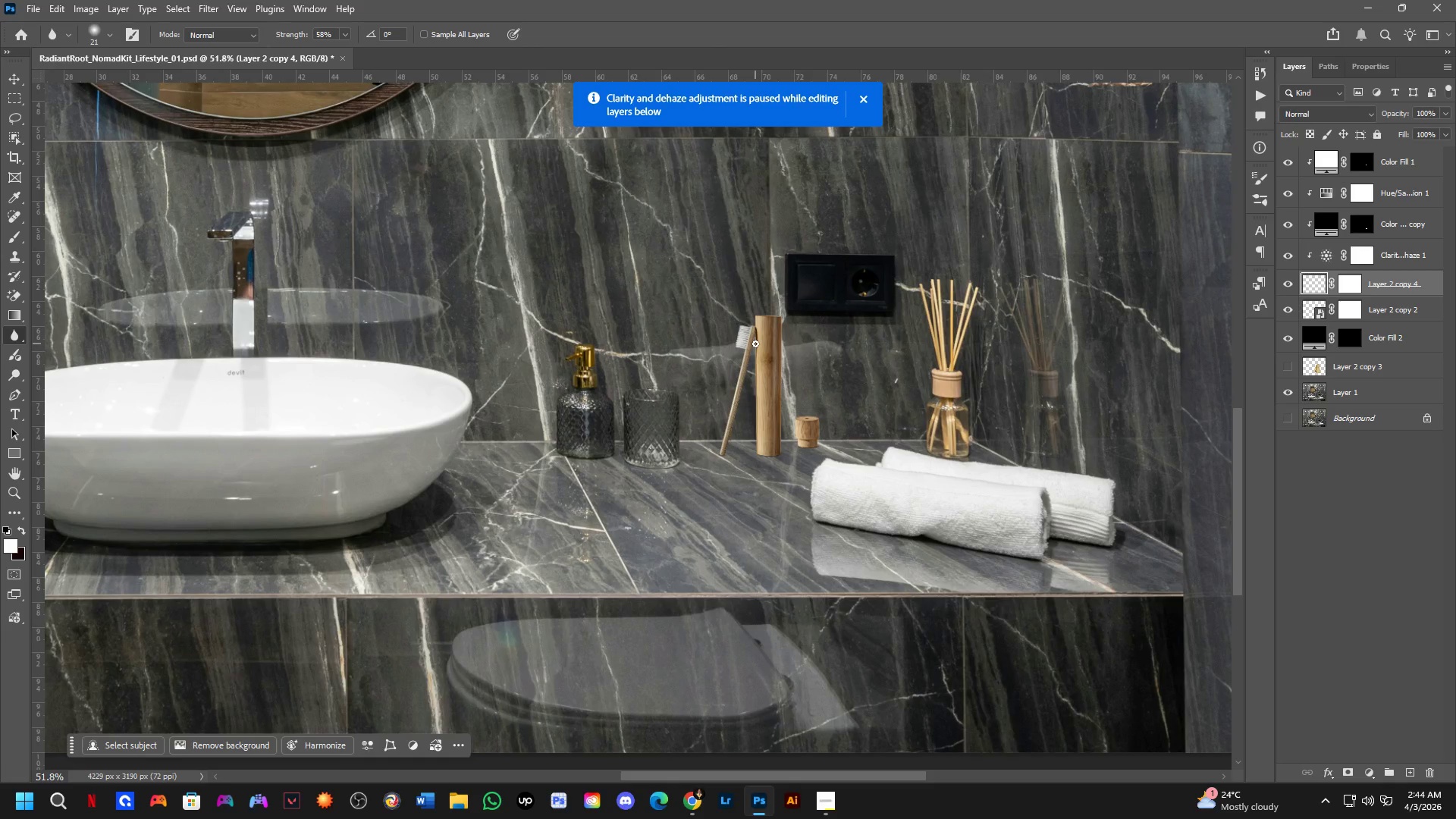 
key(Control+ControlLeft)
 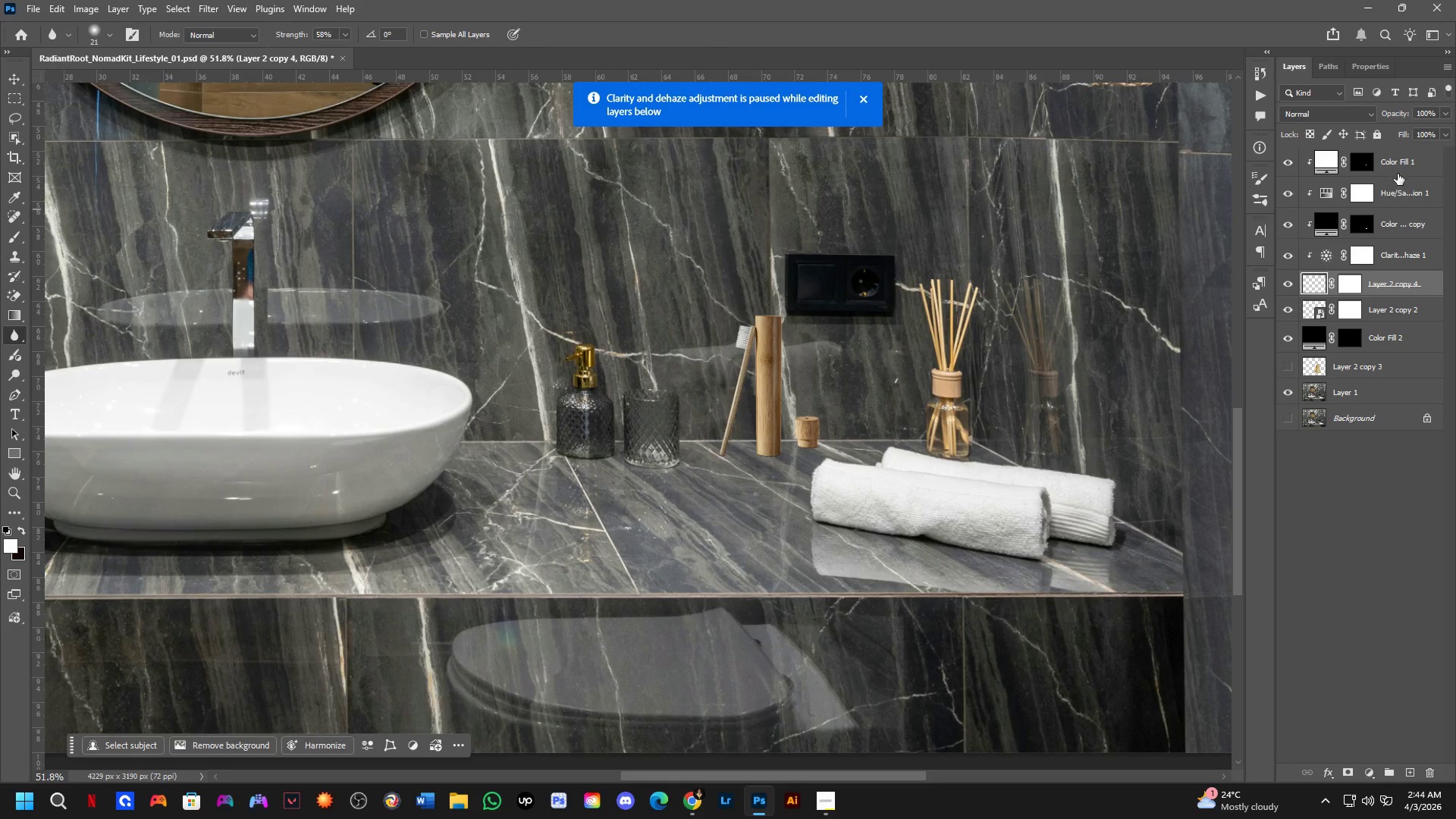 
key(Control+Shift+ShiftLeft)
 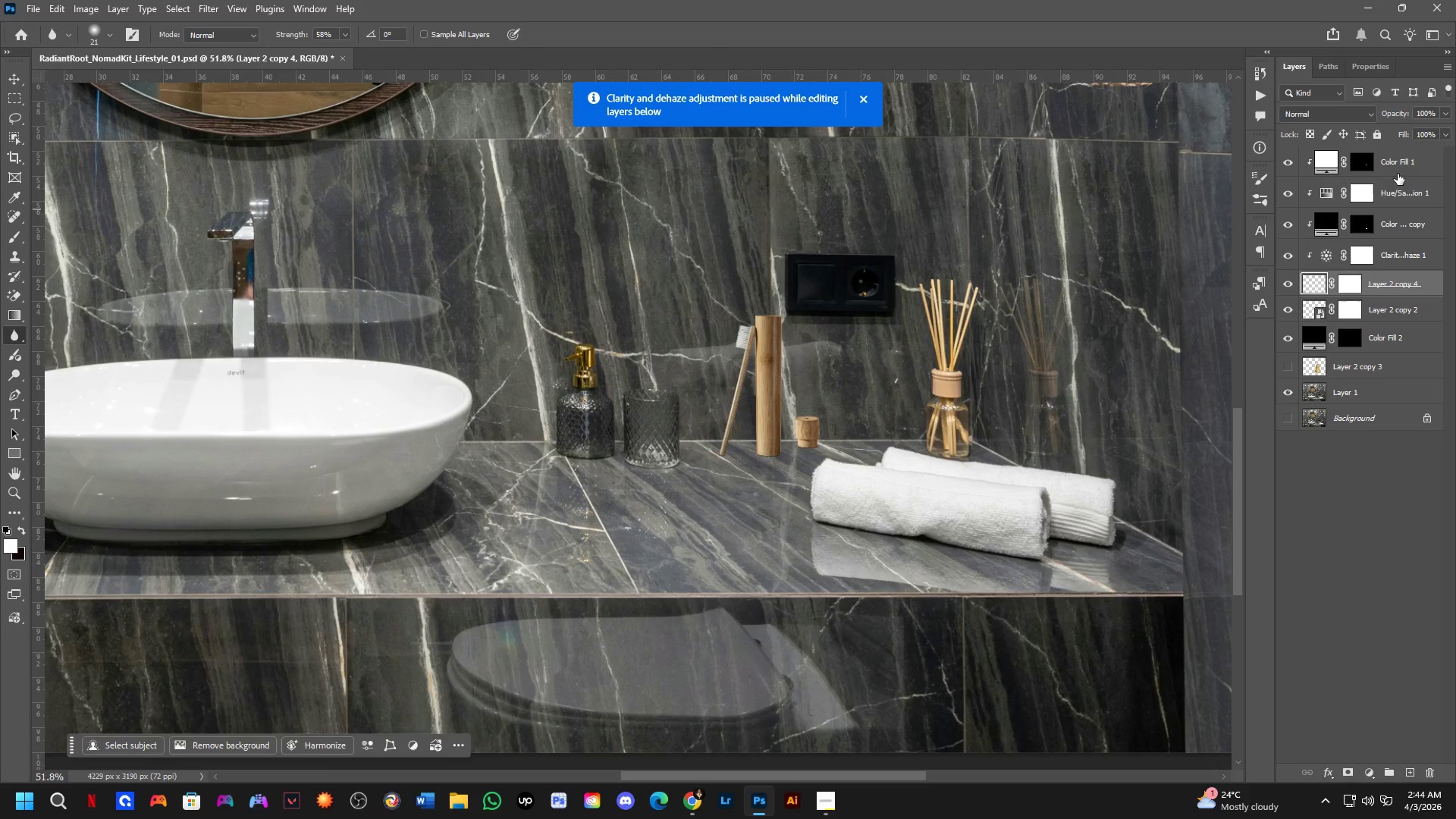 
left_click([1398, 174])
 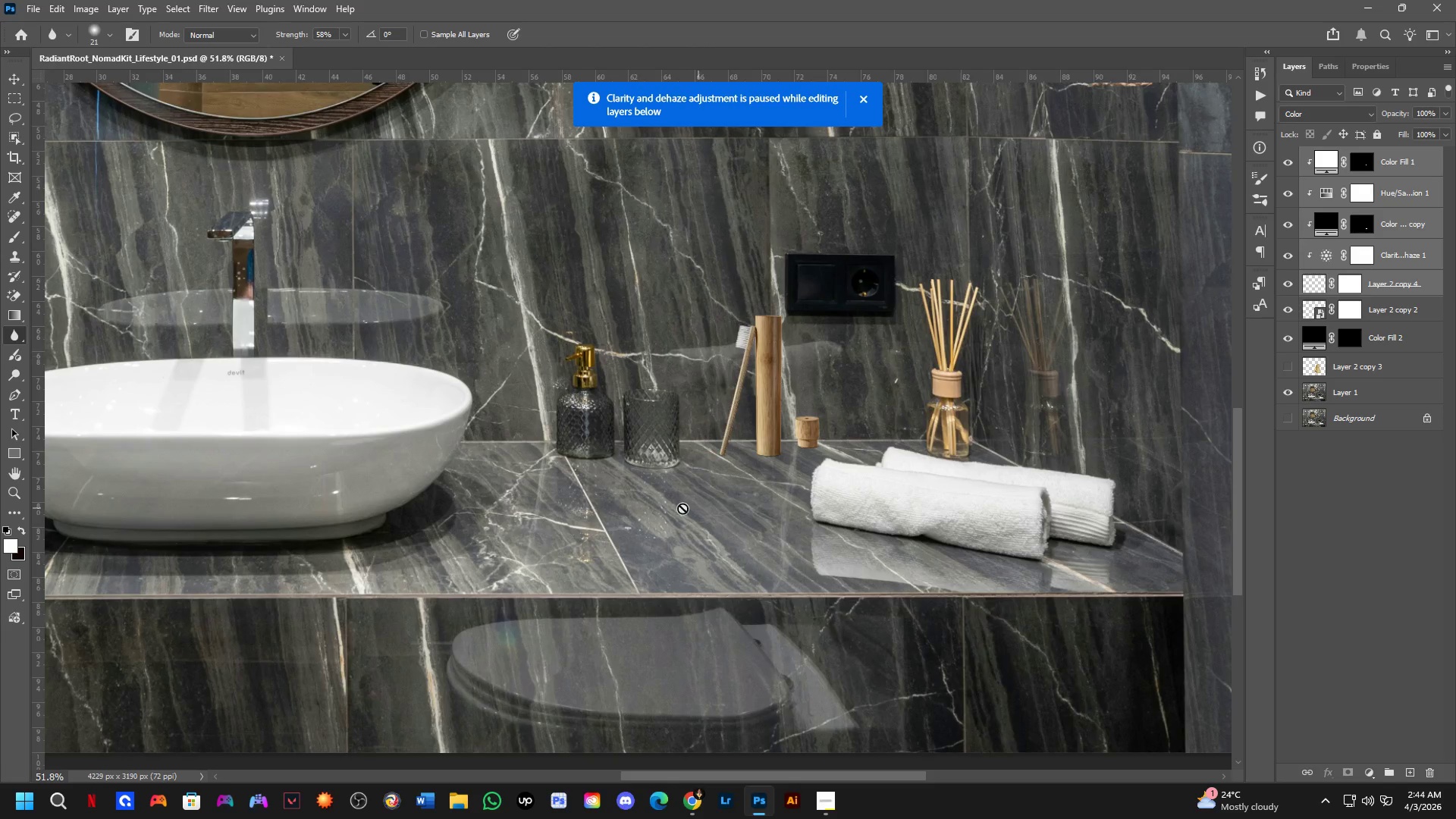 
key(Control+T)
 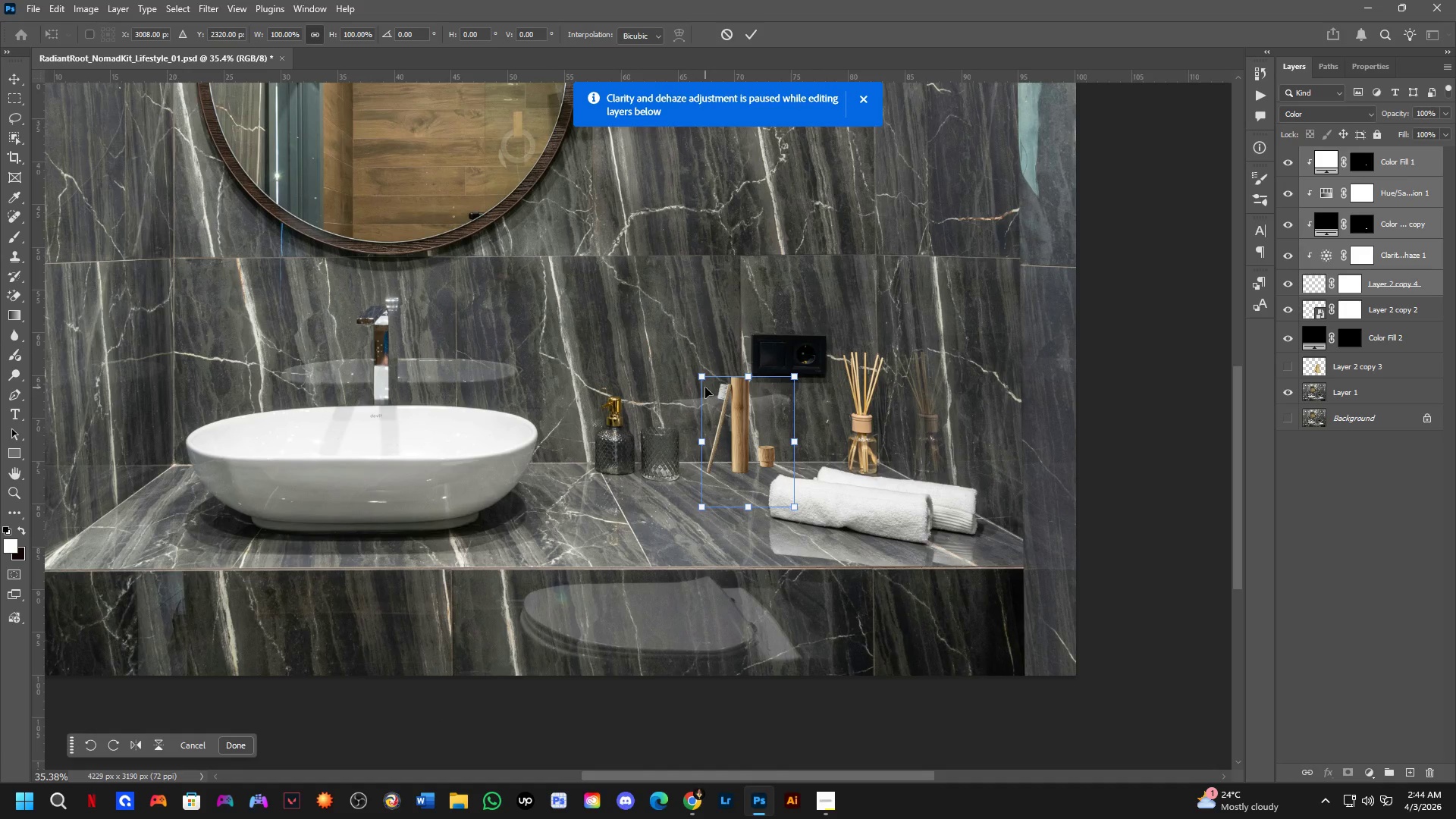 
scroll: coordinate [678, 508], scroll_direction: down, amount: 4.0
 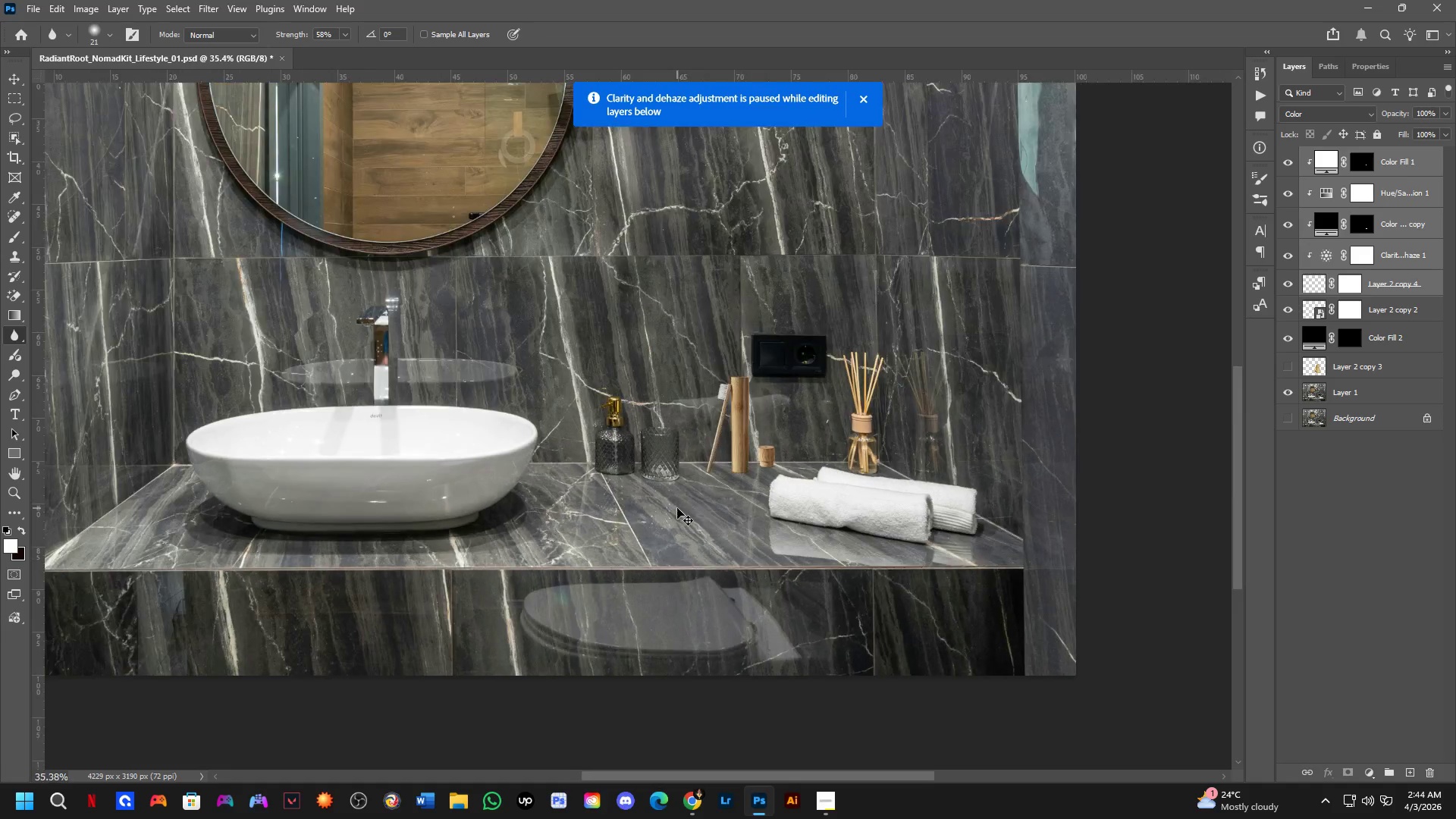 
left_click_drag(start_coordinate=[704, 382], to_coordinate=[125, 291])
 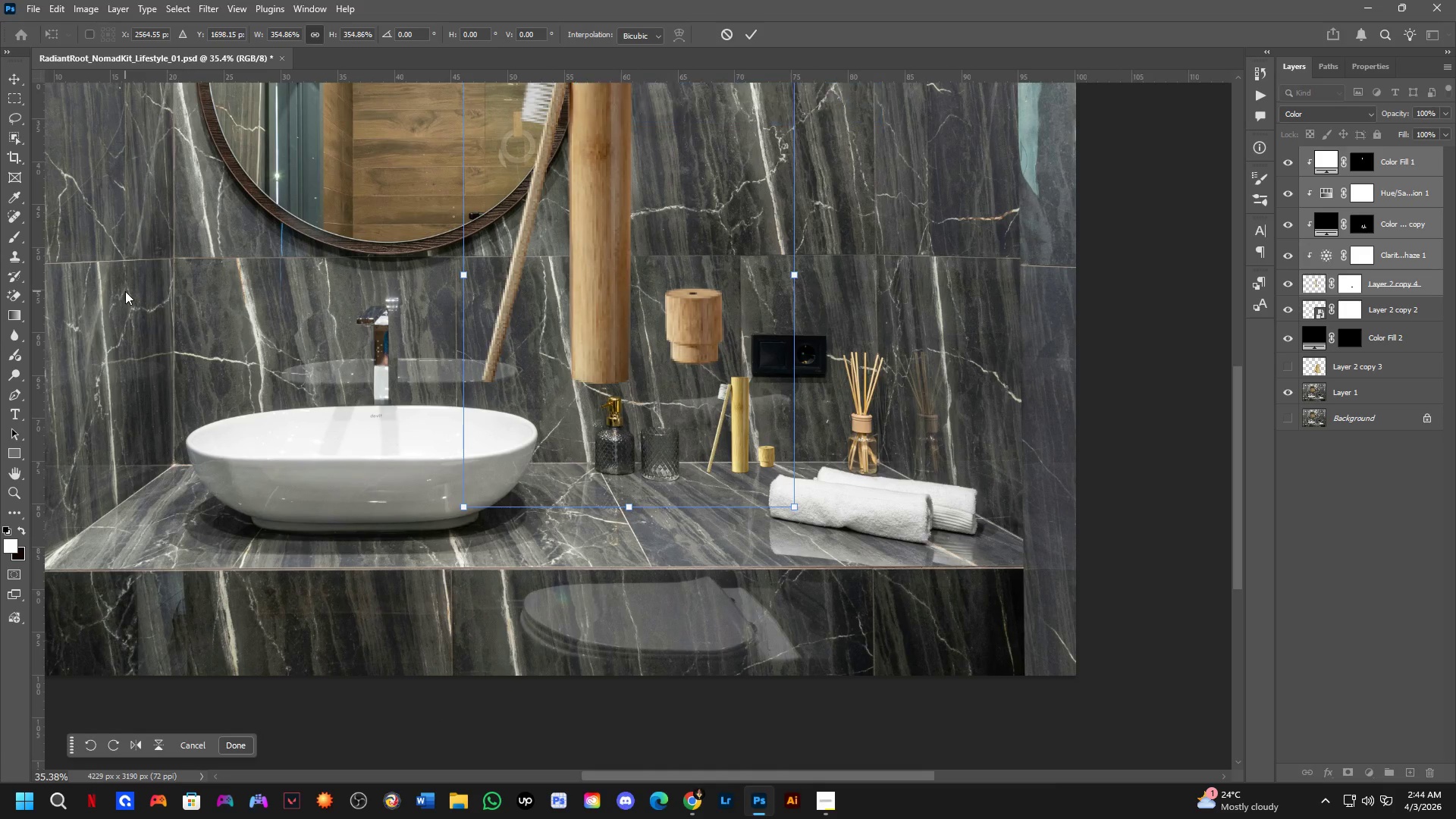 
key(NumpadEnter)
 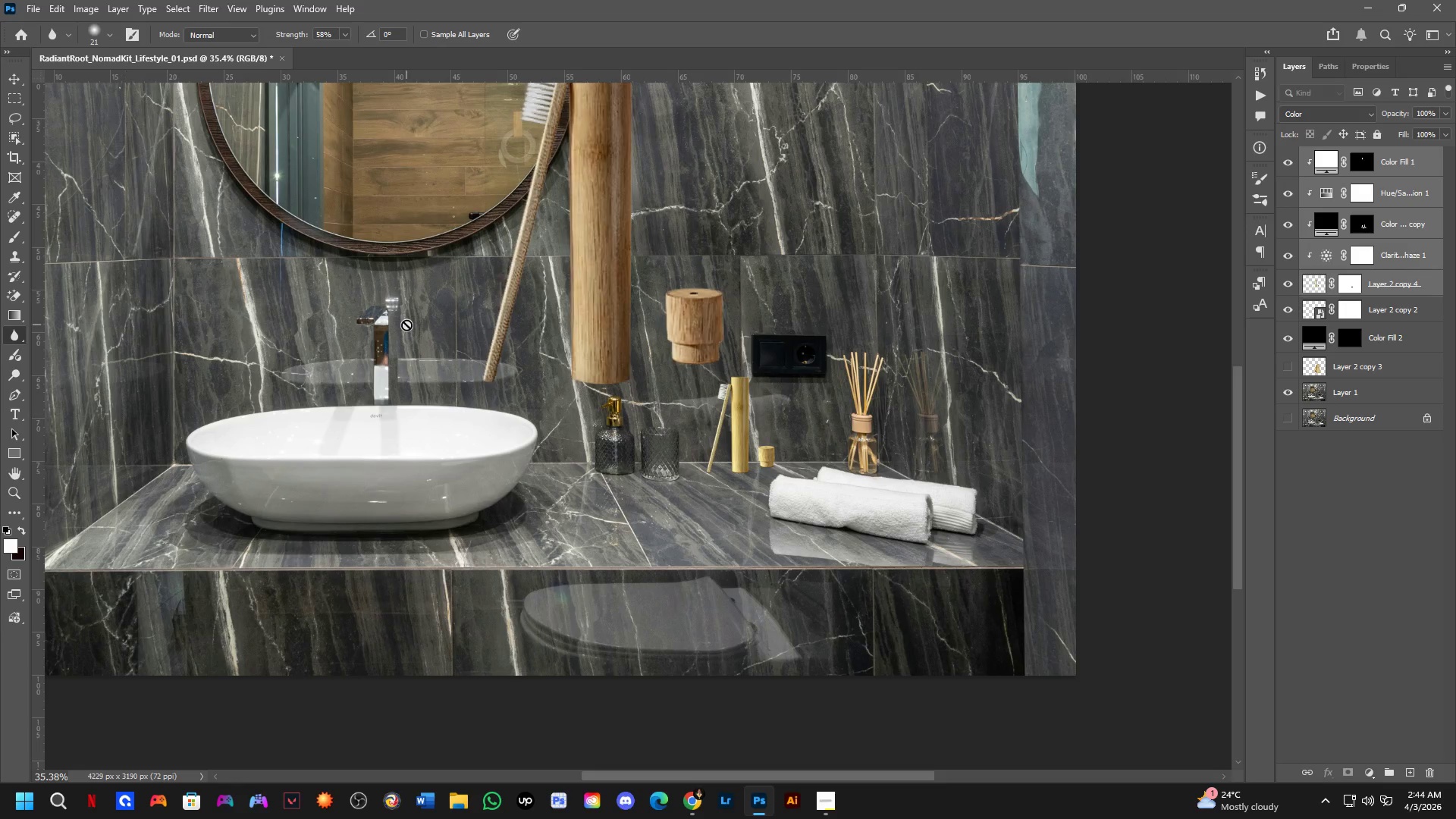 
key(Shift+ShiftLeft)
 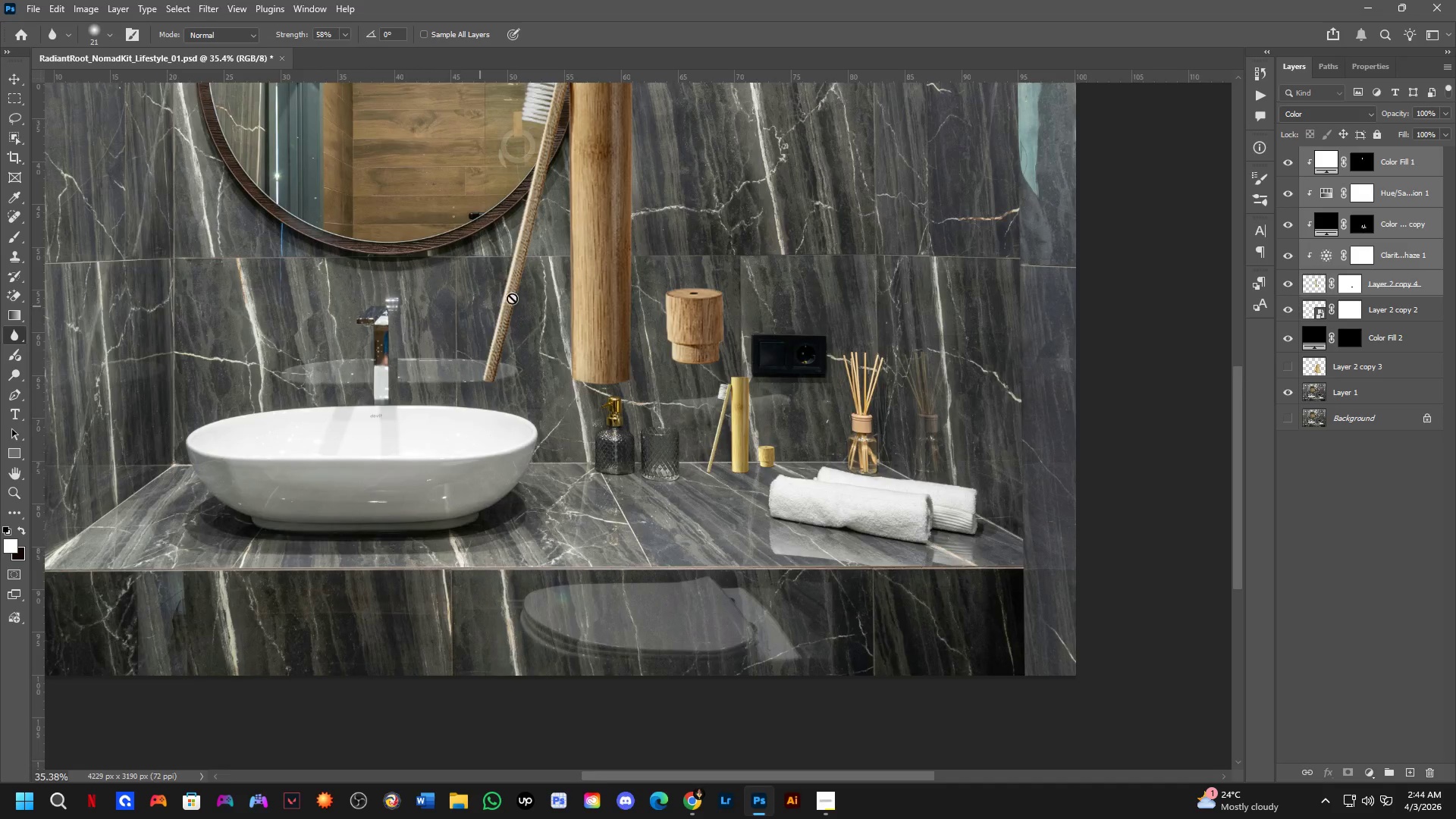 
left_click_drag(start_coordinate=[562, 322], to_coordinate=[554, 377])
 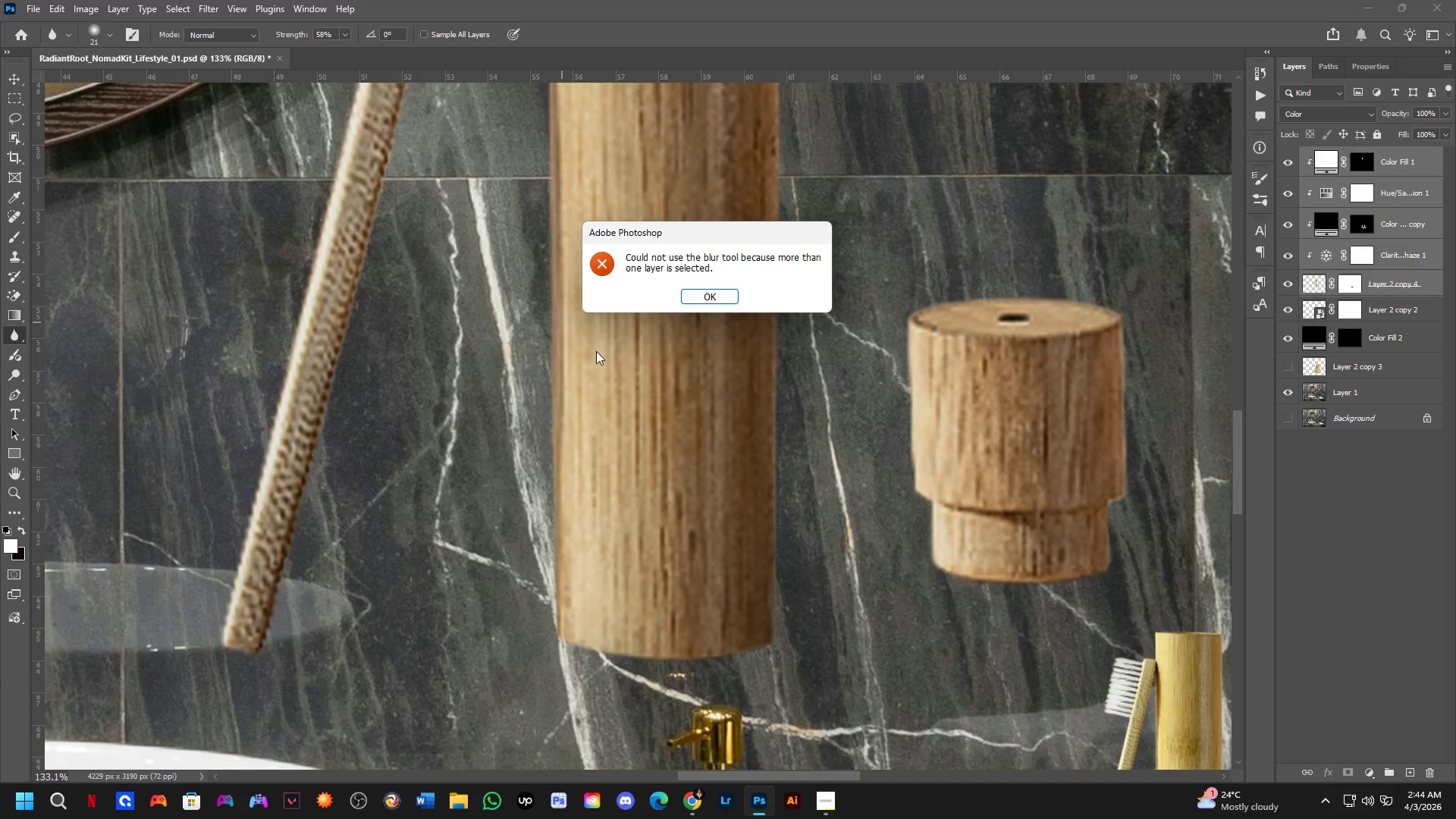 
scroll: coordinate [562, 322], scroll_direction: up, amount: 7.0
 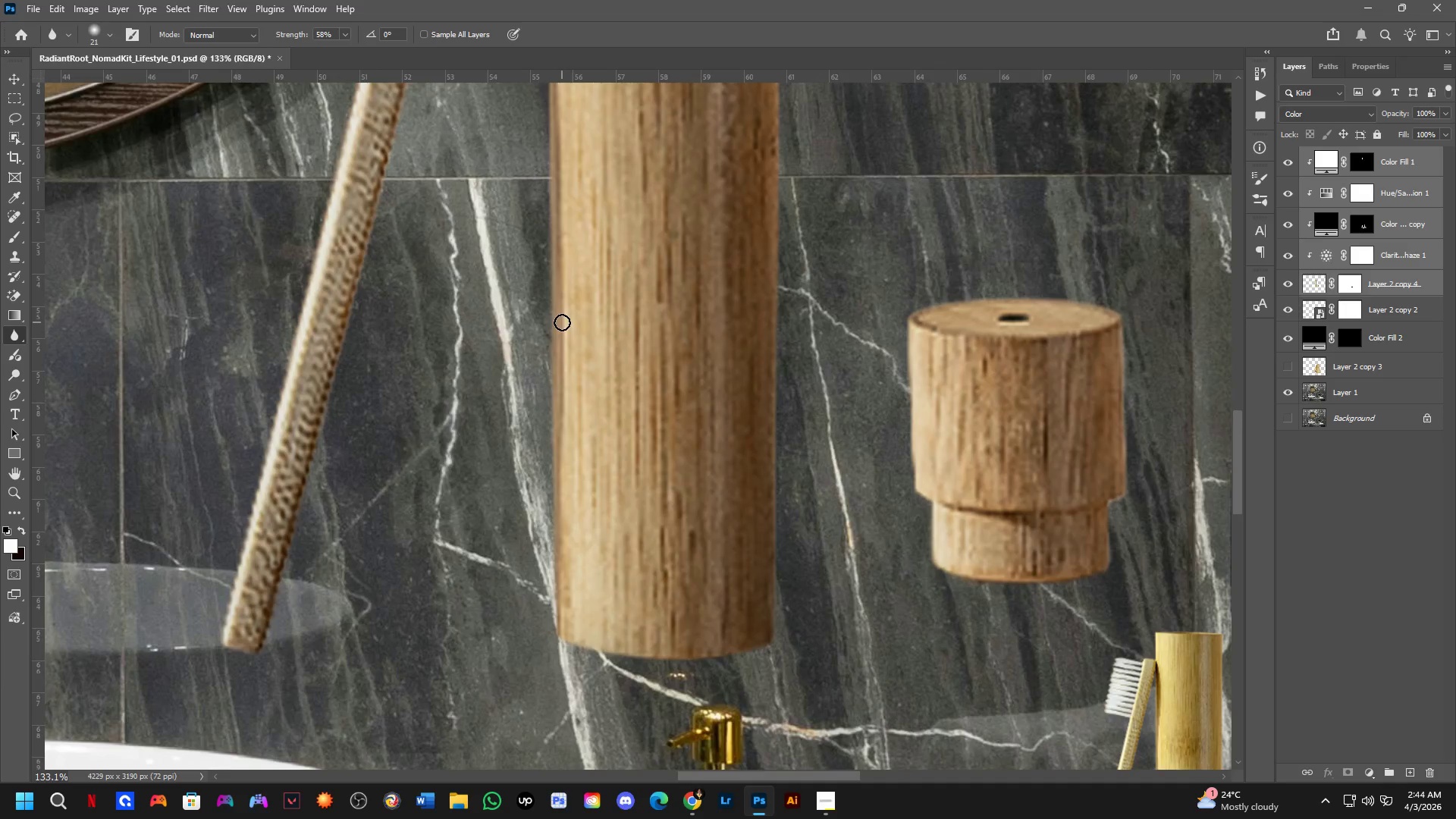 
key(Space)
 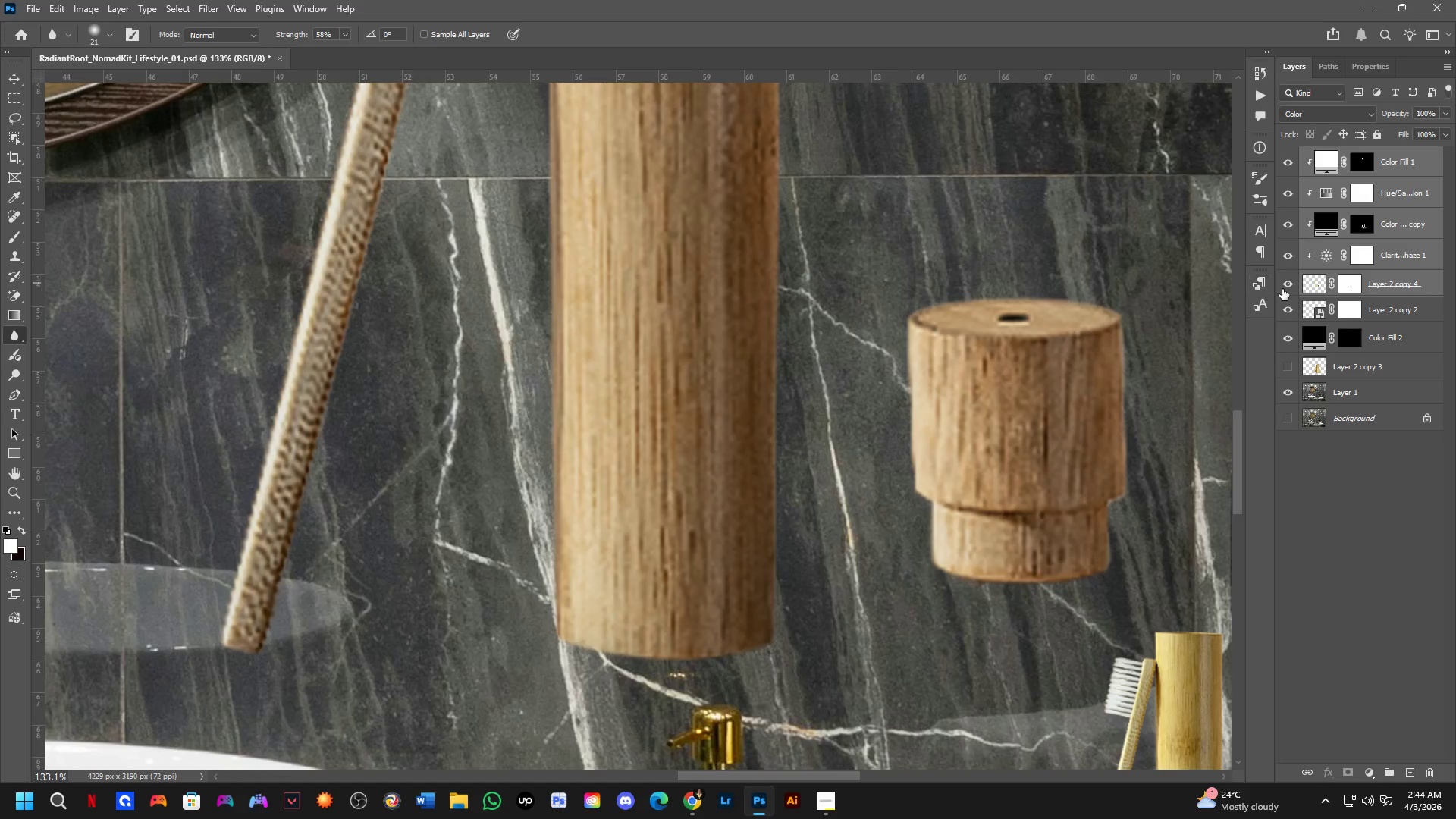 
left_click([1301, 285])
 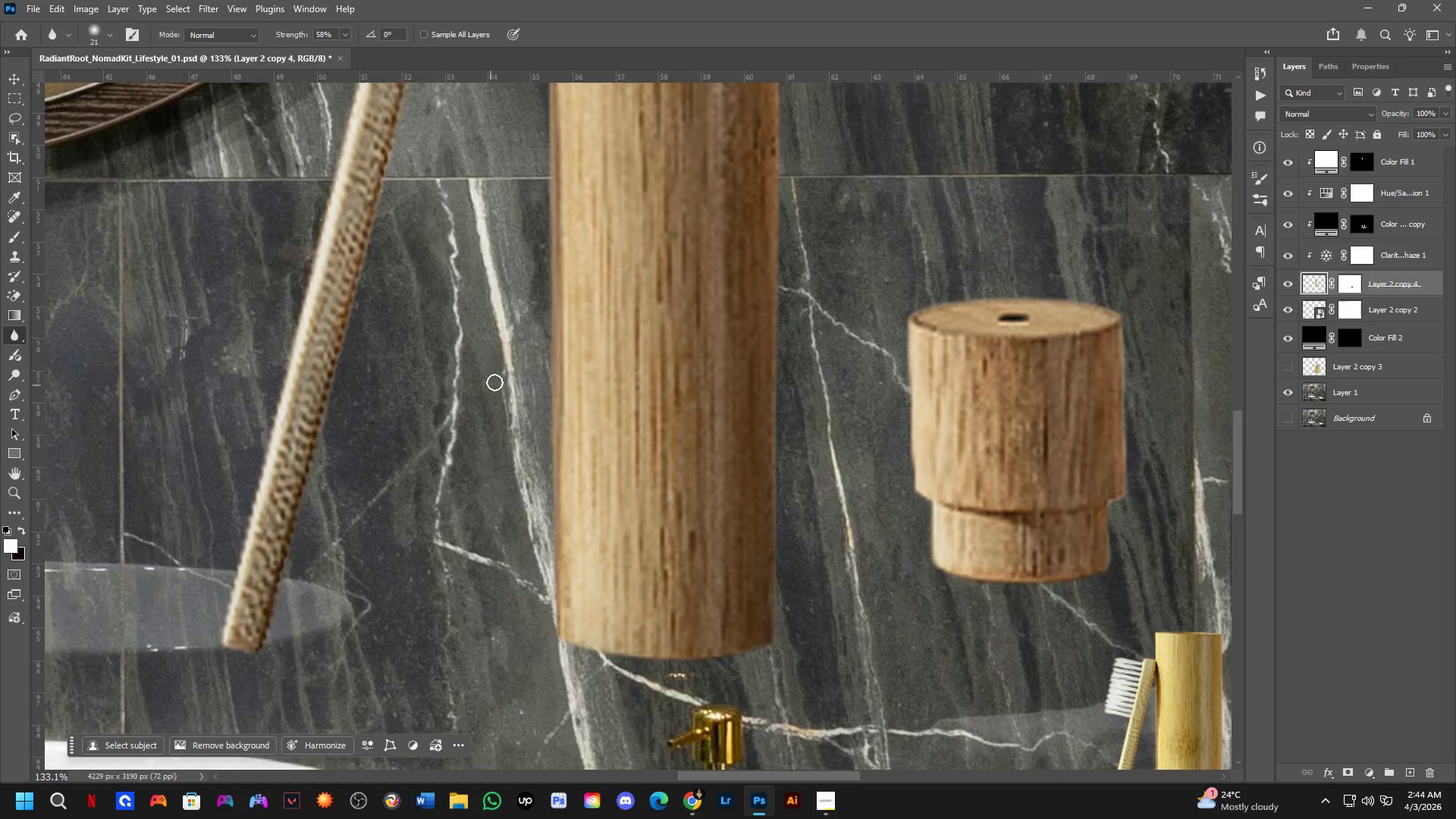 
left_click_drag(start_coordinate=[563, 358], to_coordinate=[559, 488])
 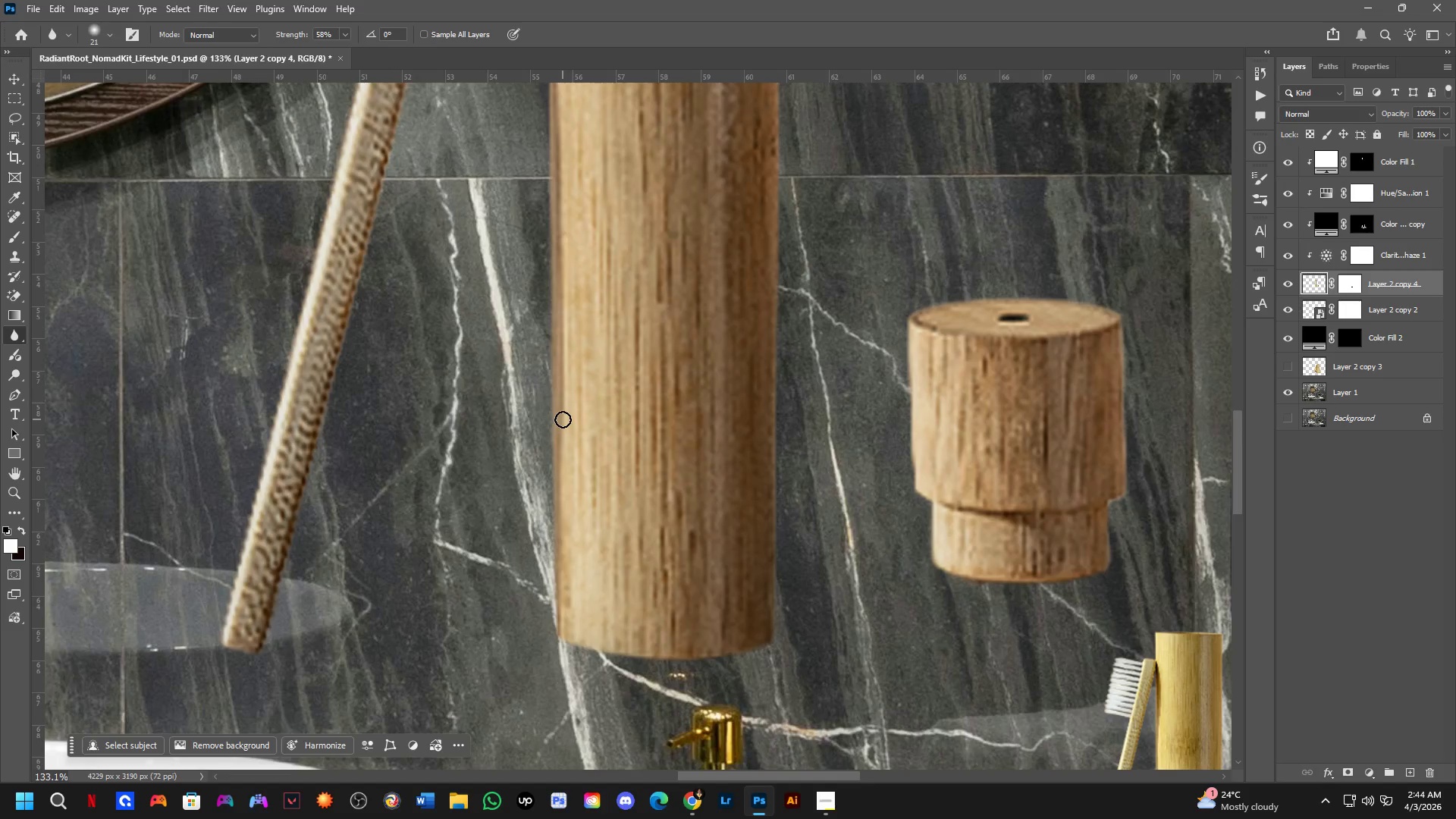 
left_click([563, 419])
 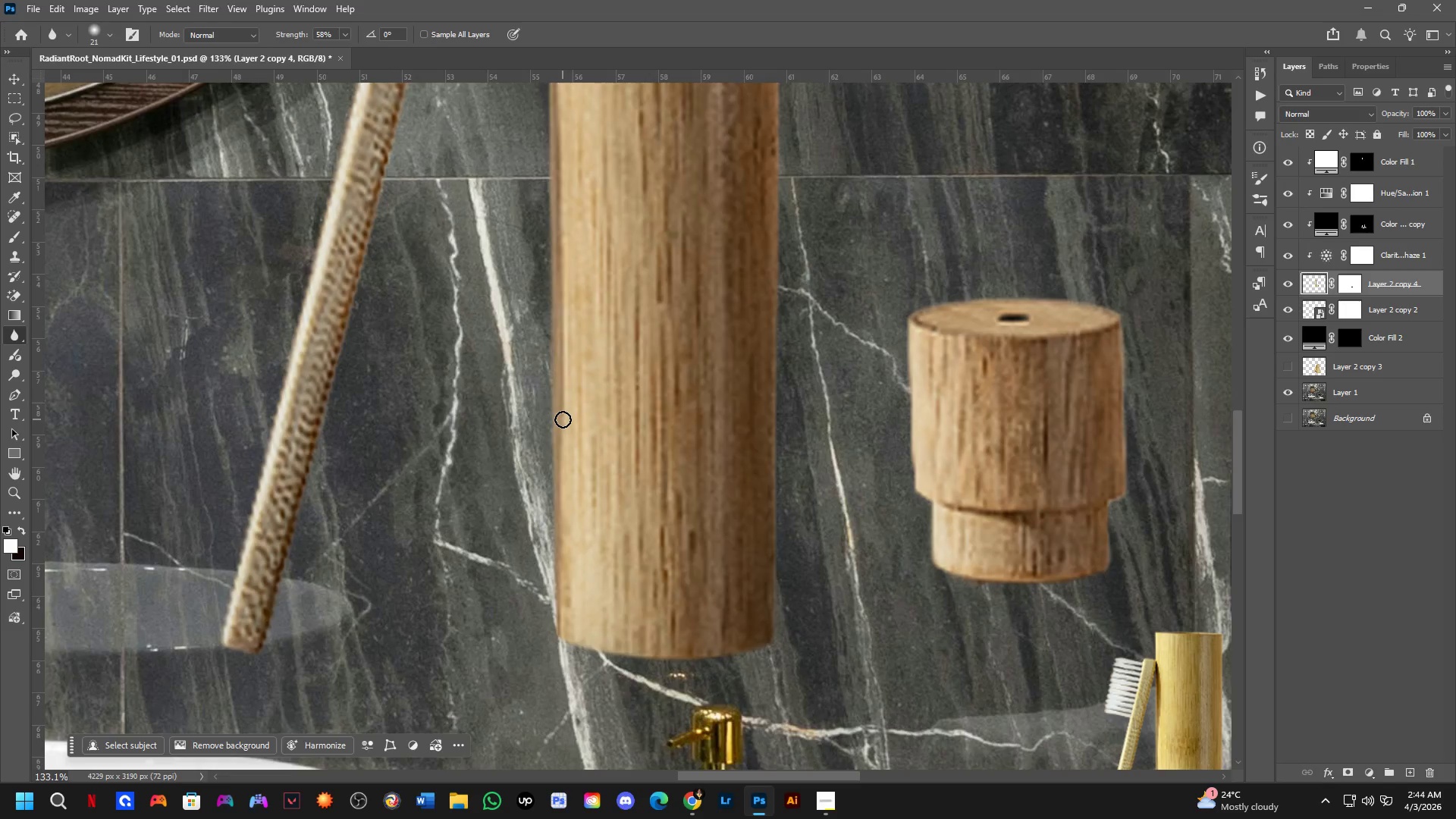 
key(Control+Z)
 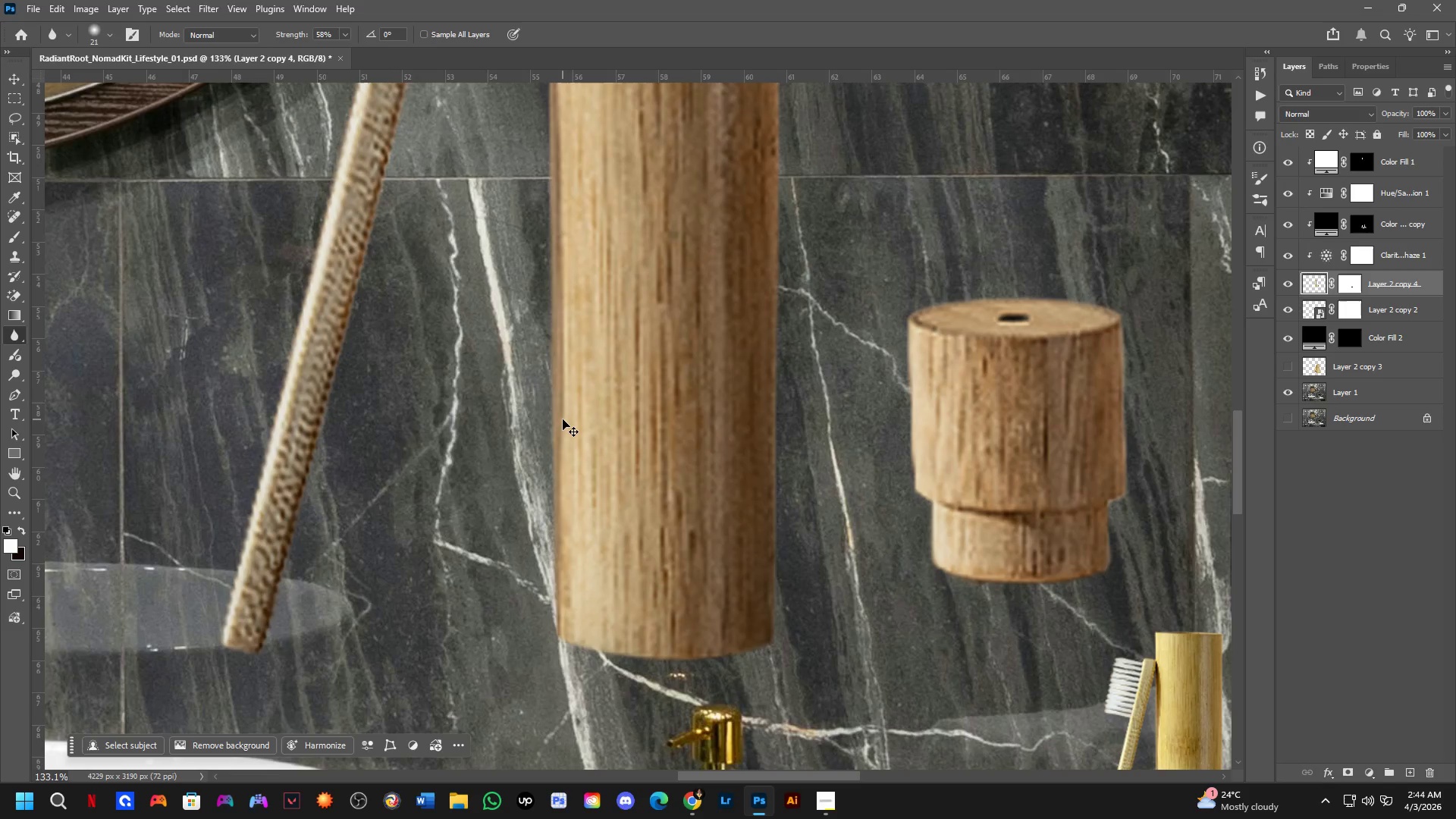 
key(Control+Z)
 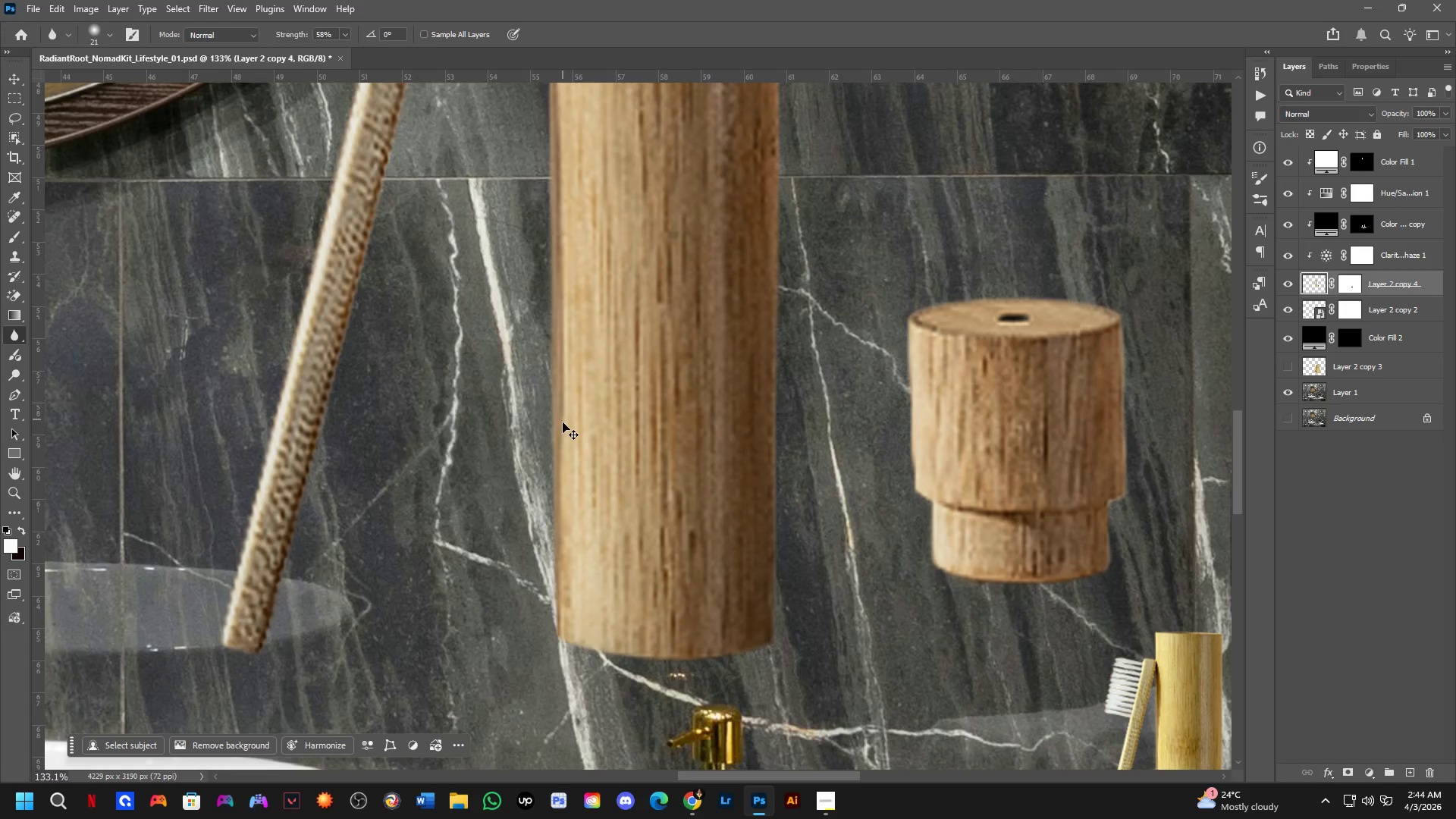 
key(Control+Z)
 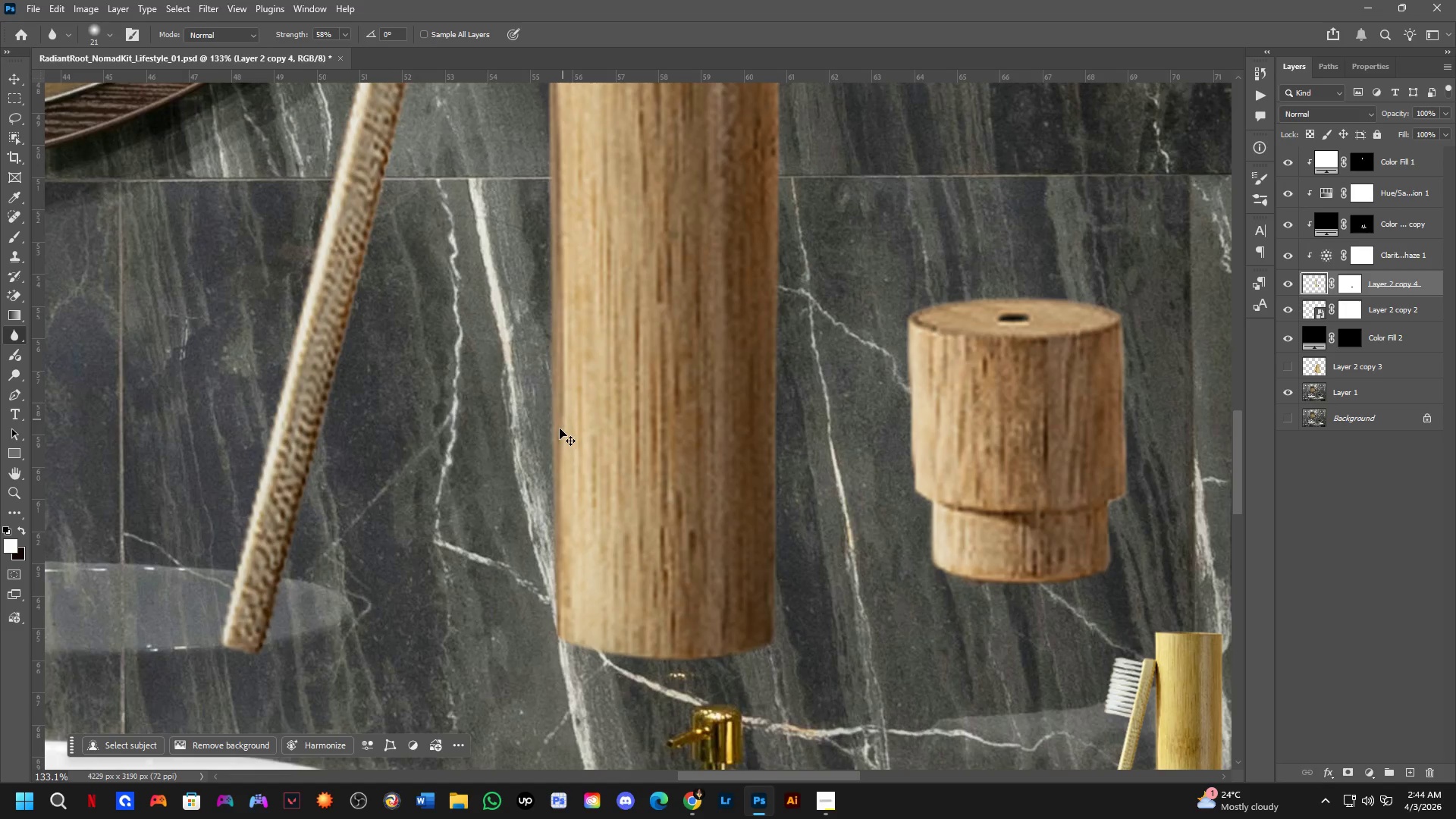 
key(Control+Z)
 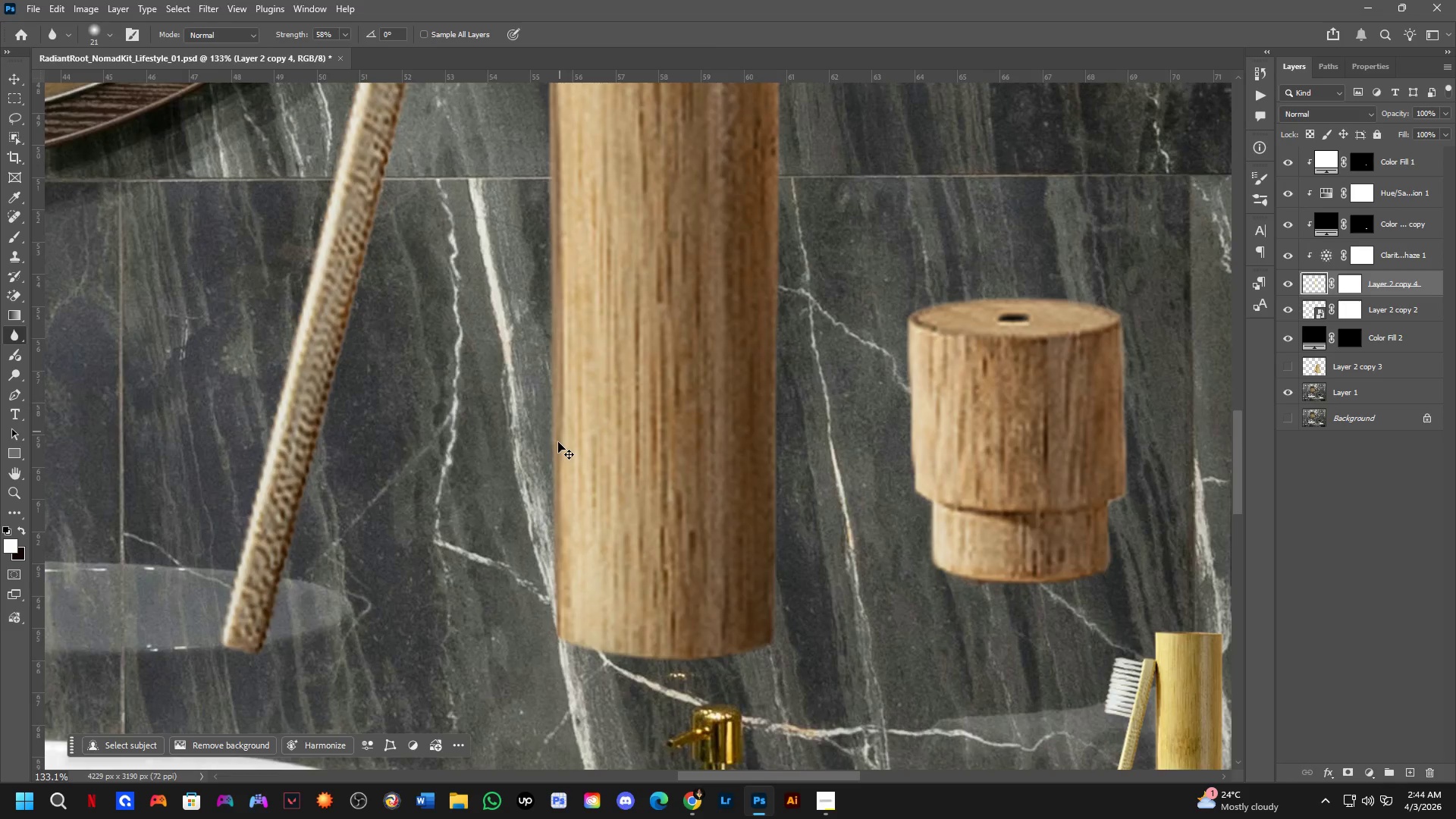 
key(Control+Z)
 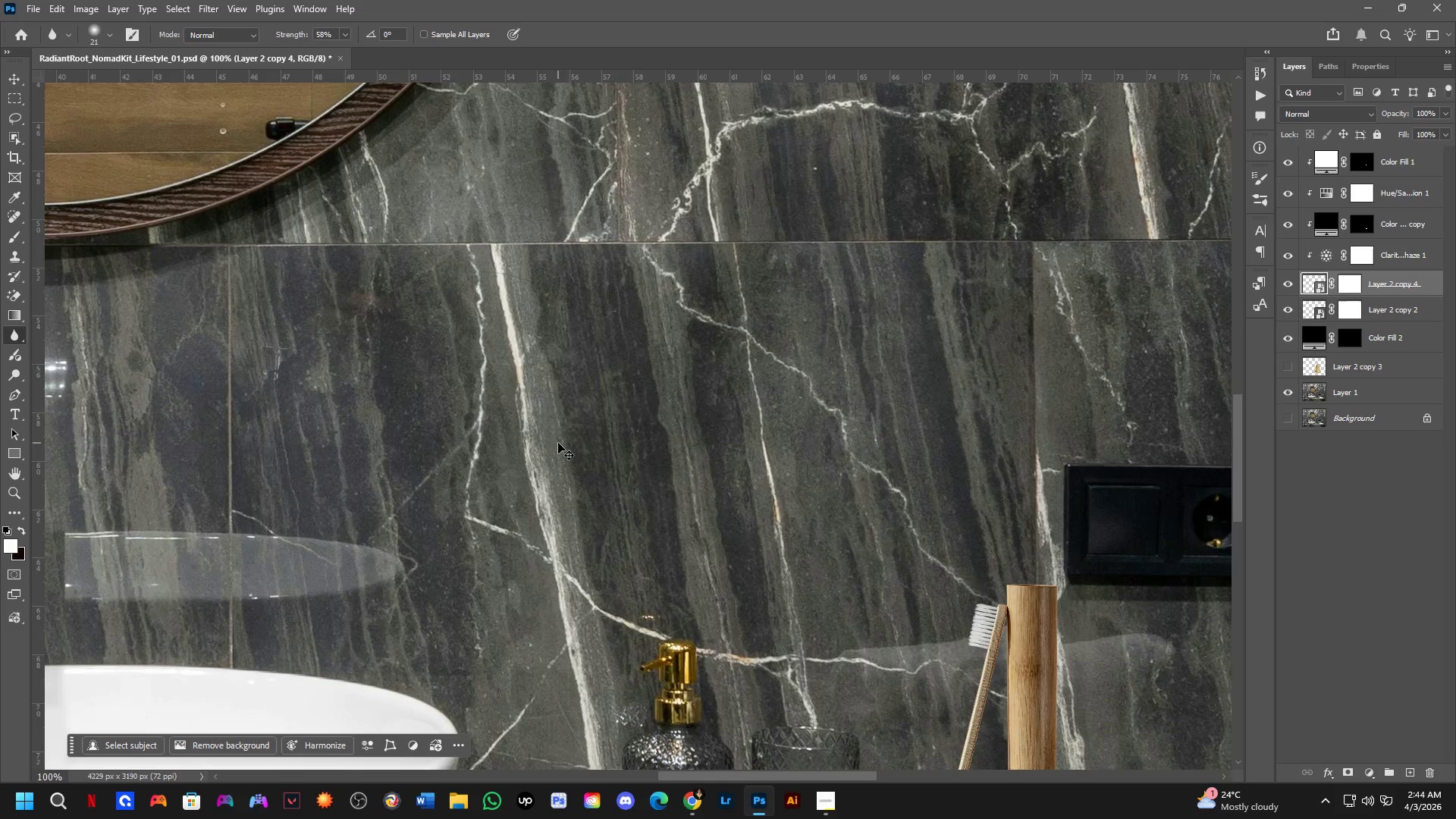 
scroll: coordinate [558, 443], scroll_direction: down, amount: 3.0
 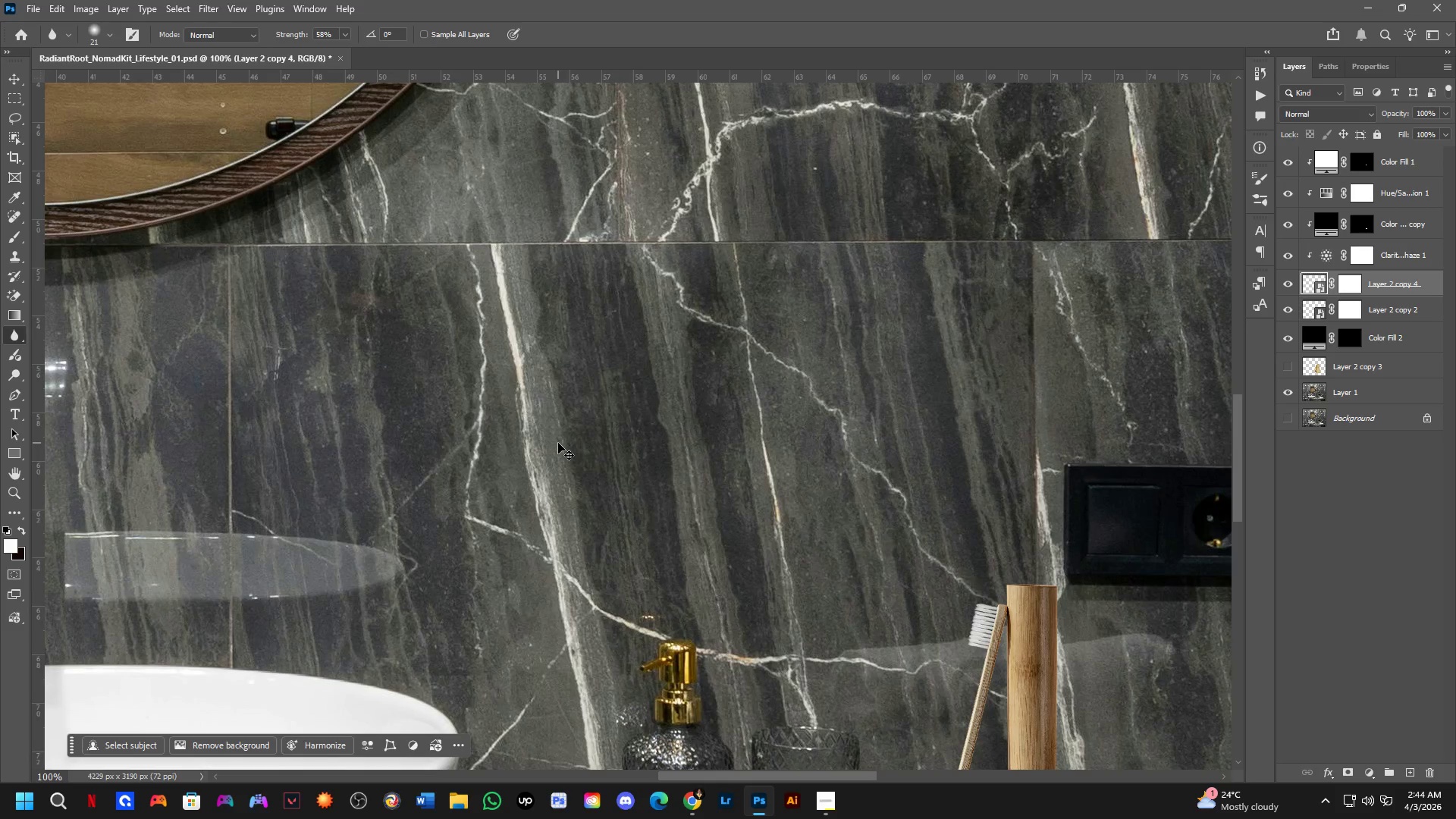 
key(Control+Z)
 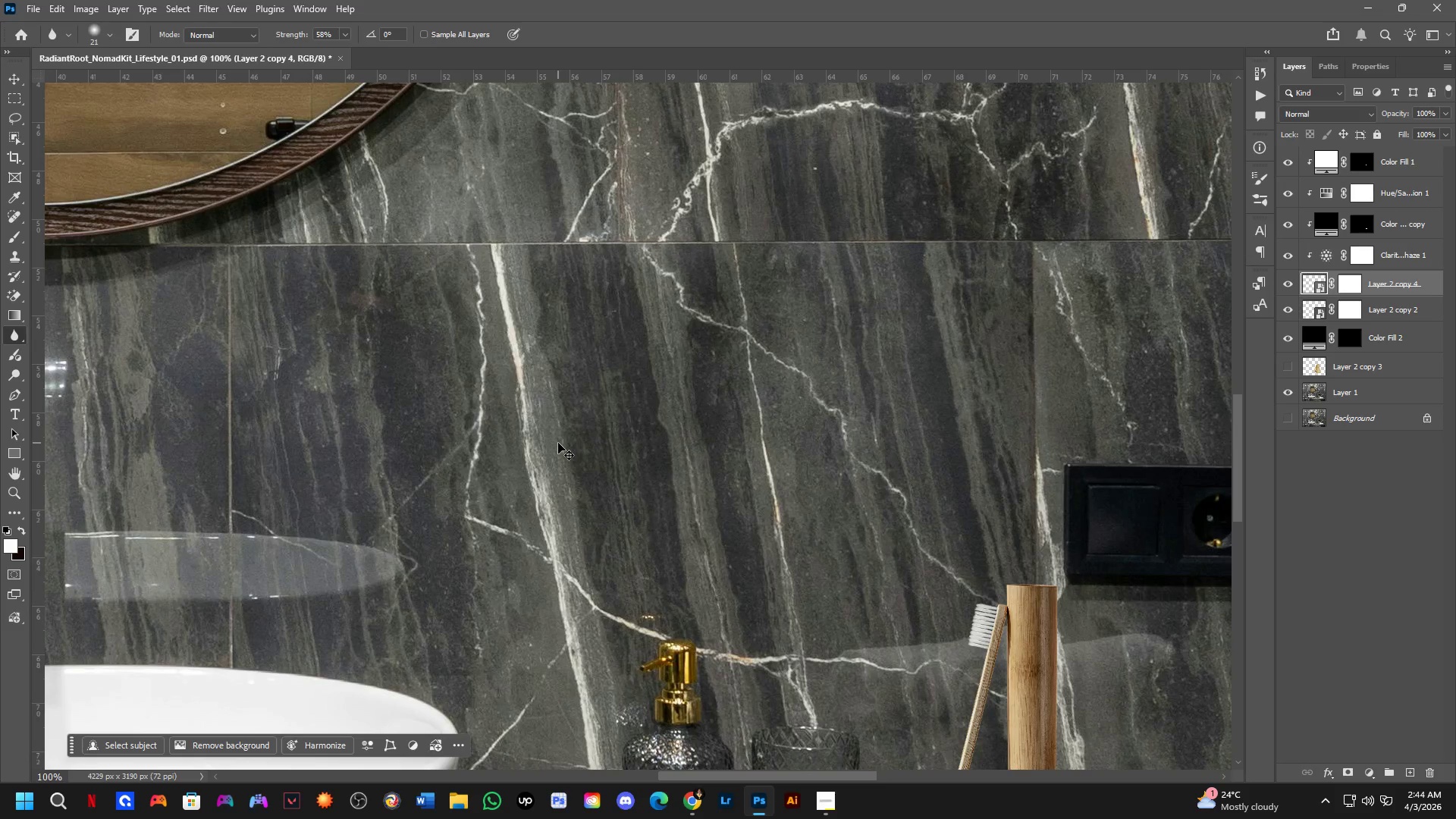 
hold_key(key=Space, duration=0.39)
 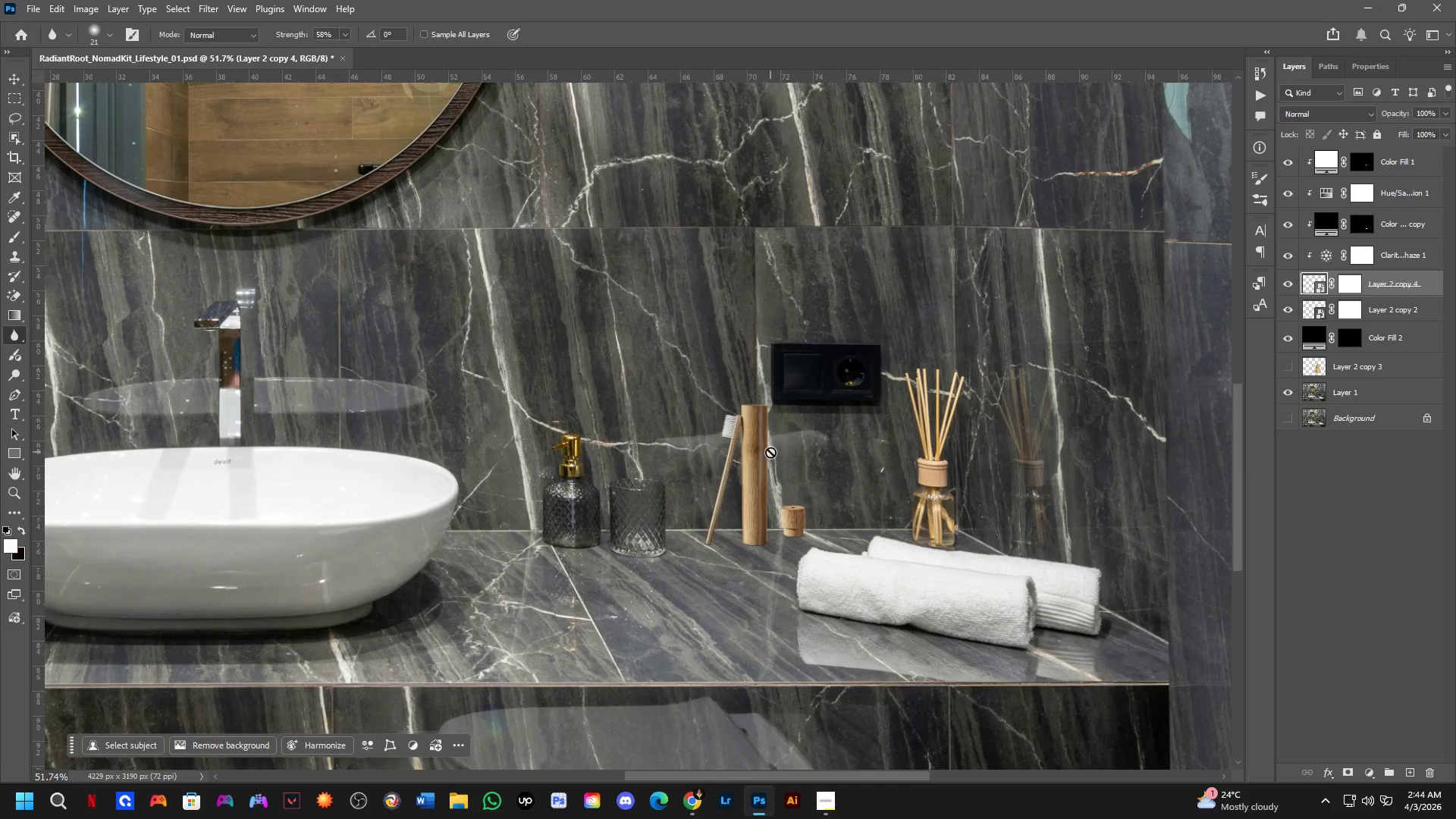 
left_click_drag(start_coordinate=[672, 550], to_coordinate=[622, 438])
 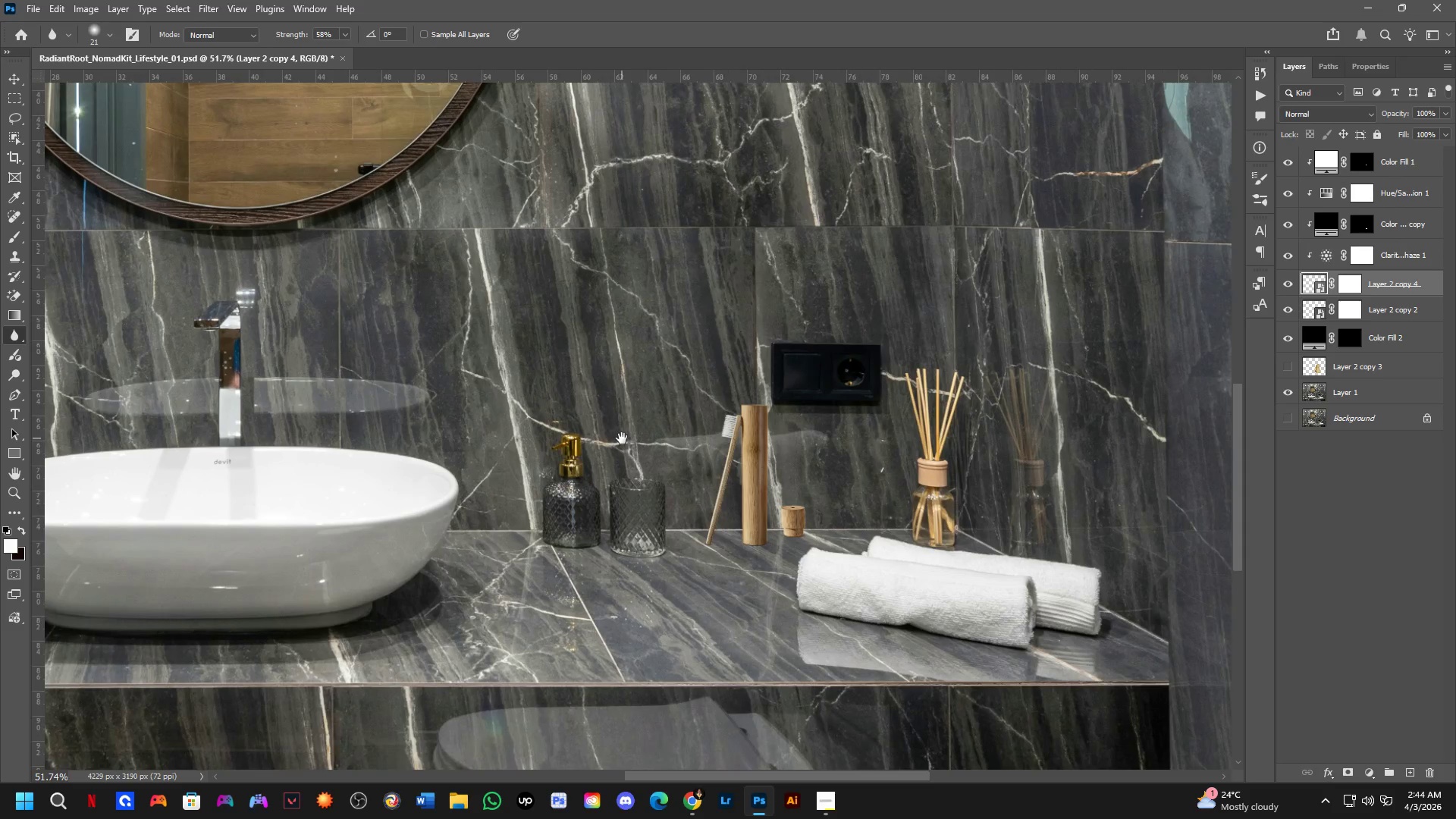 
scroll: coordinate [563, 444], scroll_direction: down, amount: 7.0
 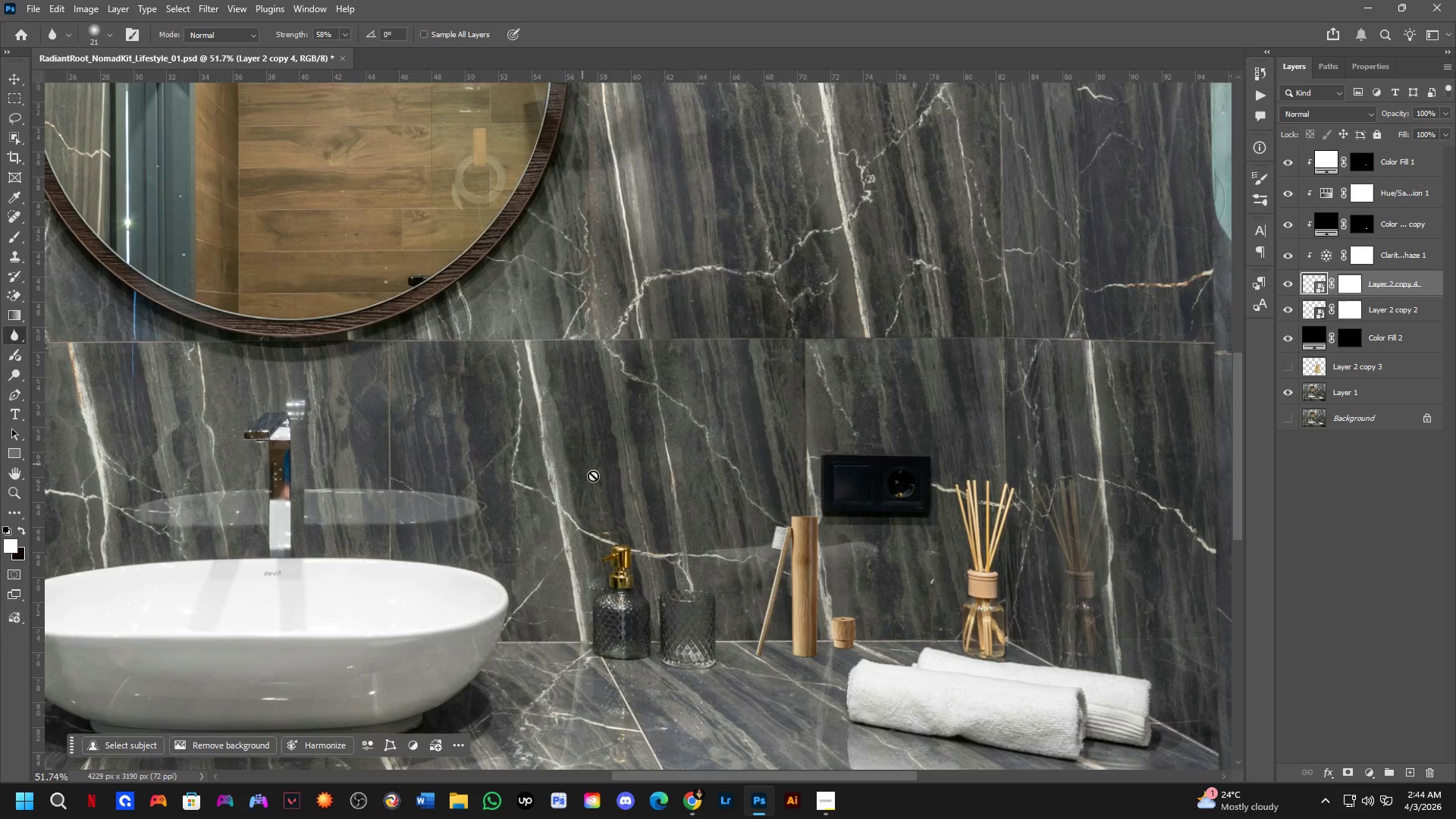 
key(Control+ControlLeft)
 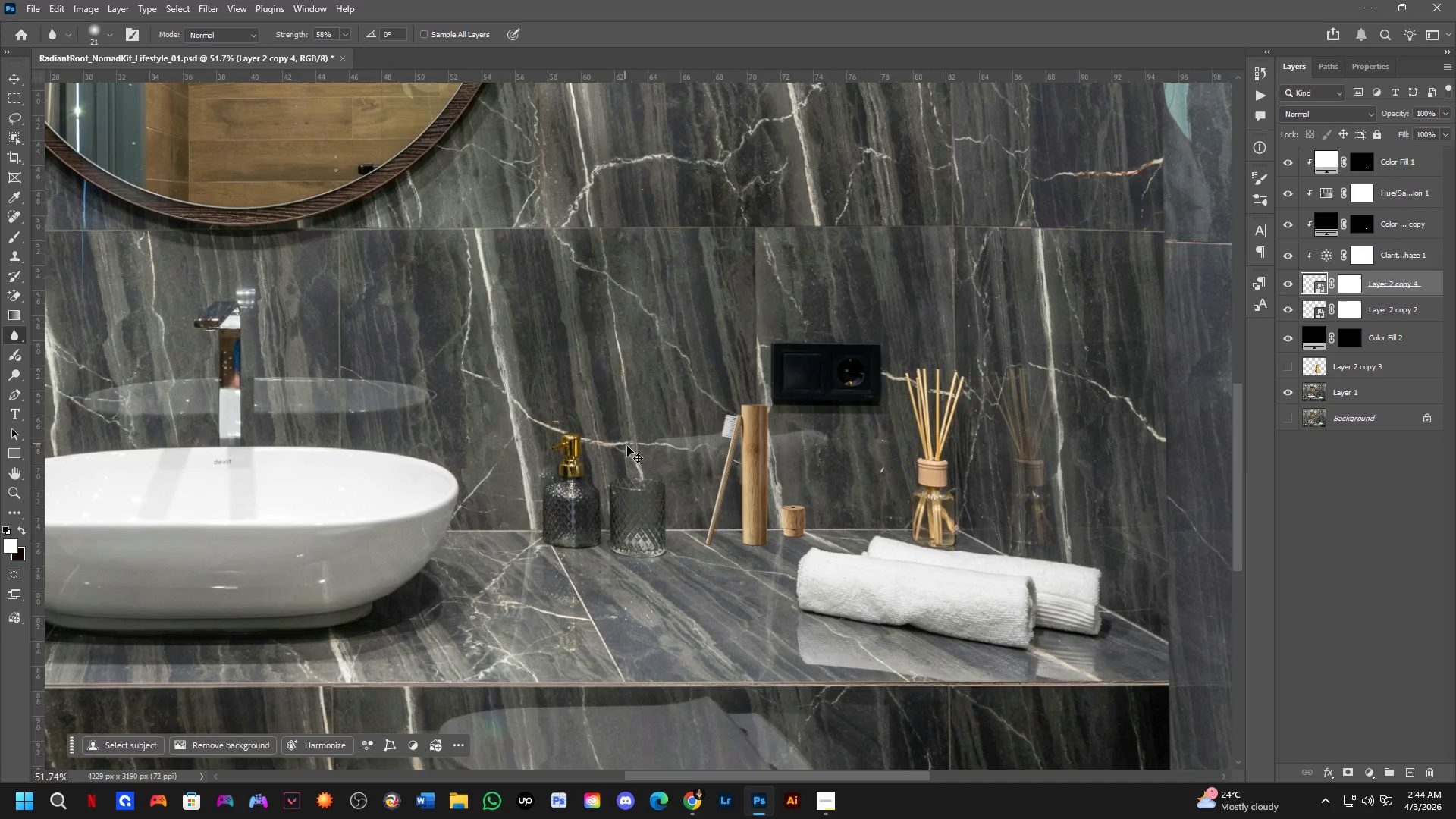 
key(Control+Z)
 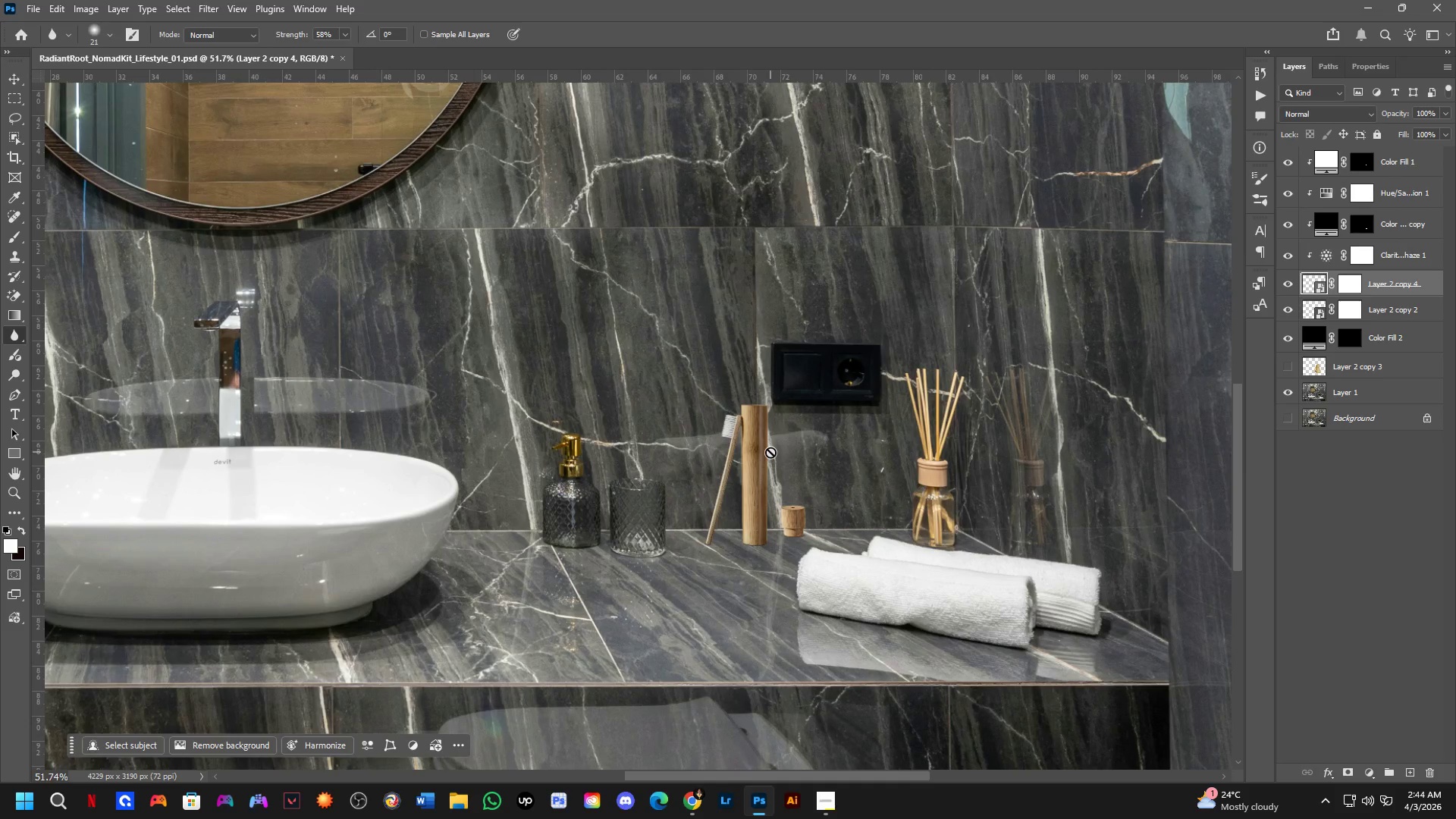 
key(Control+ControlLeft)
 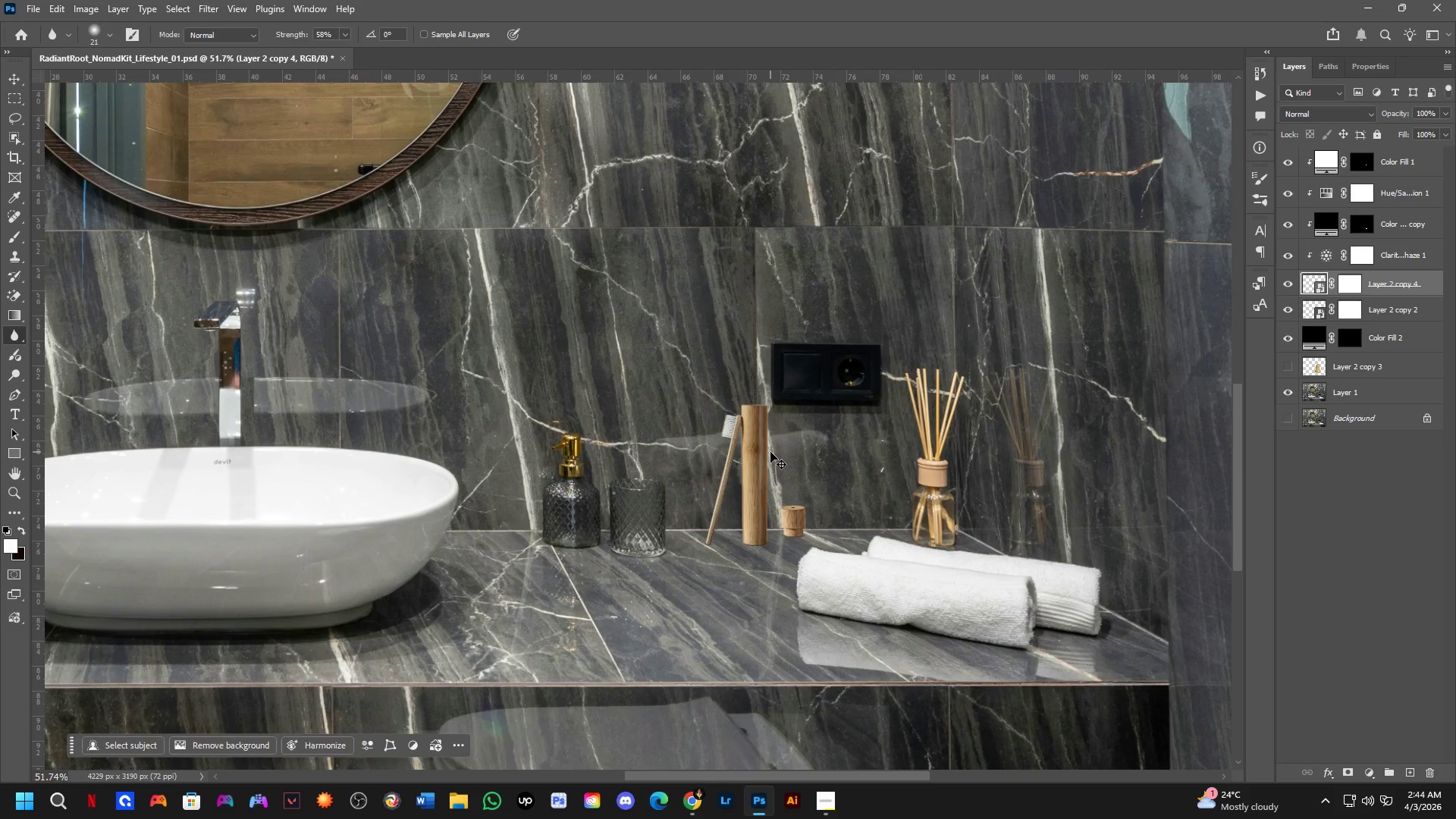 
key(Control+Z)
 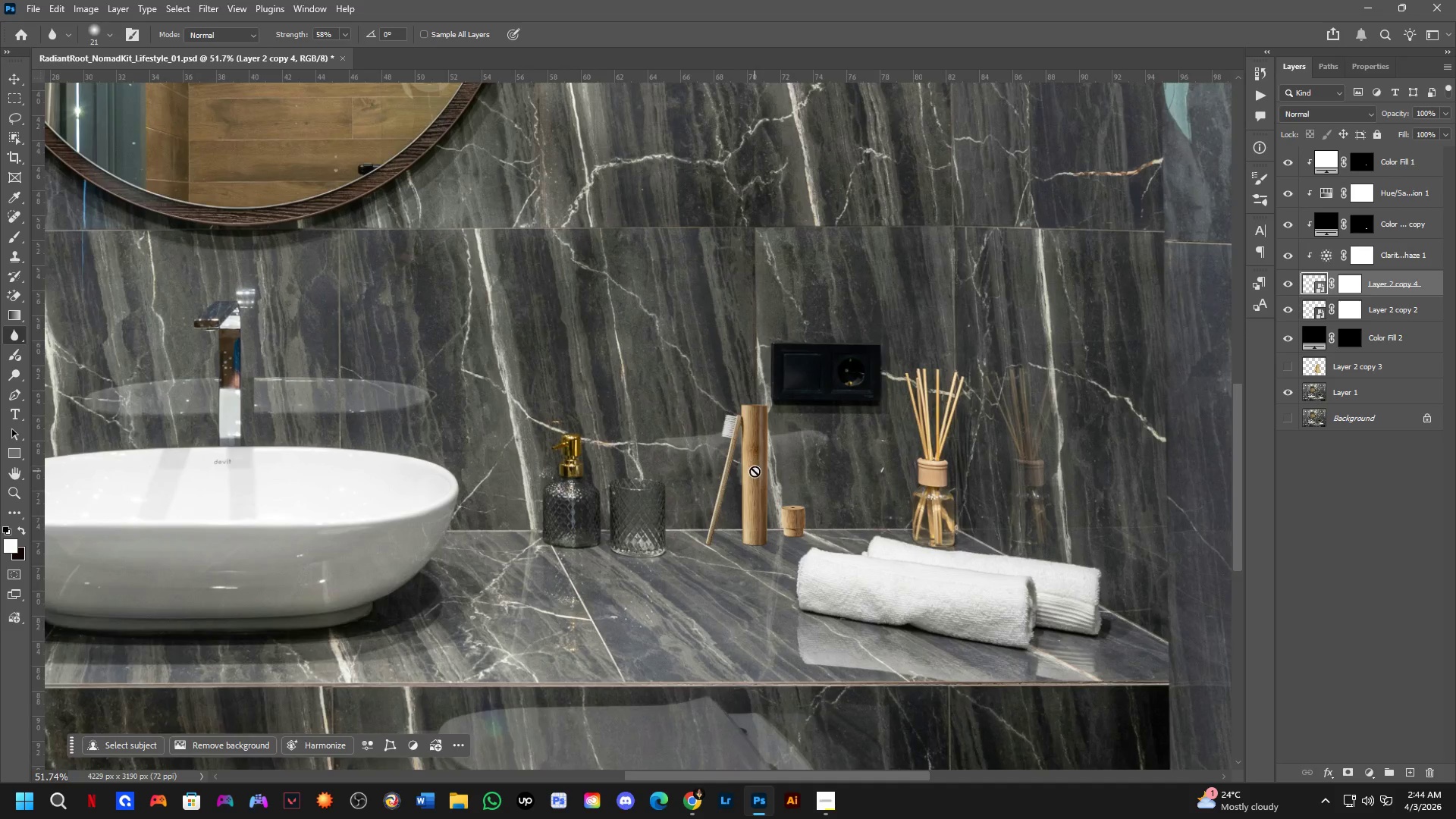 
hold_key(key=Space, duration=0.55)
 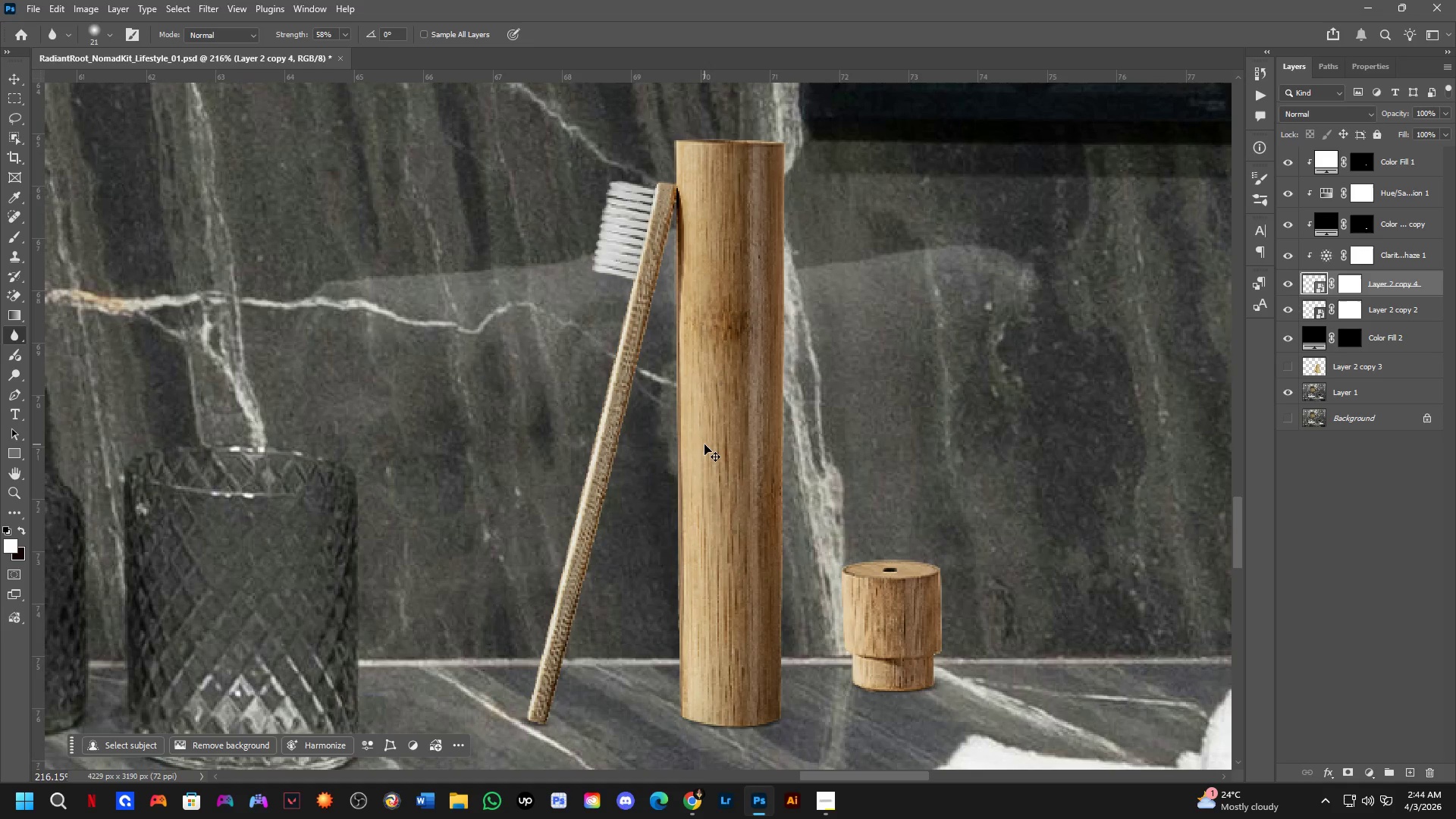 
left_click_drag(start_coordinate=[783, 518], to_coordinate=[758, 480])
 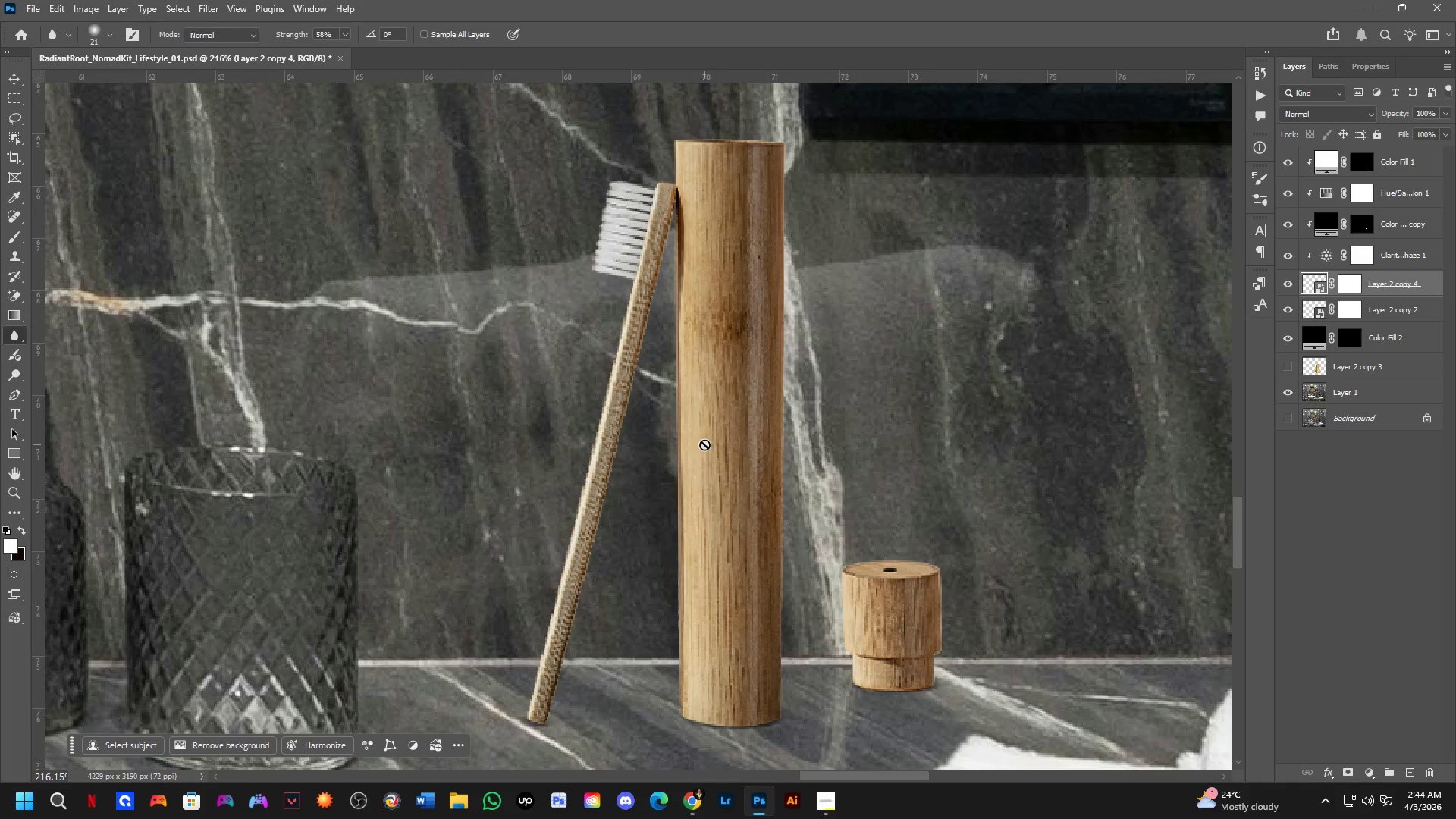 
scroll: coordinate [753, 504], scroll_direction: up, amount: 15.0
 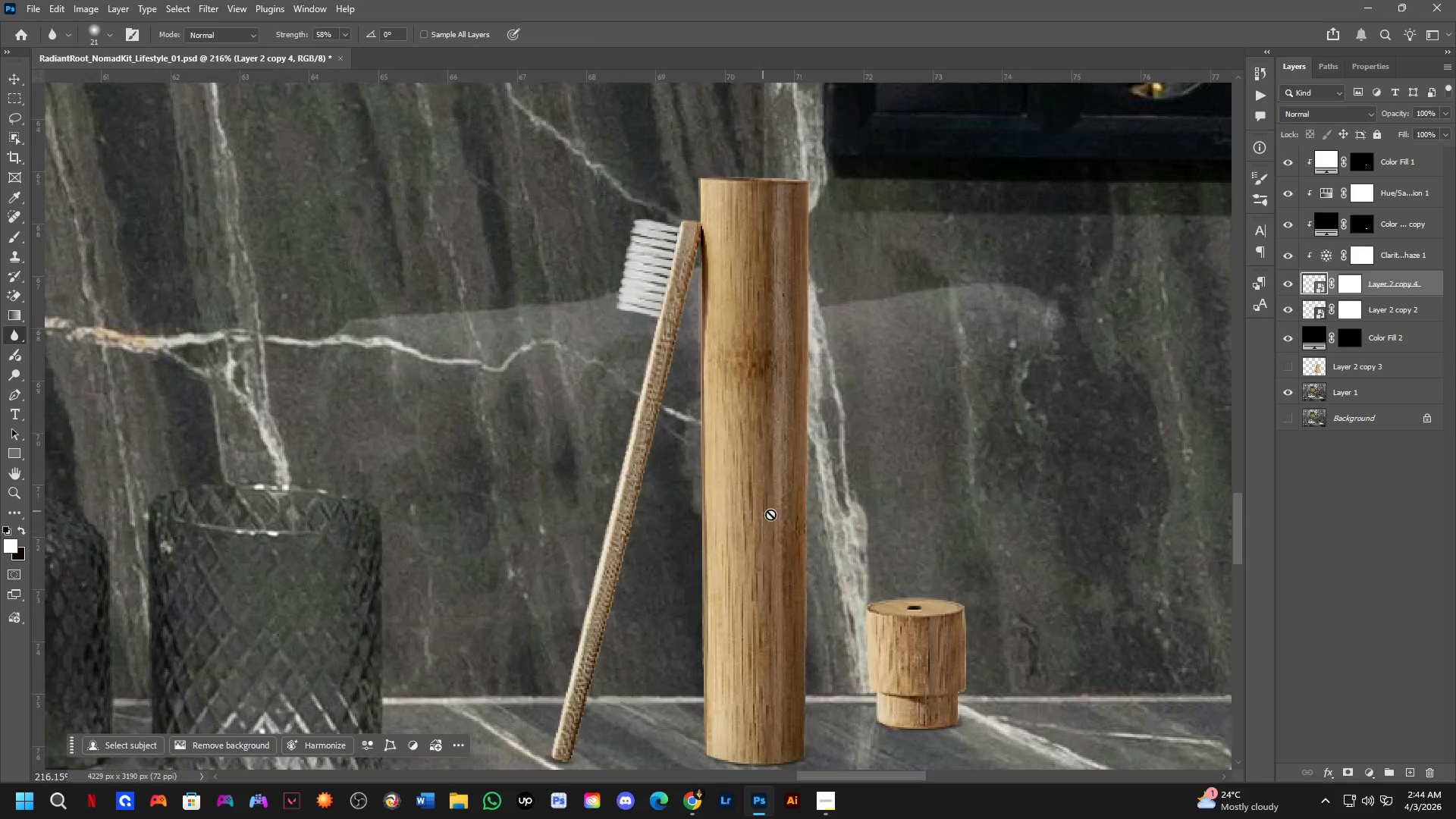 
key(Control+Z)
 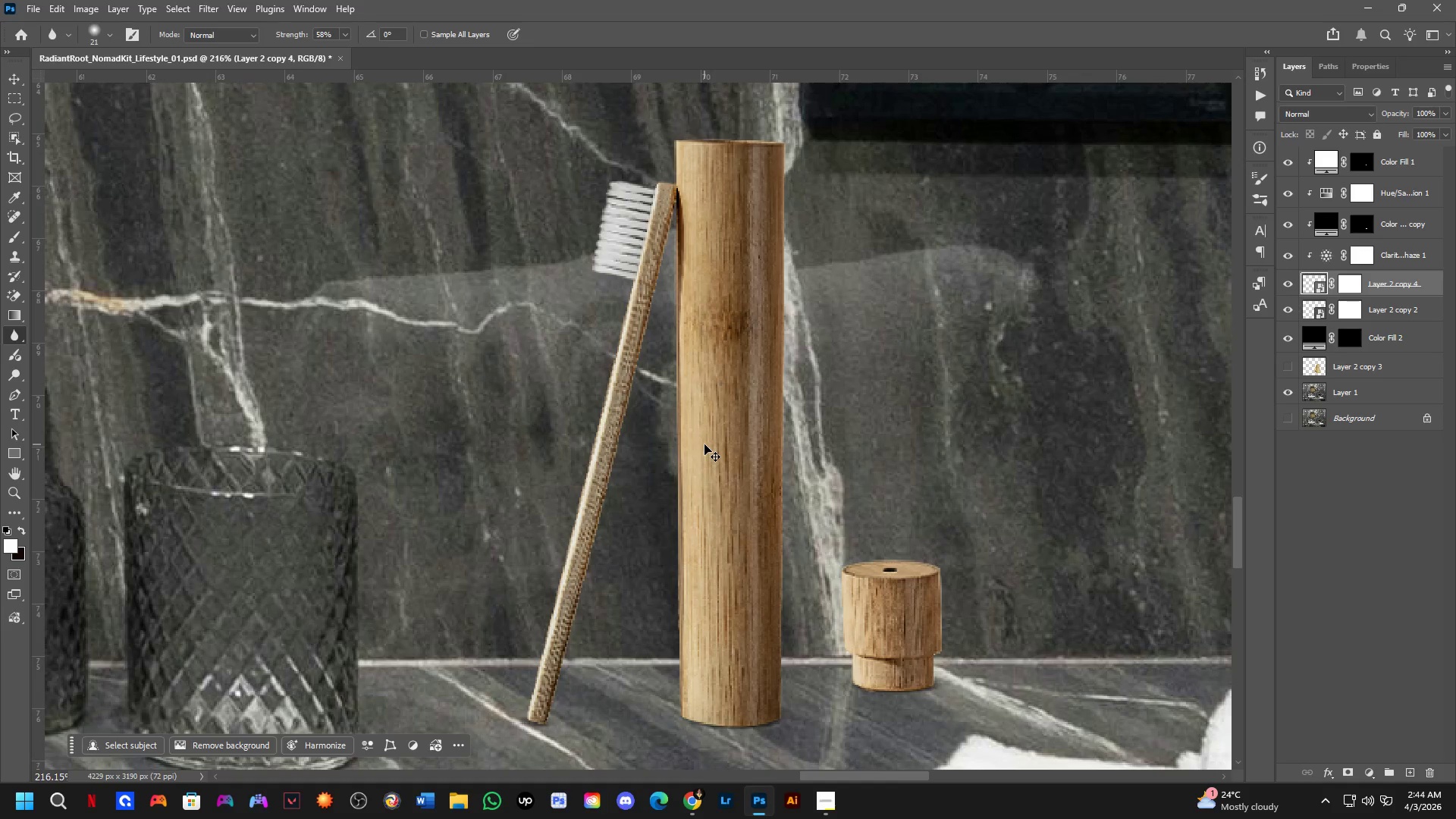 
key(Control+Z)
 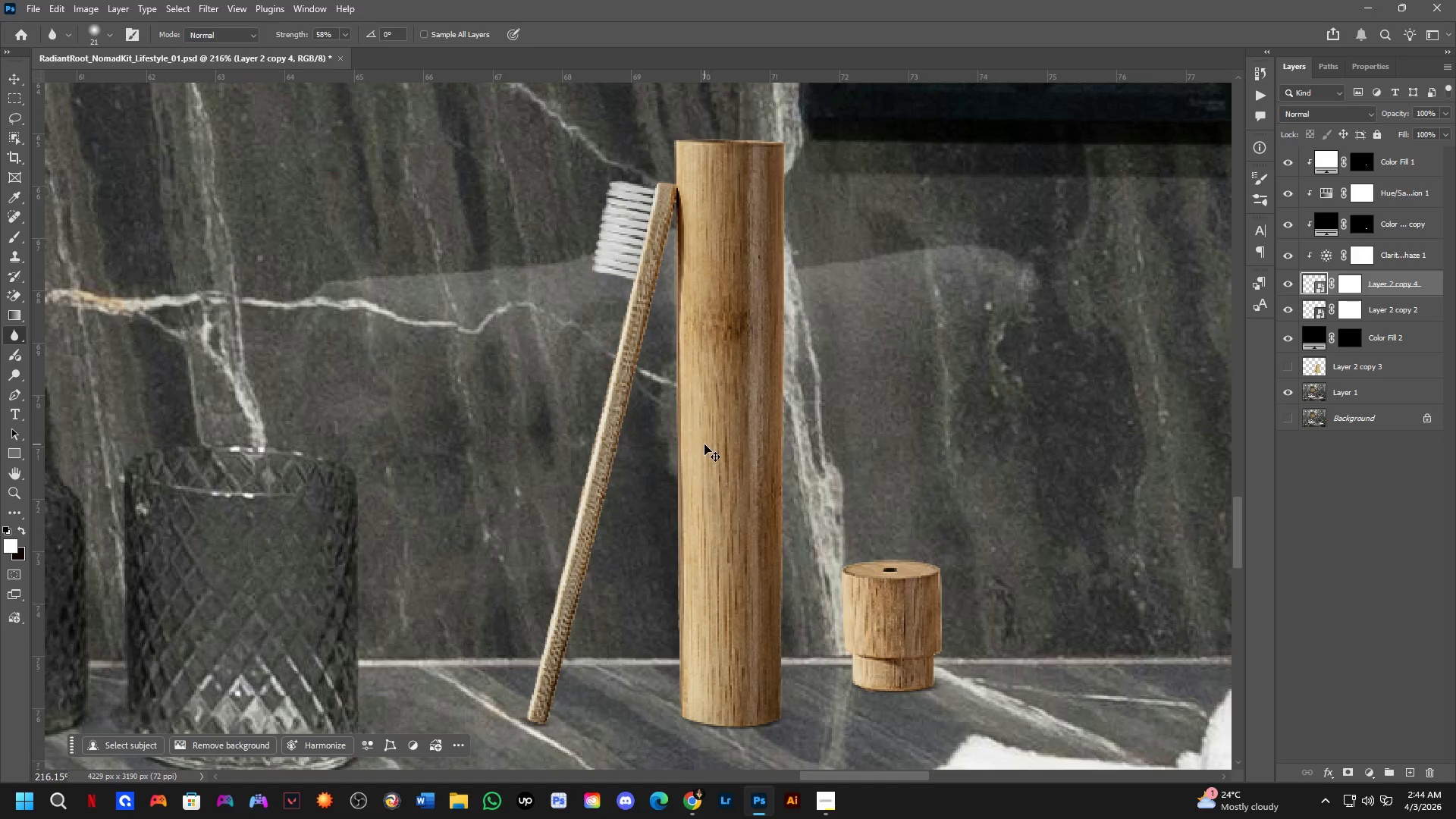 
key(Control+Z)
 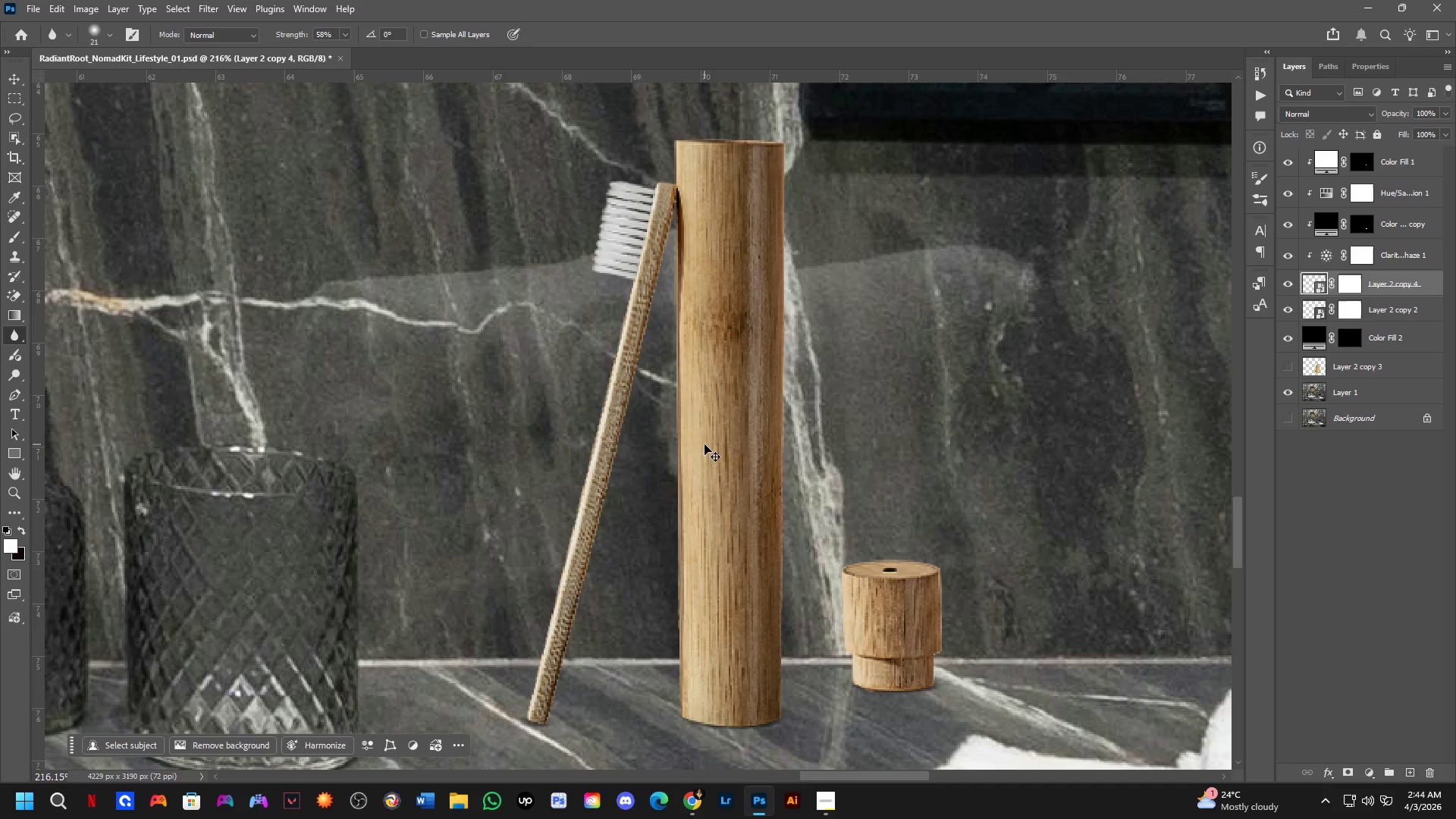 
key(Control+Z)
 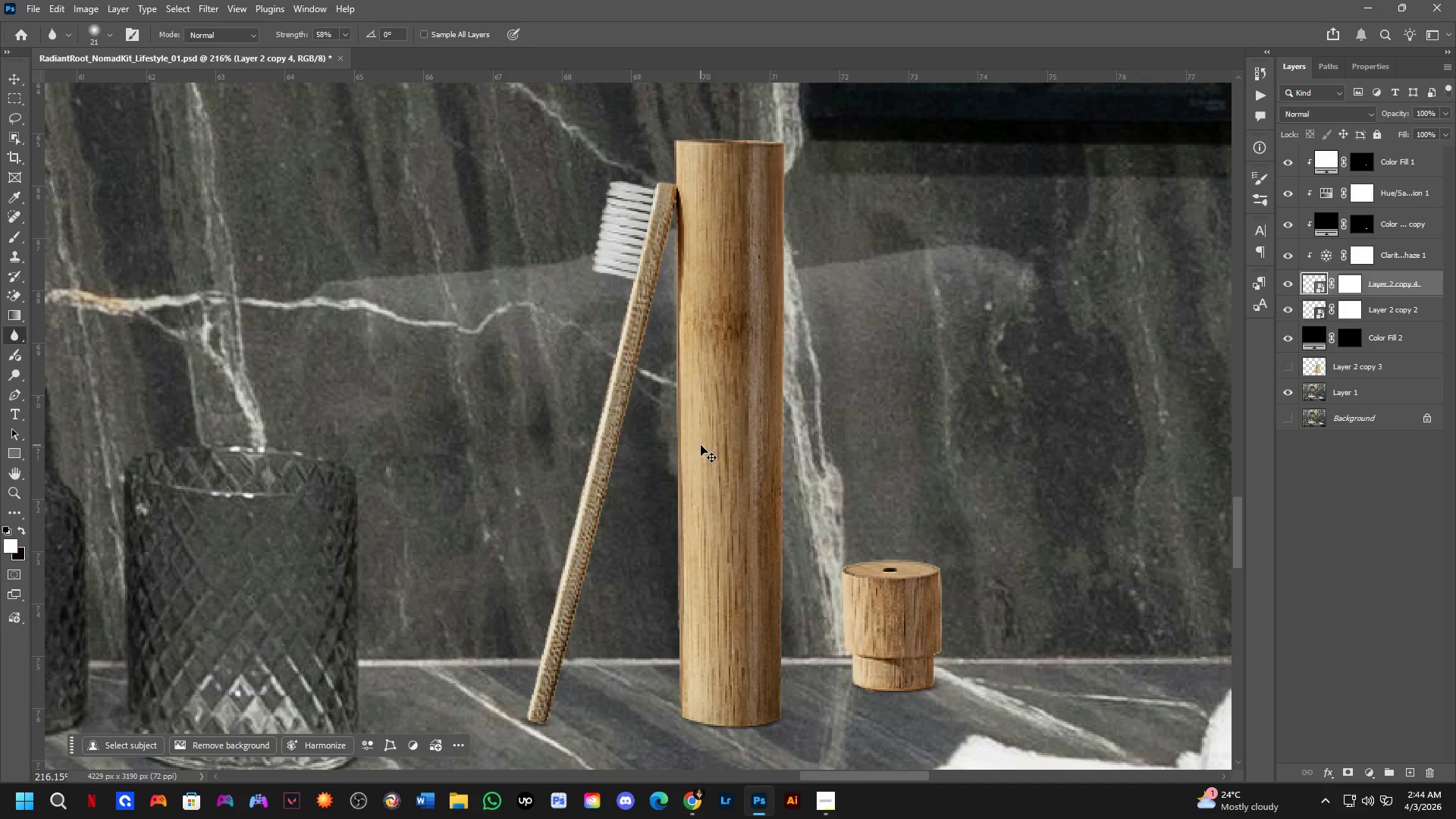 
key(Control+Z)
 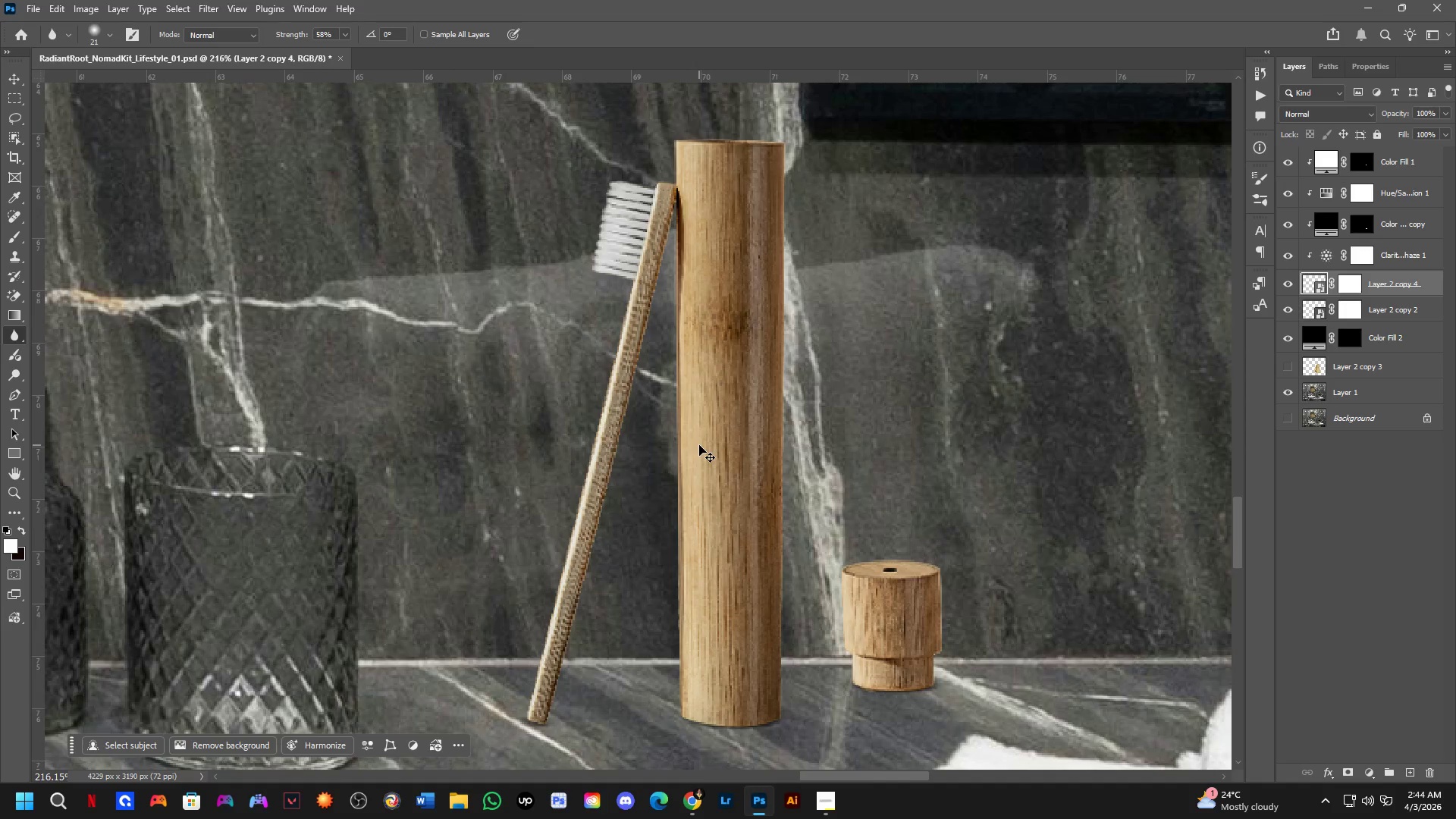 
key(Control+Z)
 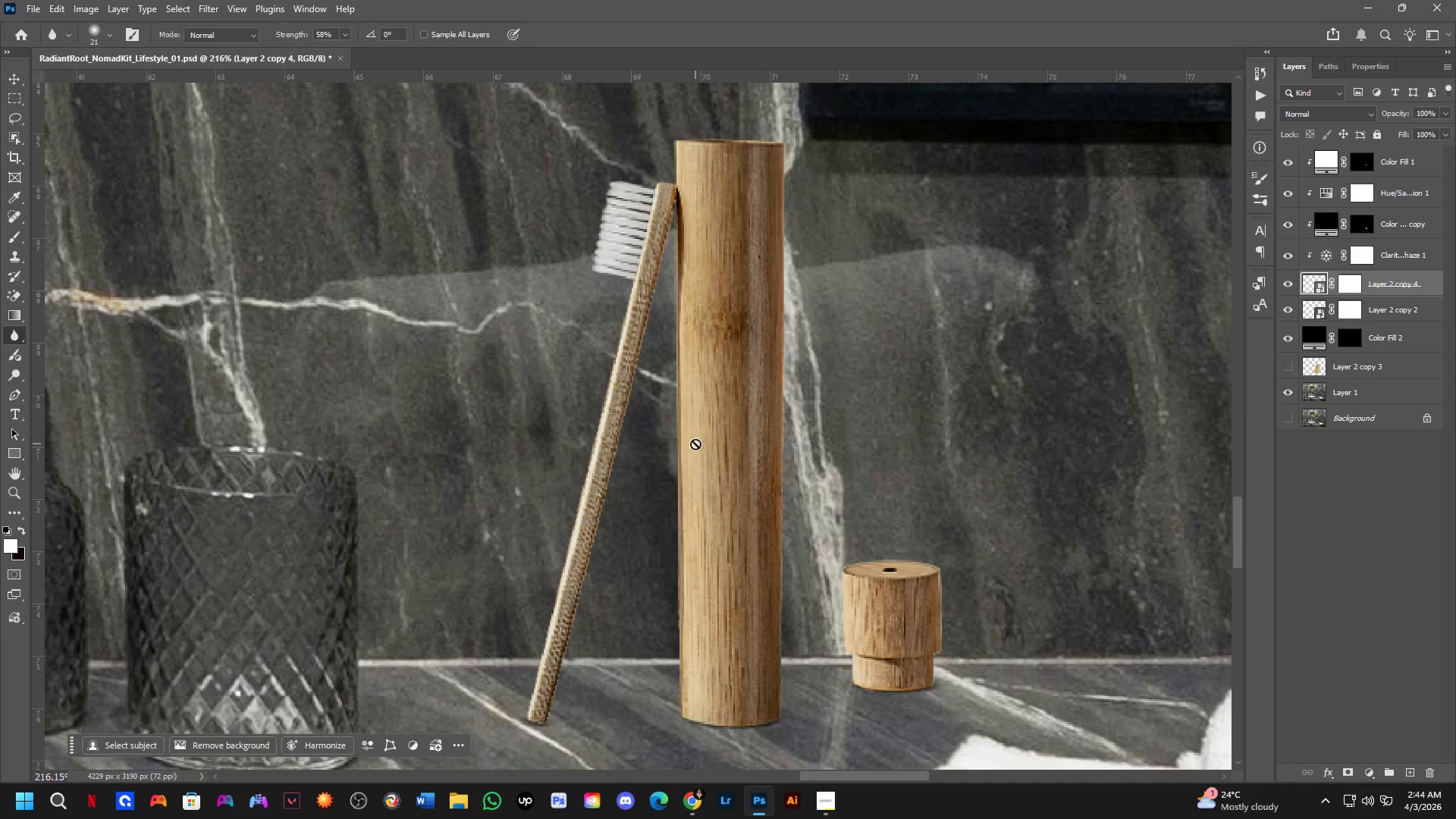 
hold_key(key=Space, duration=0.53)
 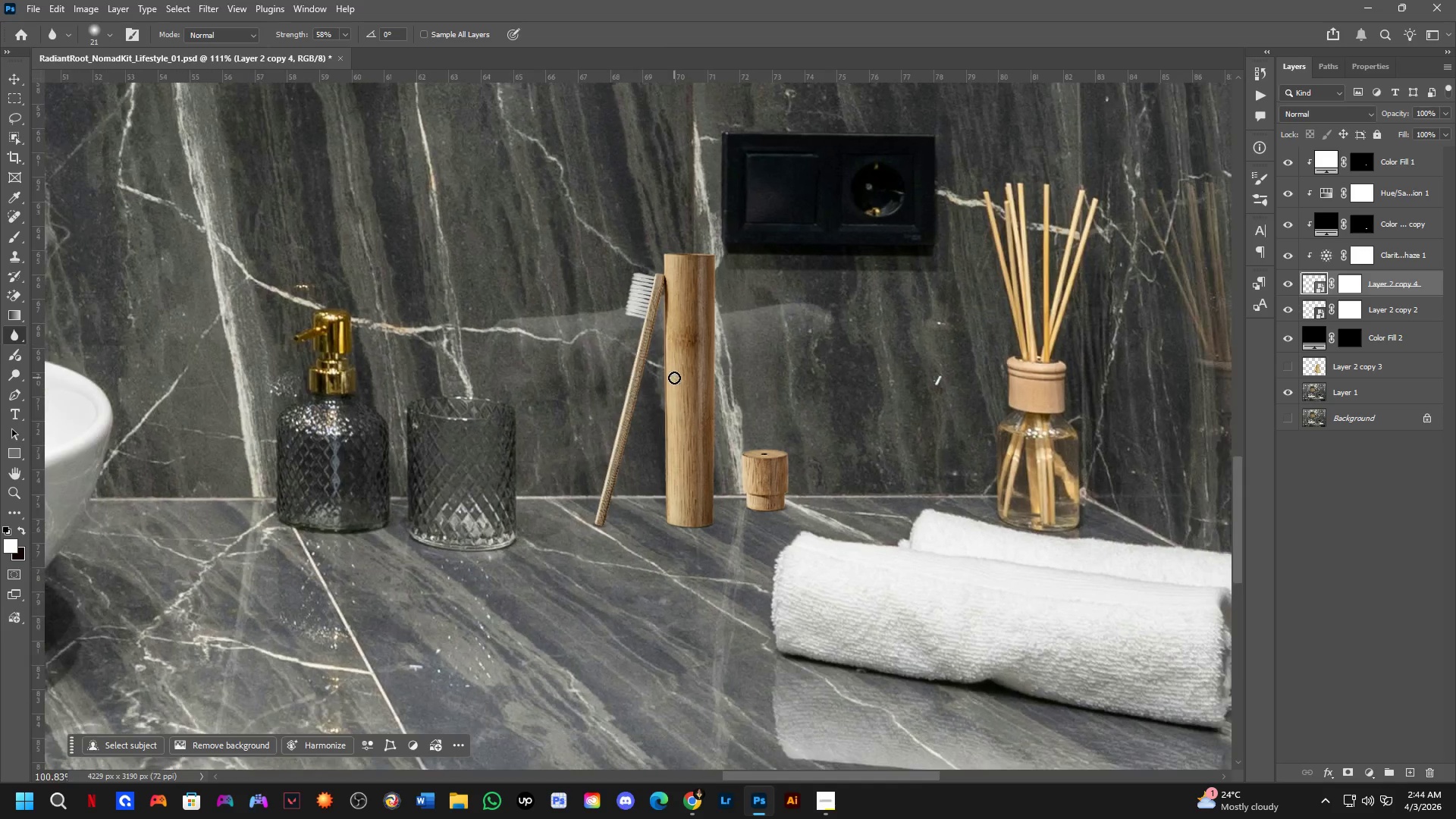 
left_click_drag(start_coordinate=[686, 347], to_coordinate=[668, 321])
 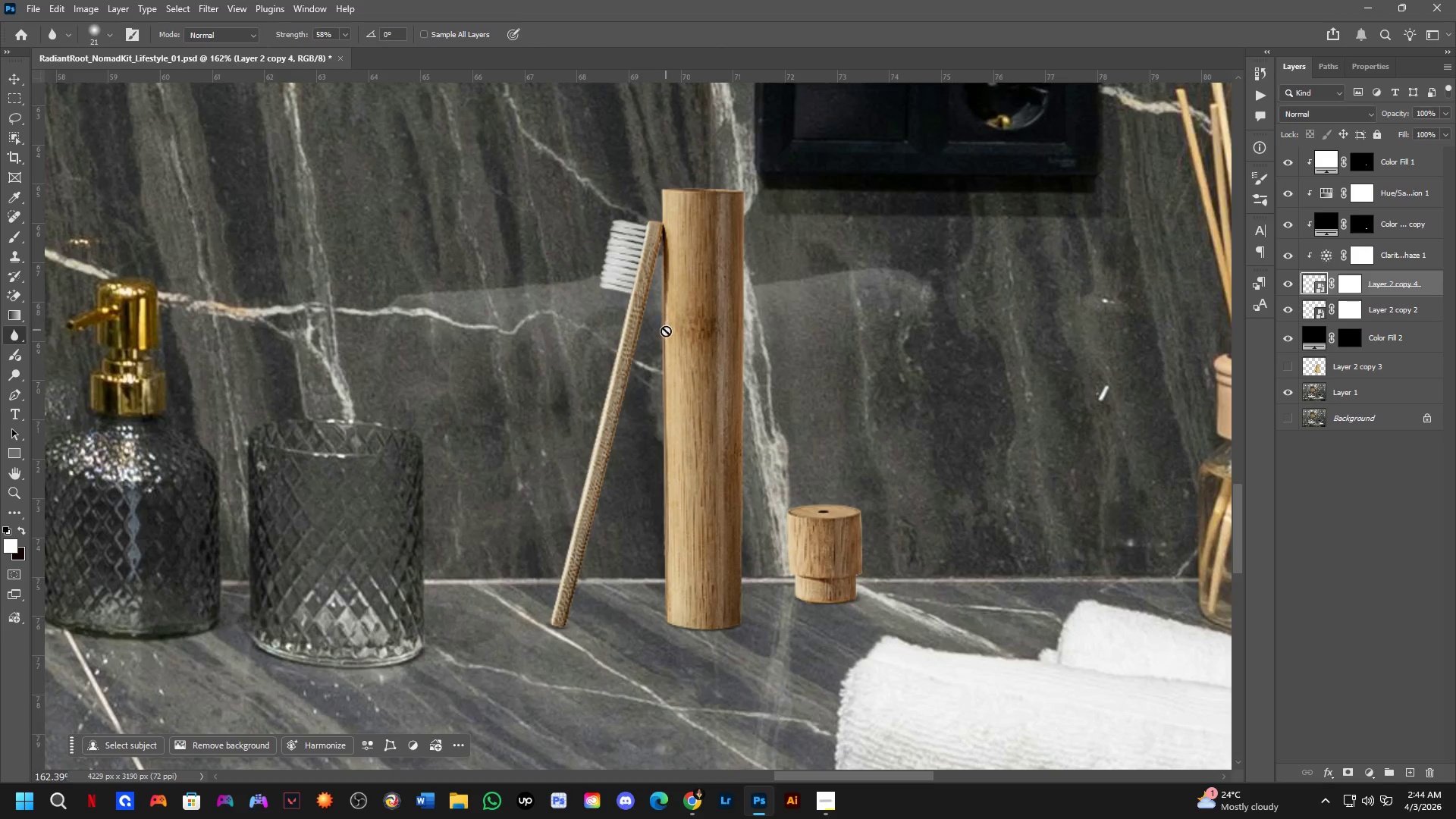 
scroll: coordinate [695, 444], scroll_direction: down, amount: 3.0
 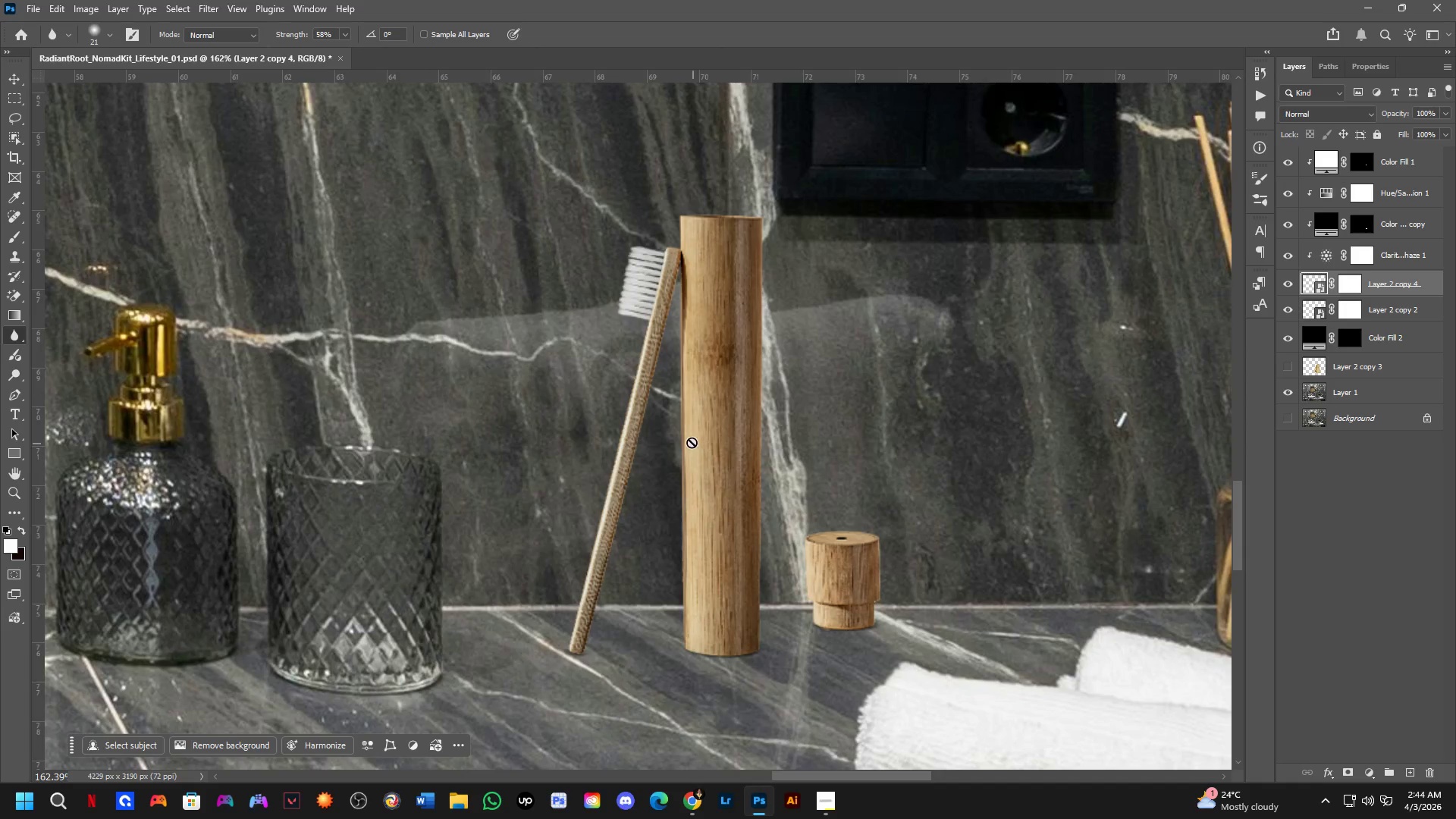 
key(Shift+ShiftLeft)
 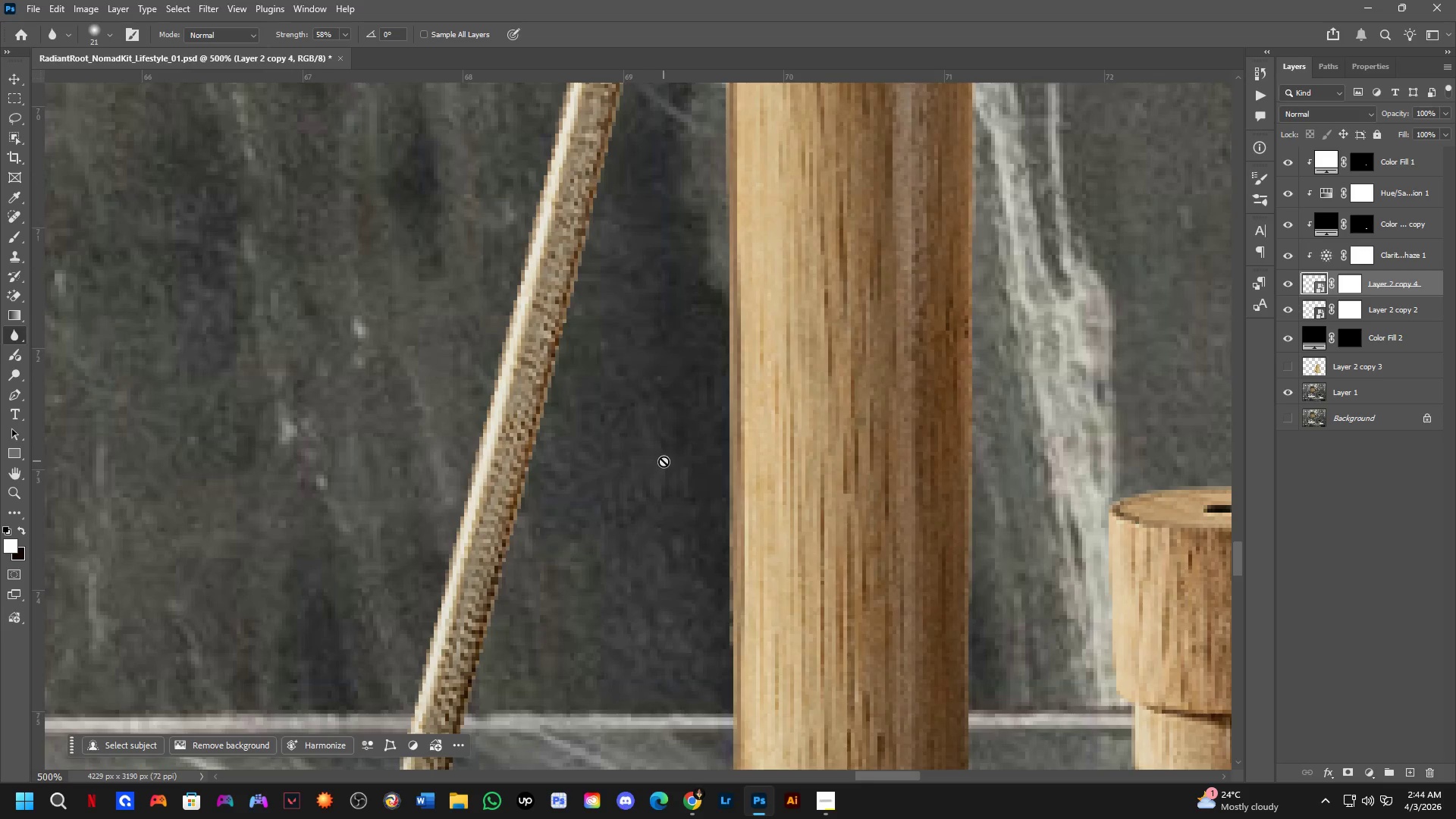 
scroll: coordinate [736, 482], scroll_direction: down, amount: 7.0
 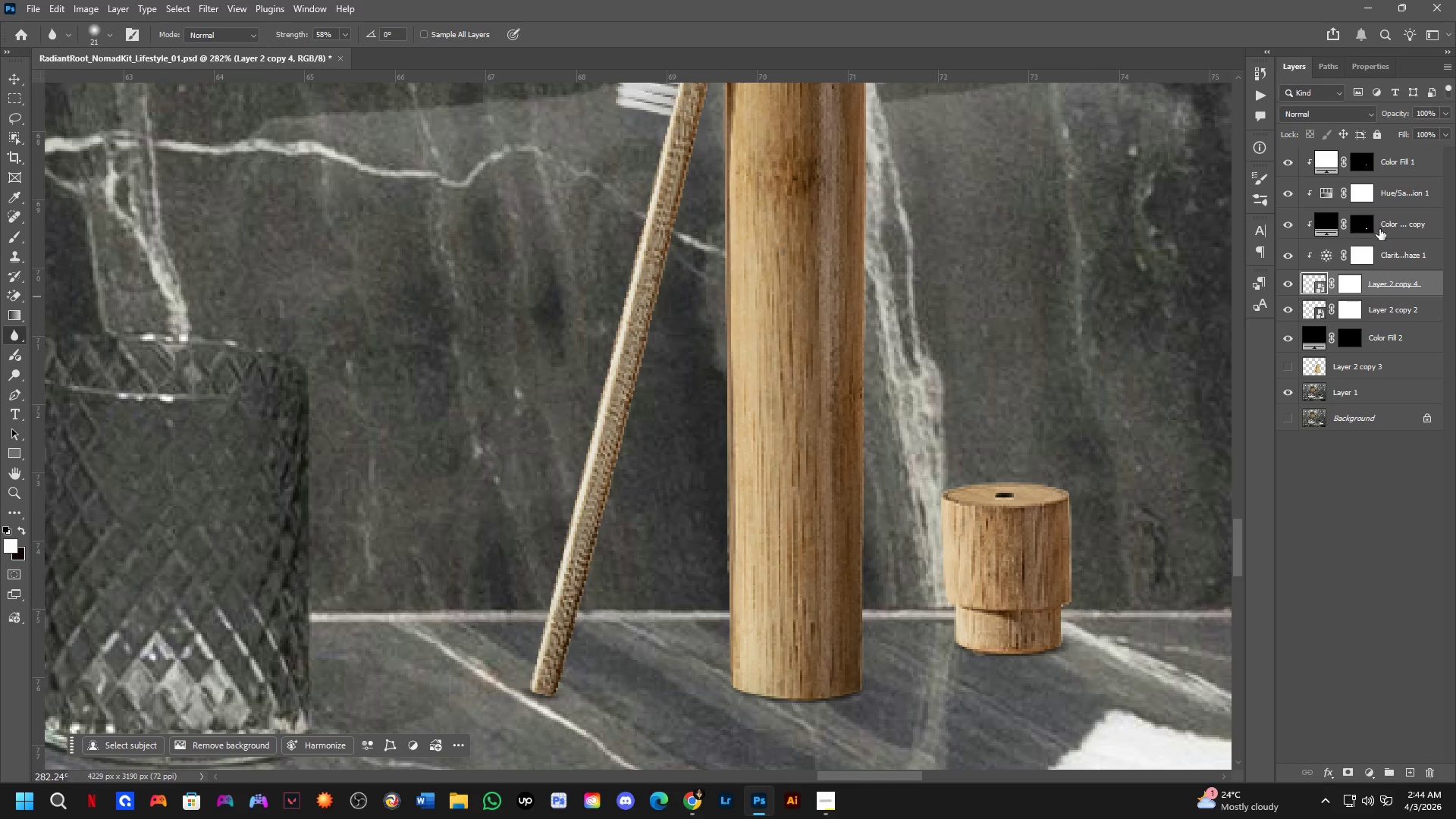 
key(Control+Shift+ShiftLeft)
 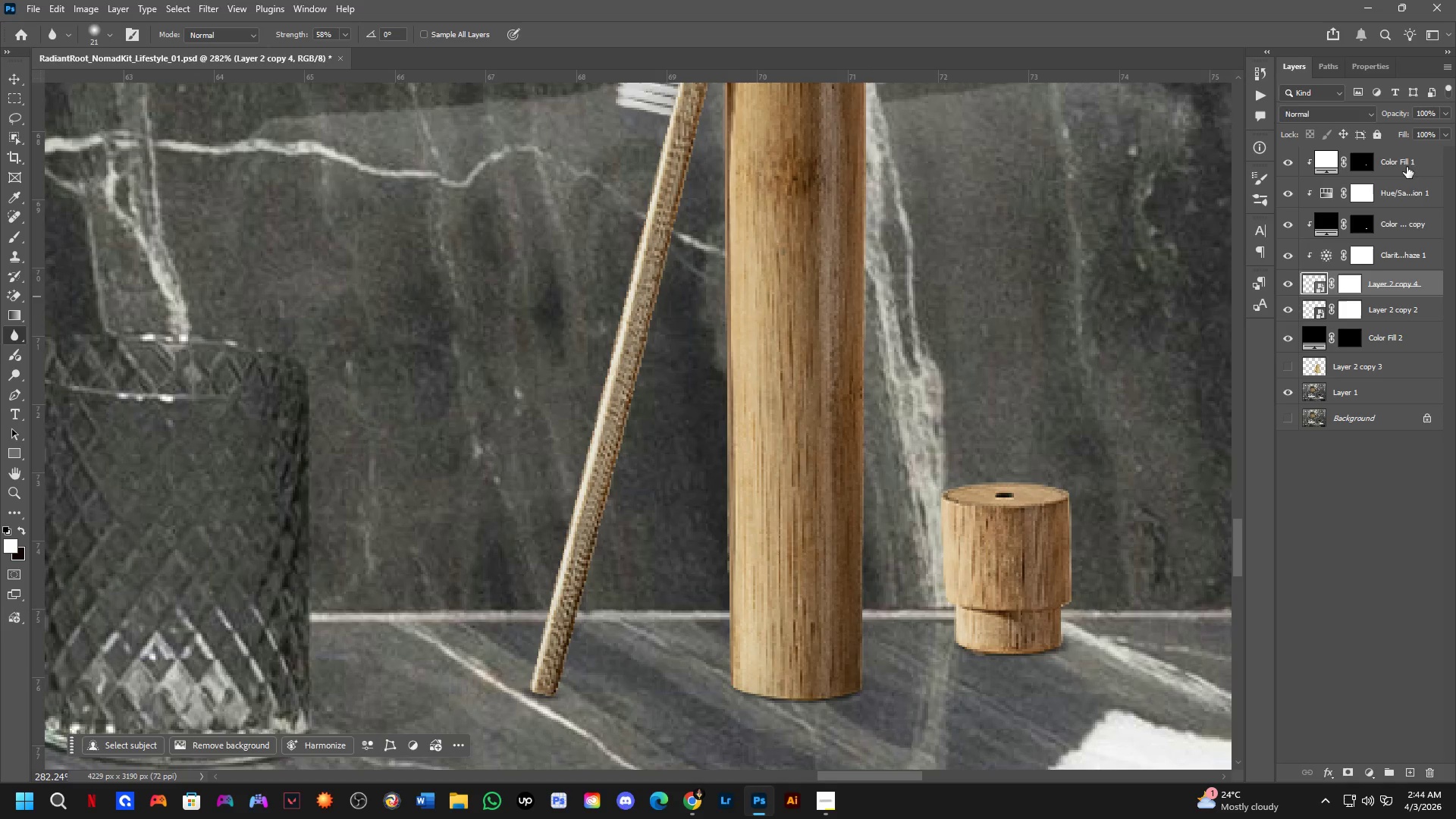 
key(Control+ControlLeft)
 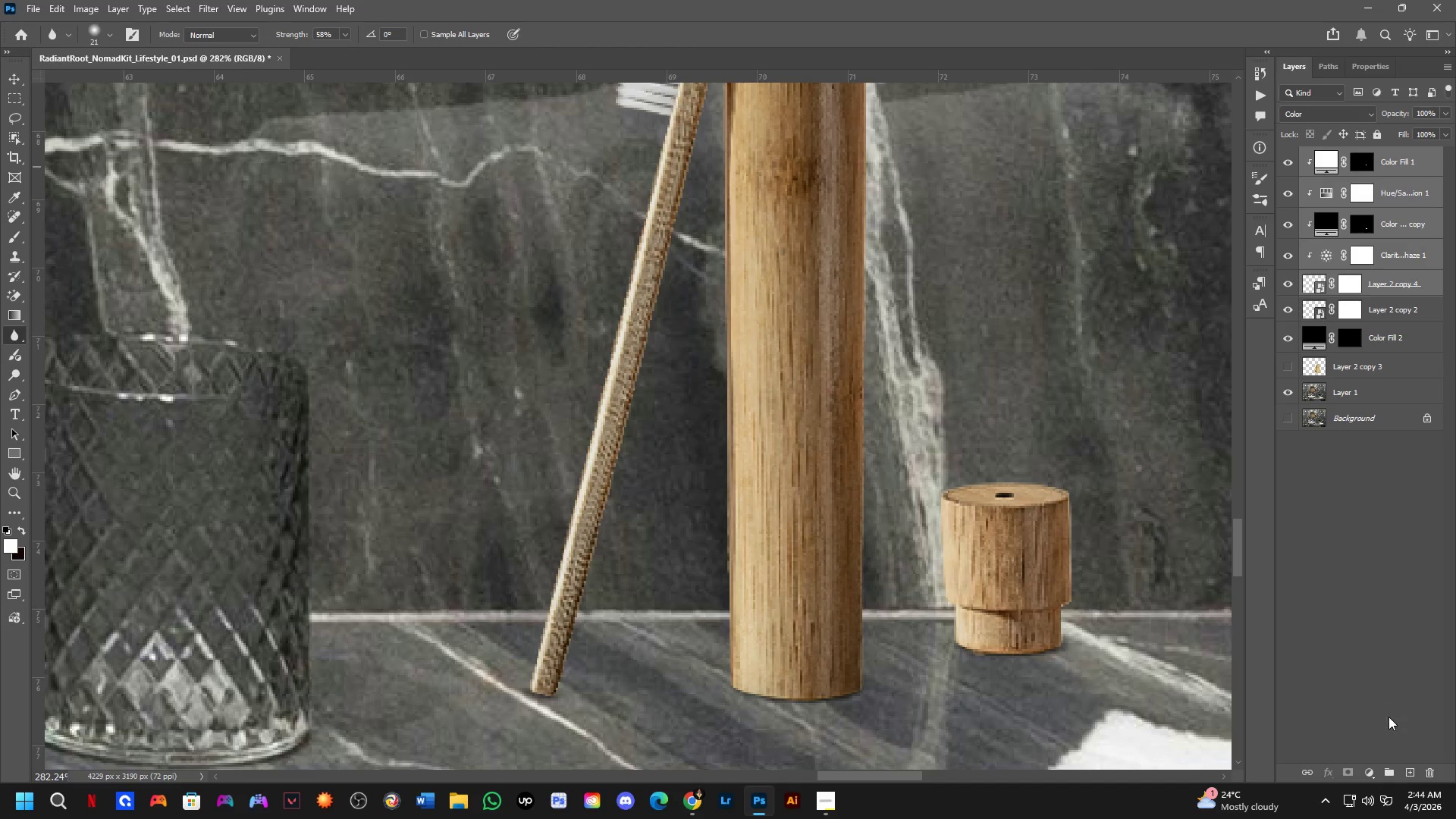 
left_click([1407, 167])
 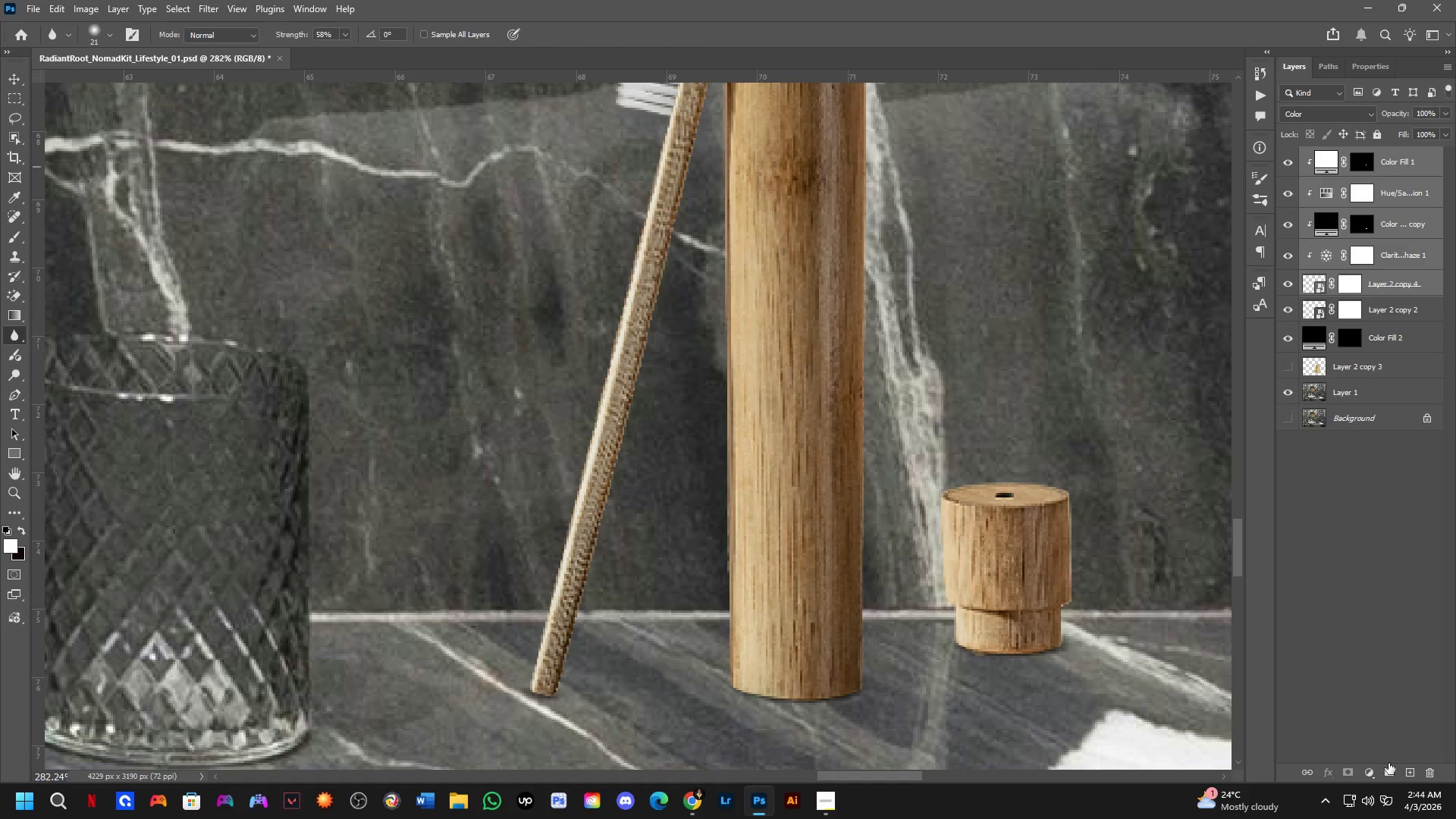 
left_click([1390, 767])
 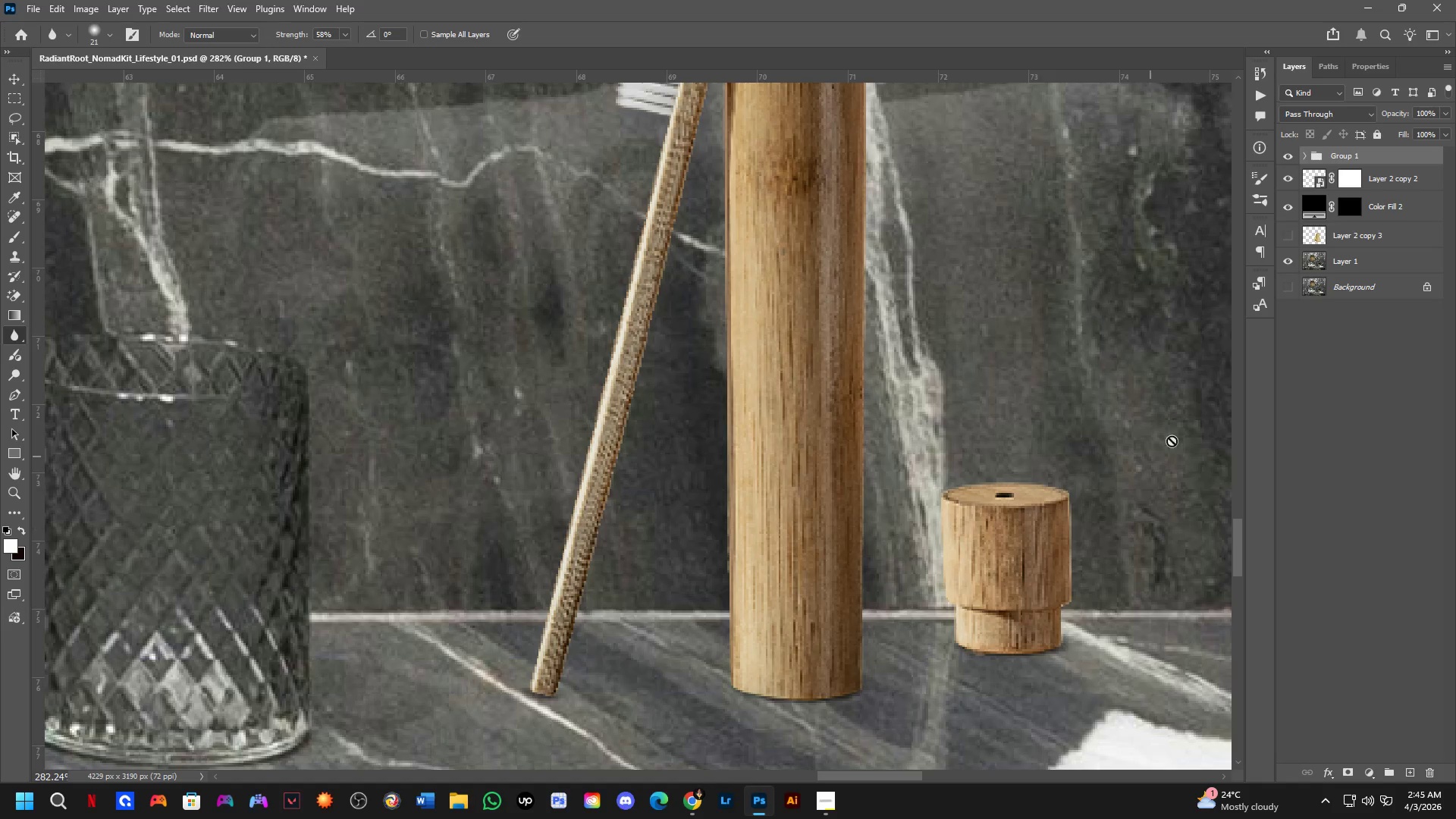 
key(Control+J)
 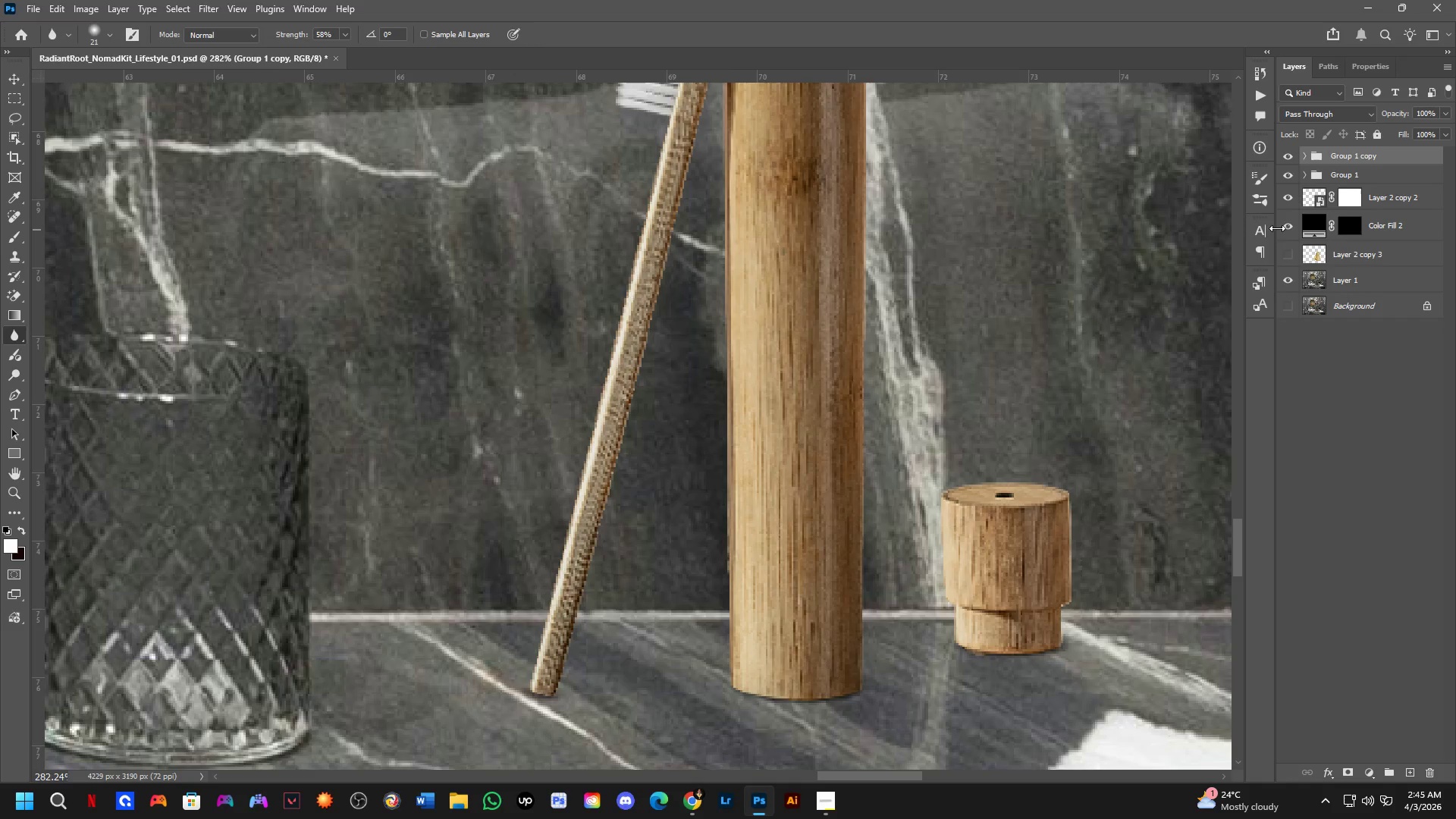 
key(Control+E)
 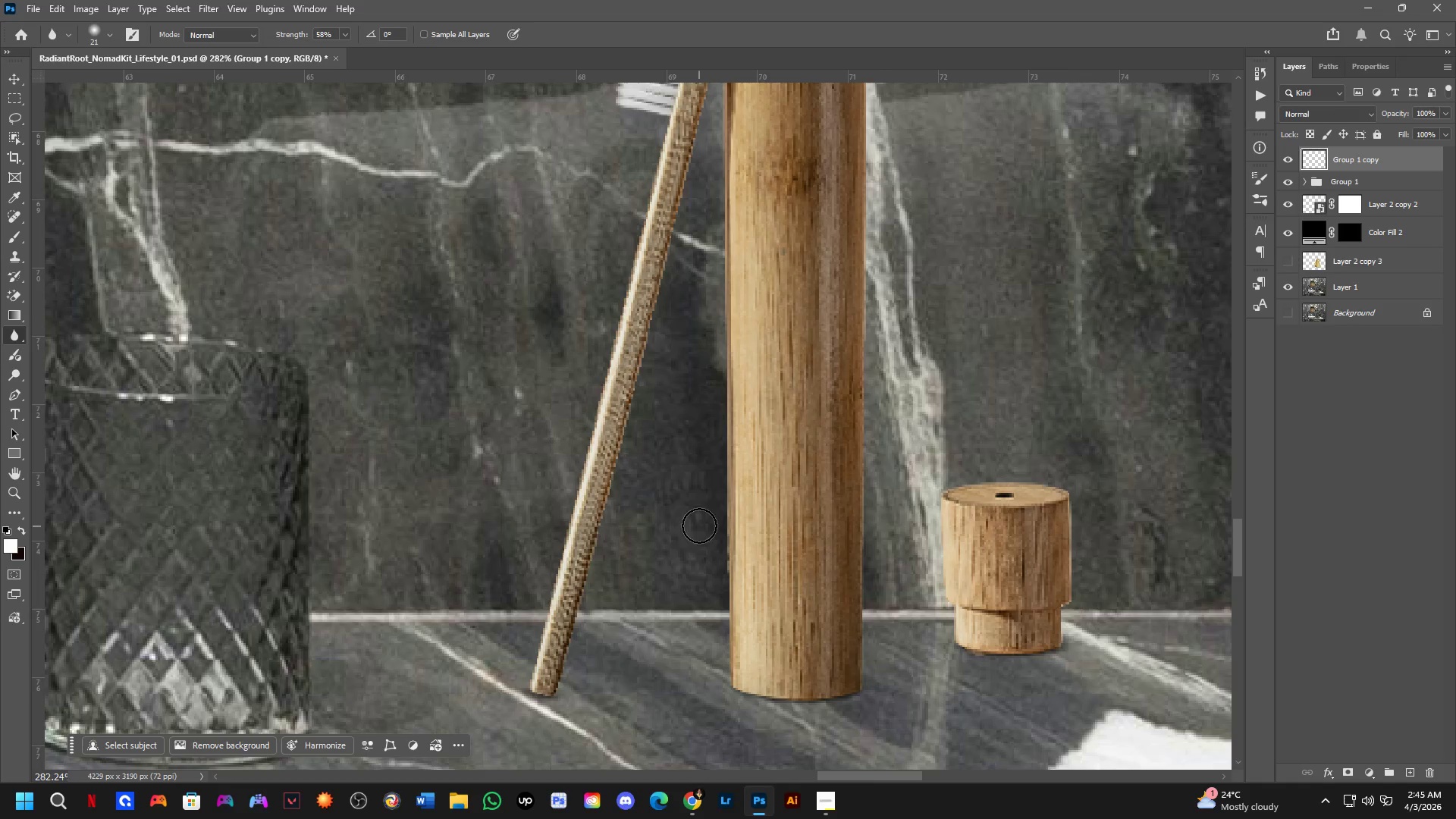 
left_click_drag(start_coordinate=[721, 488], to_coordinate=[720, 676])
 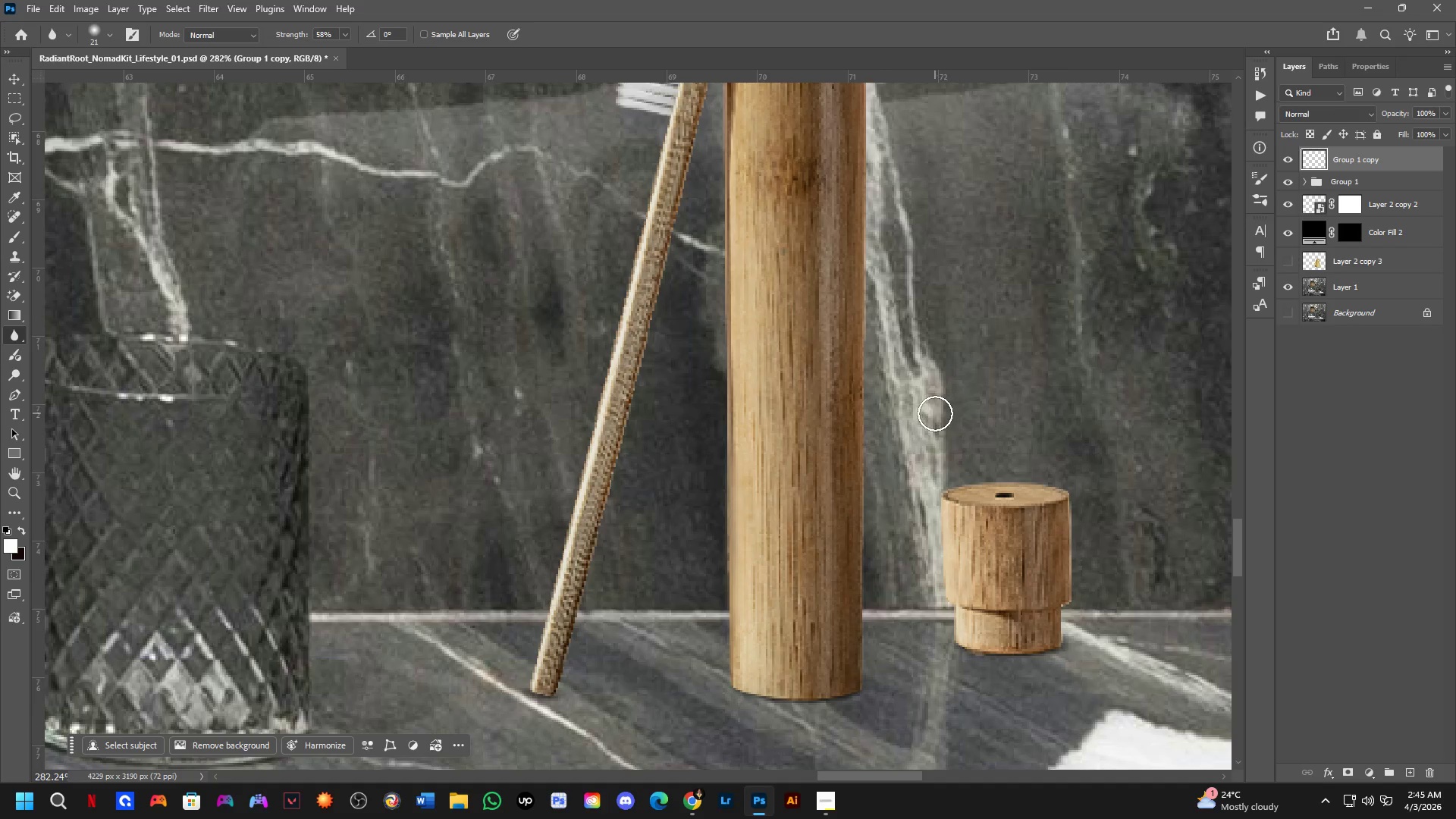 
hold_key(key=Space, duration=0.52)
 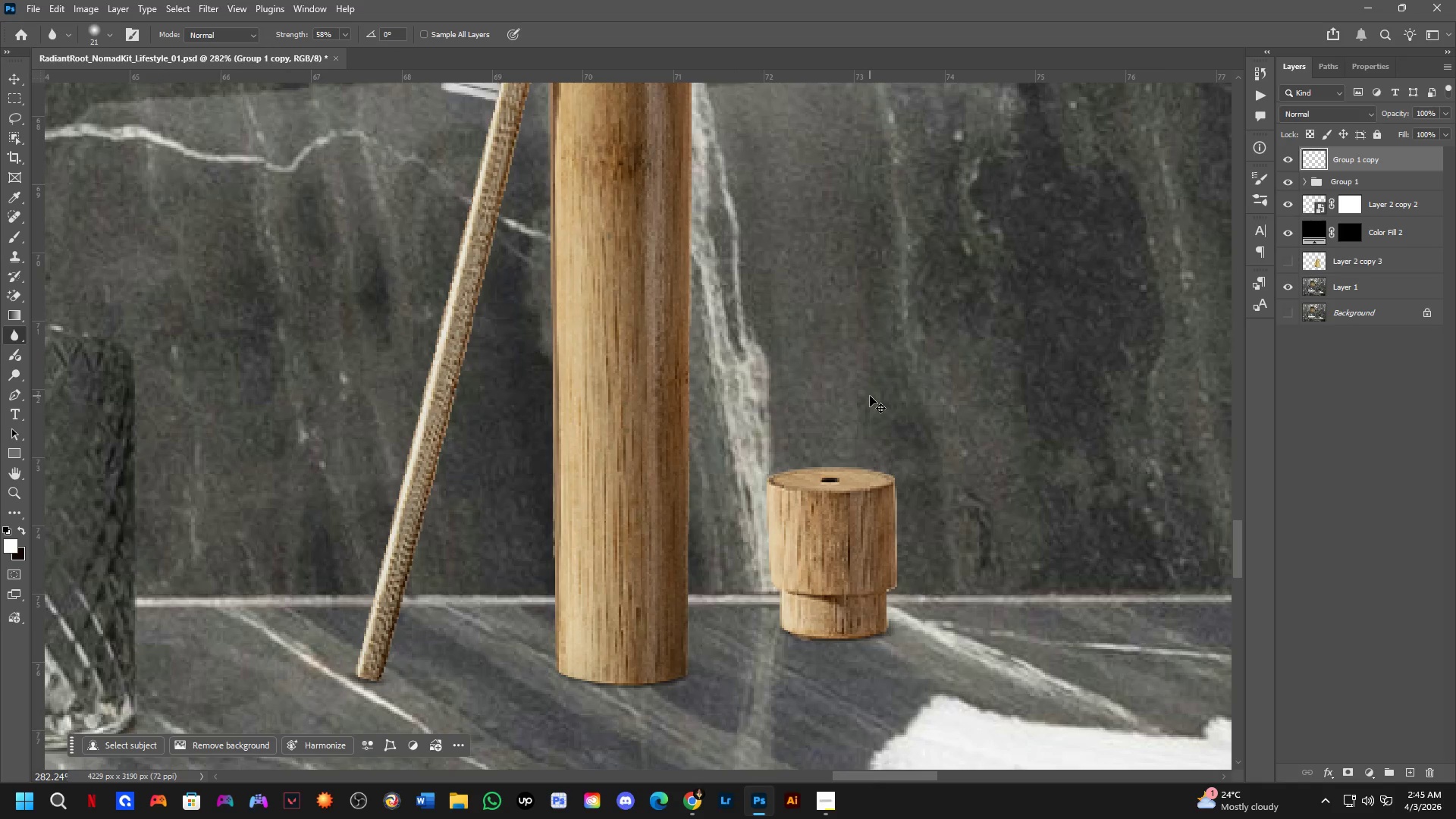 
left_click_drag(start_coordinate=[1037, 410], to_coordinate=[862, 394])
 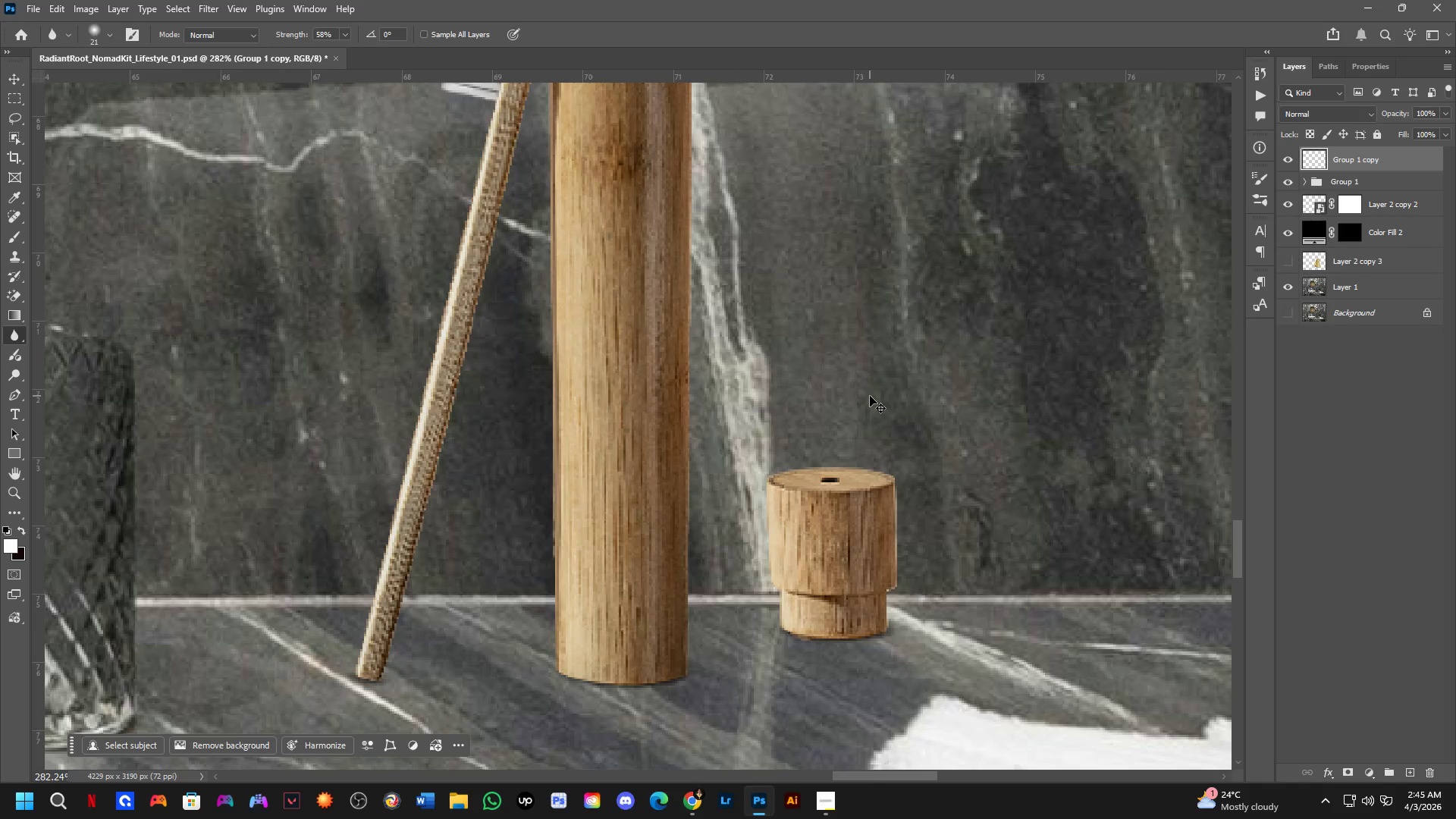 
hold_key(key=Space, duration=2.05)
 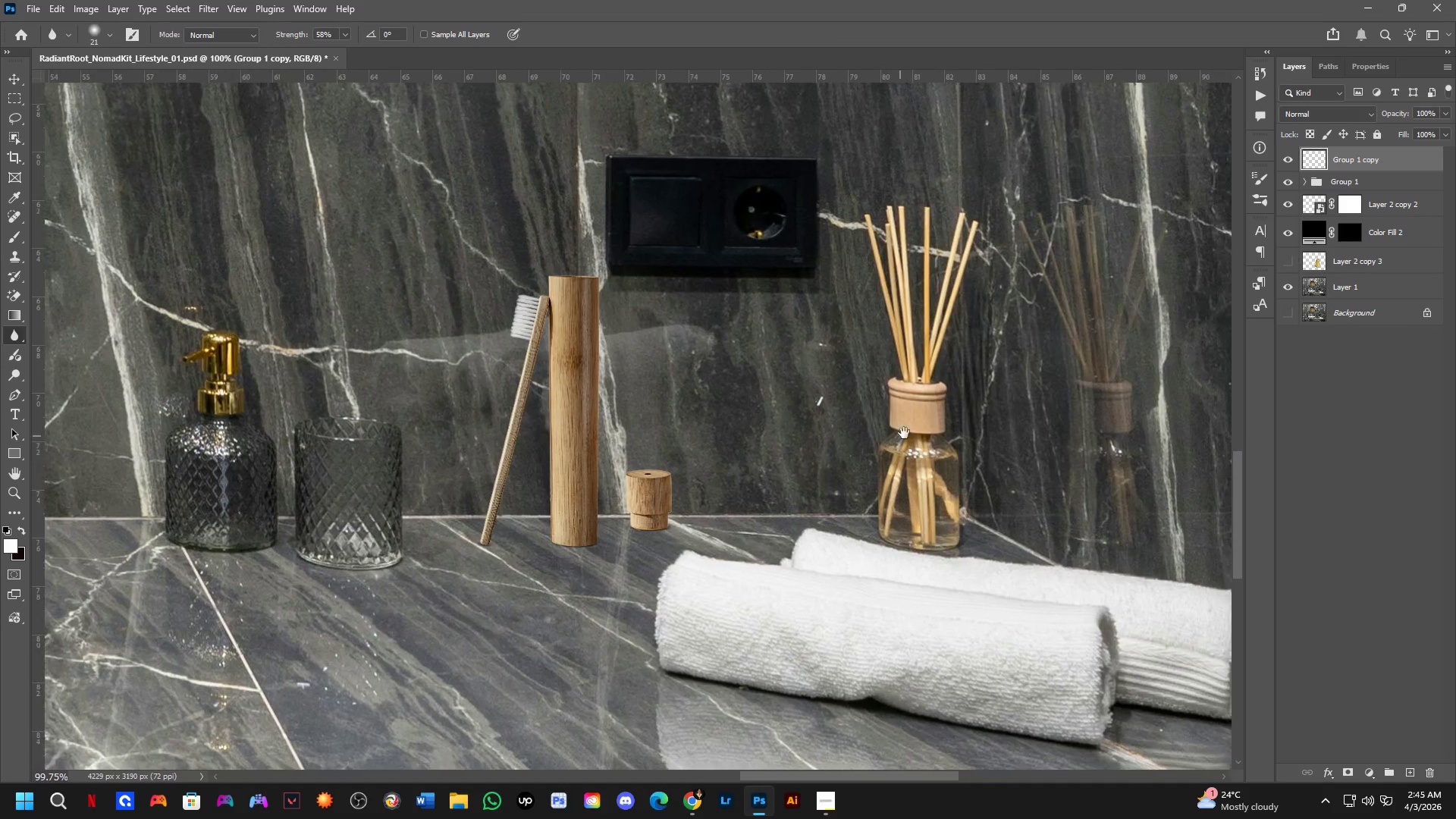 
key(Control+Z)
 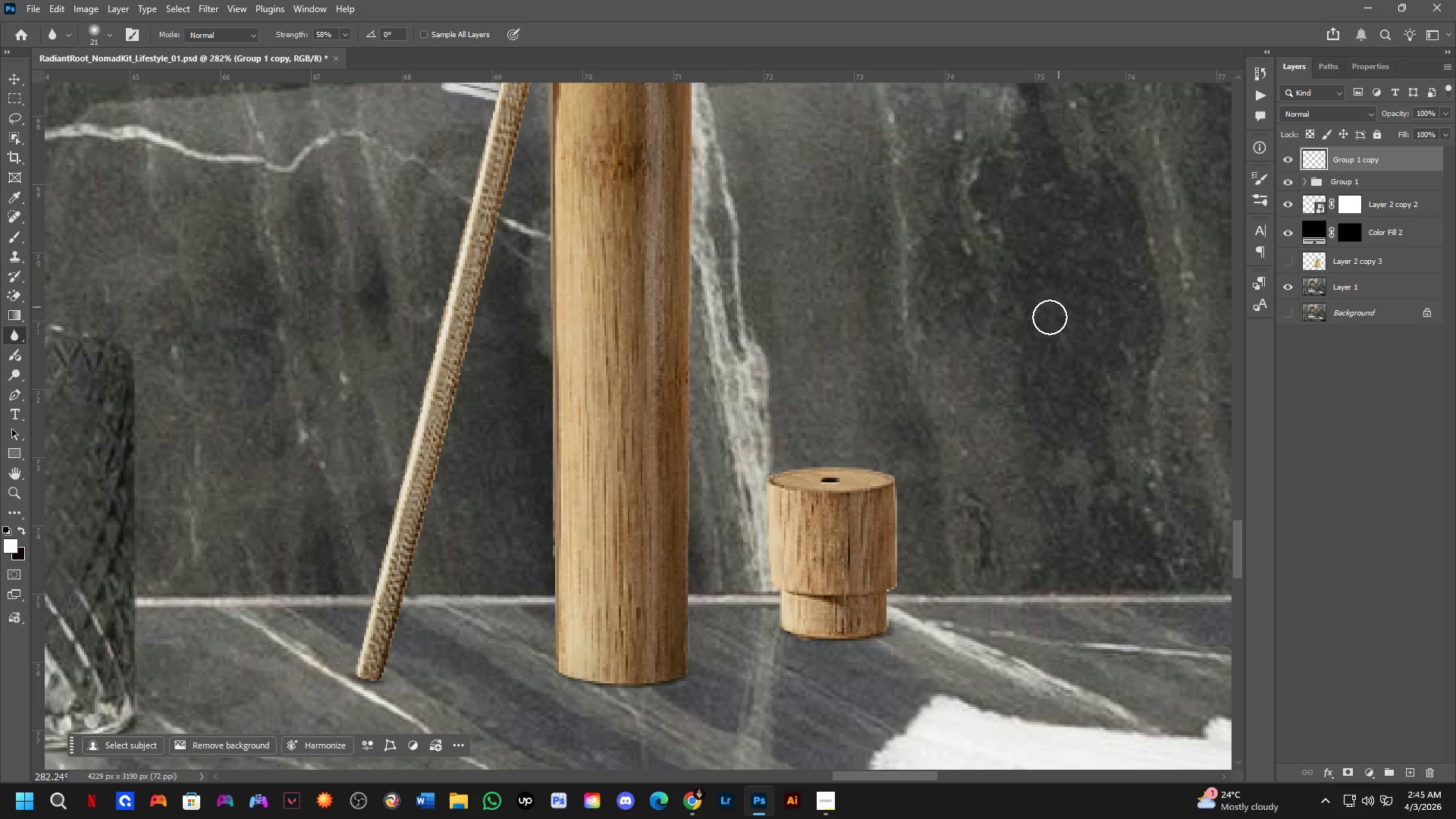 
hold_key(key=Space, duration=0.48)
 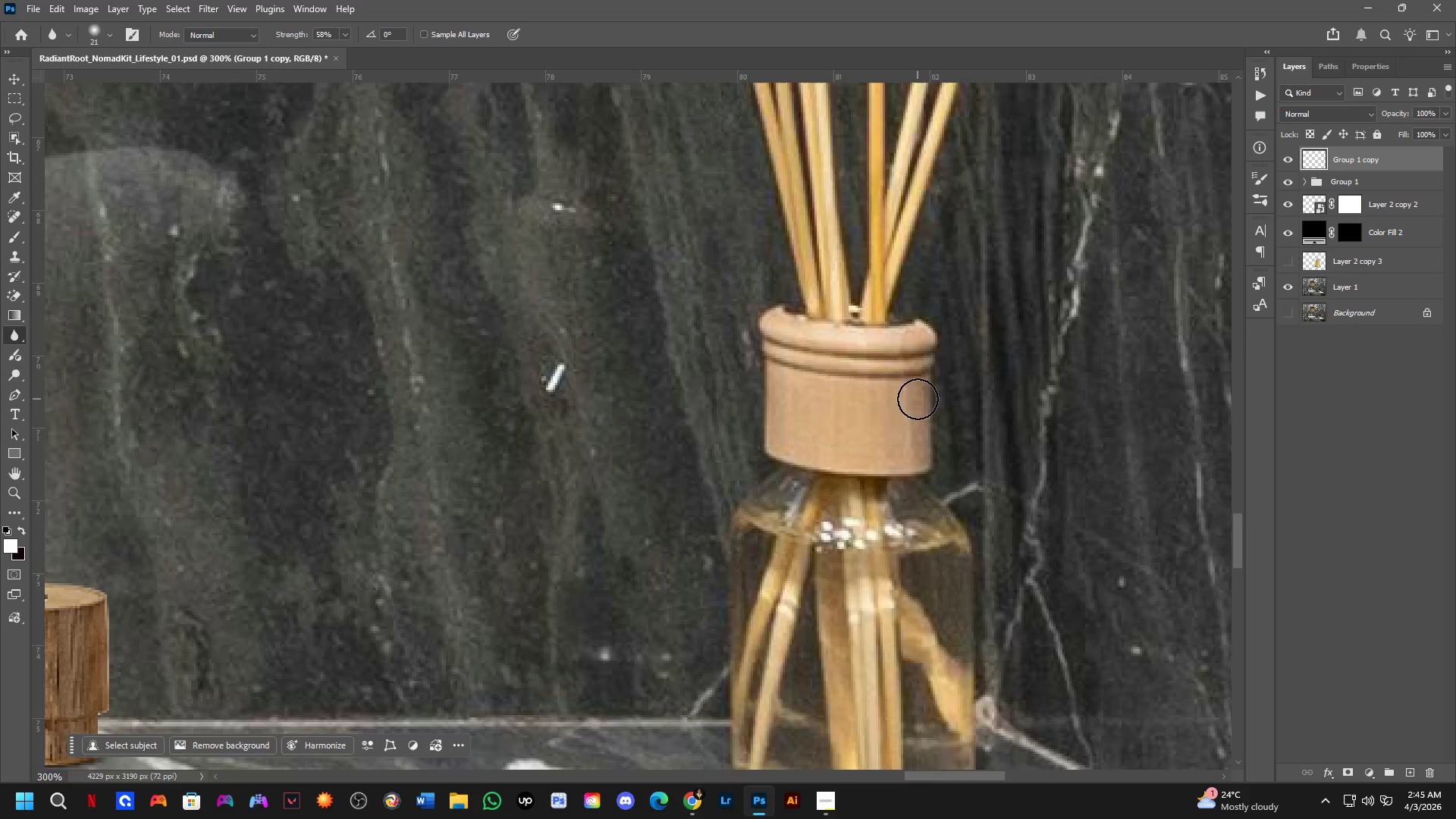 
left_click_drag(start_coordinate=[907, 460], to_coordinate=[863, 457])
 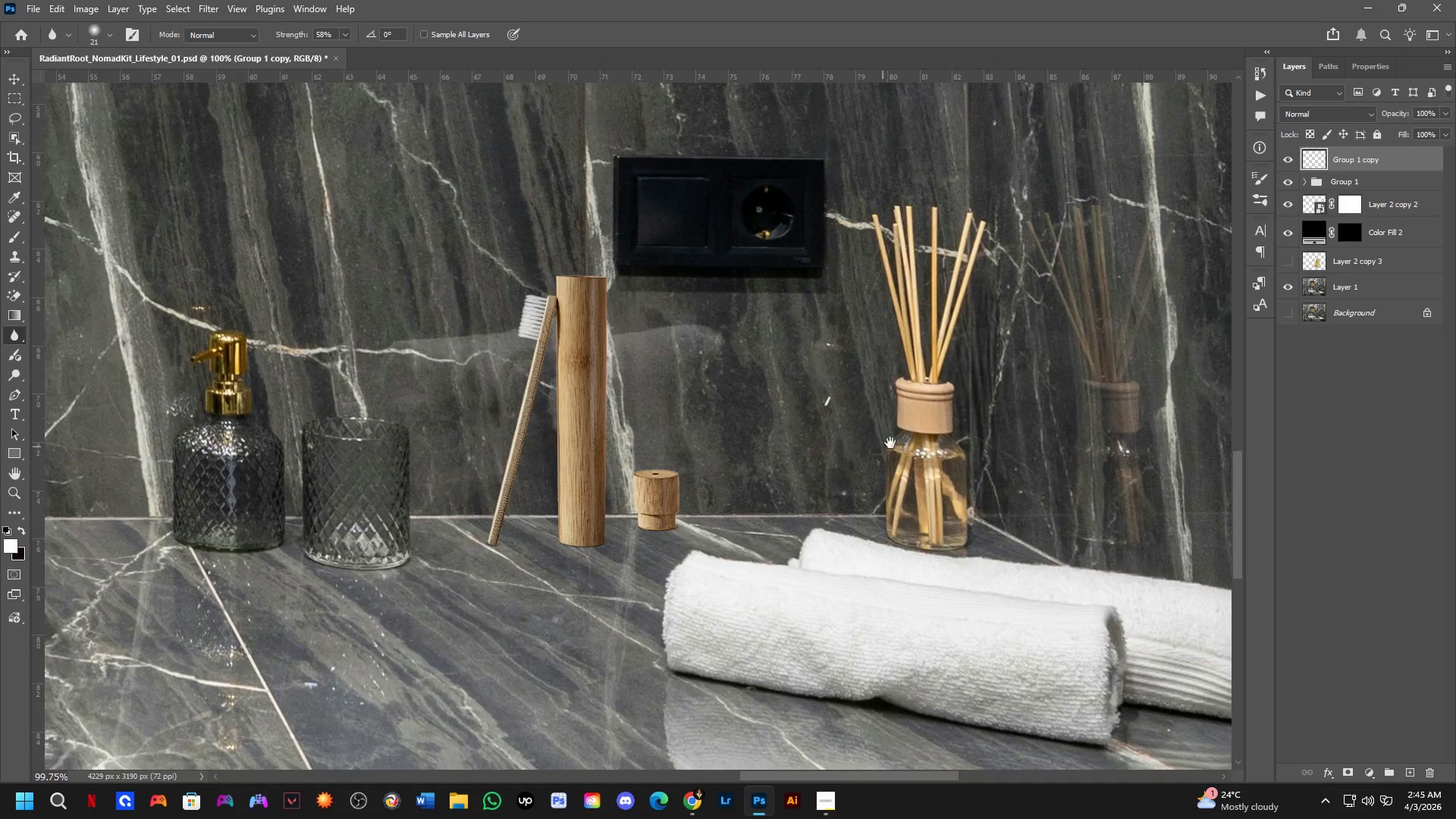 
scroll: coordinate [637, 463], scroll_direction: down, amount: 11.0
 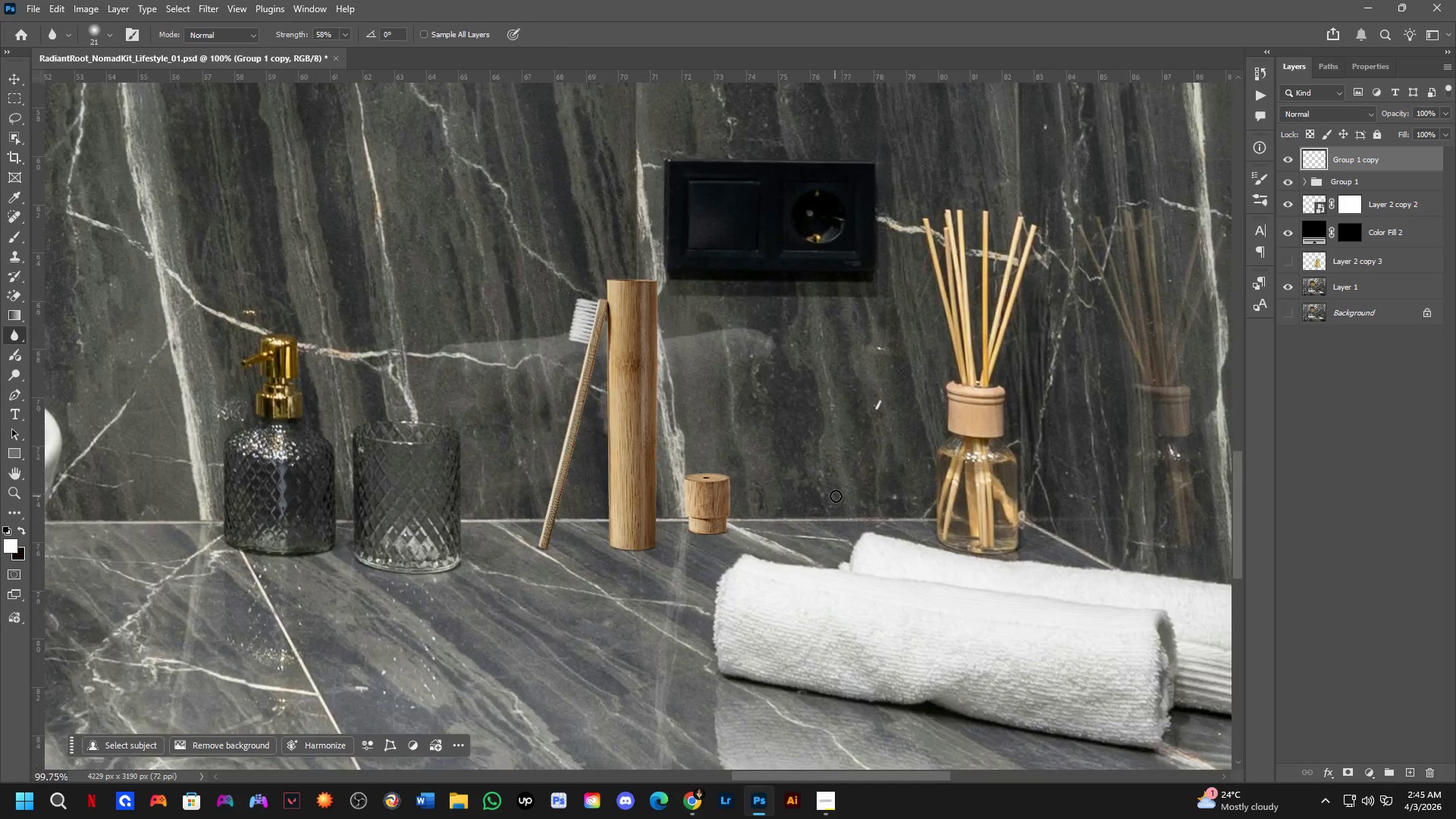 
hold_key(key=ShiftLeft, duration=0.33)
 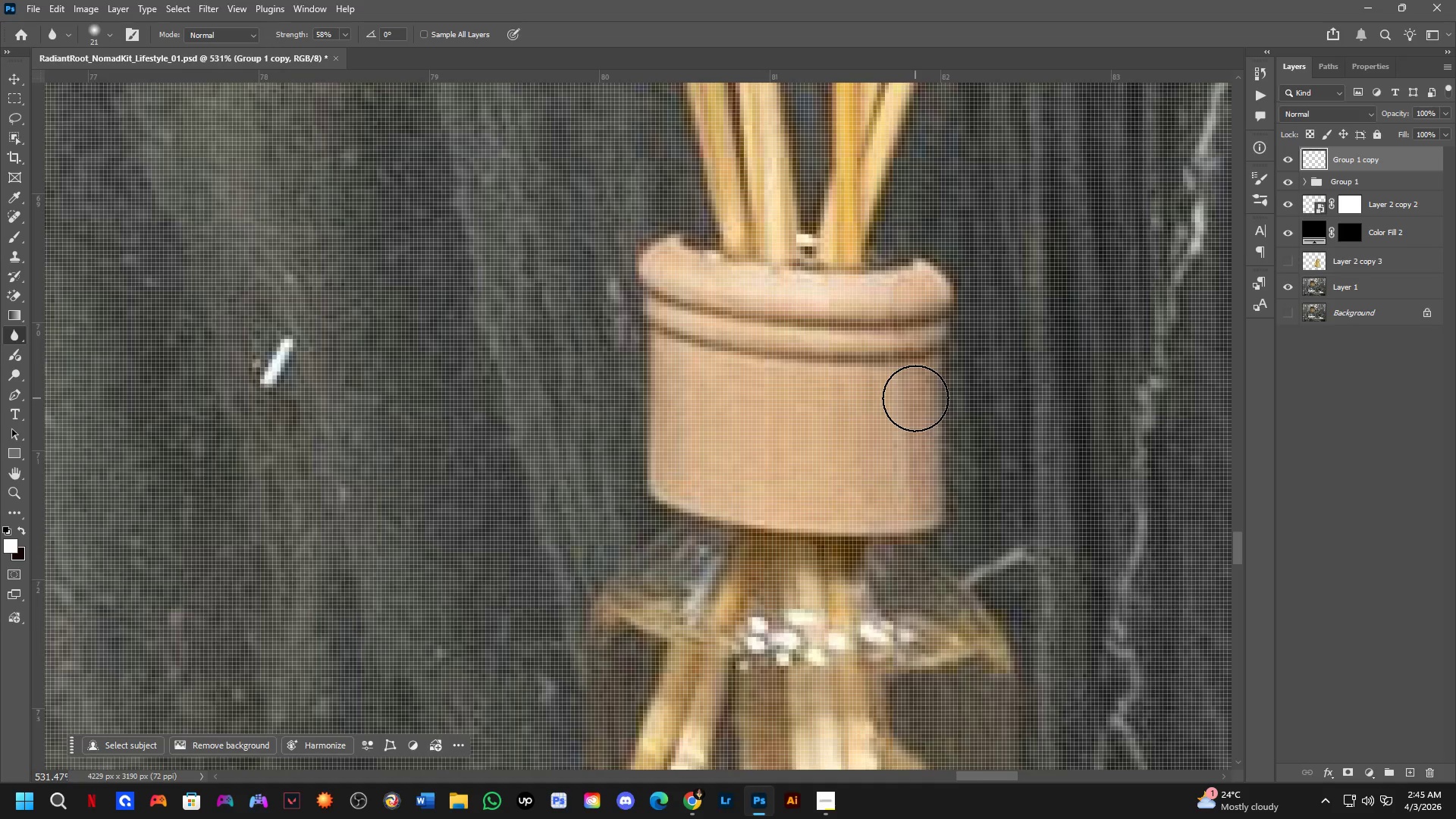 
key(Shift+ShiftLeft)
 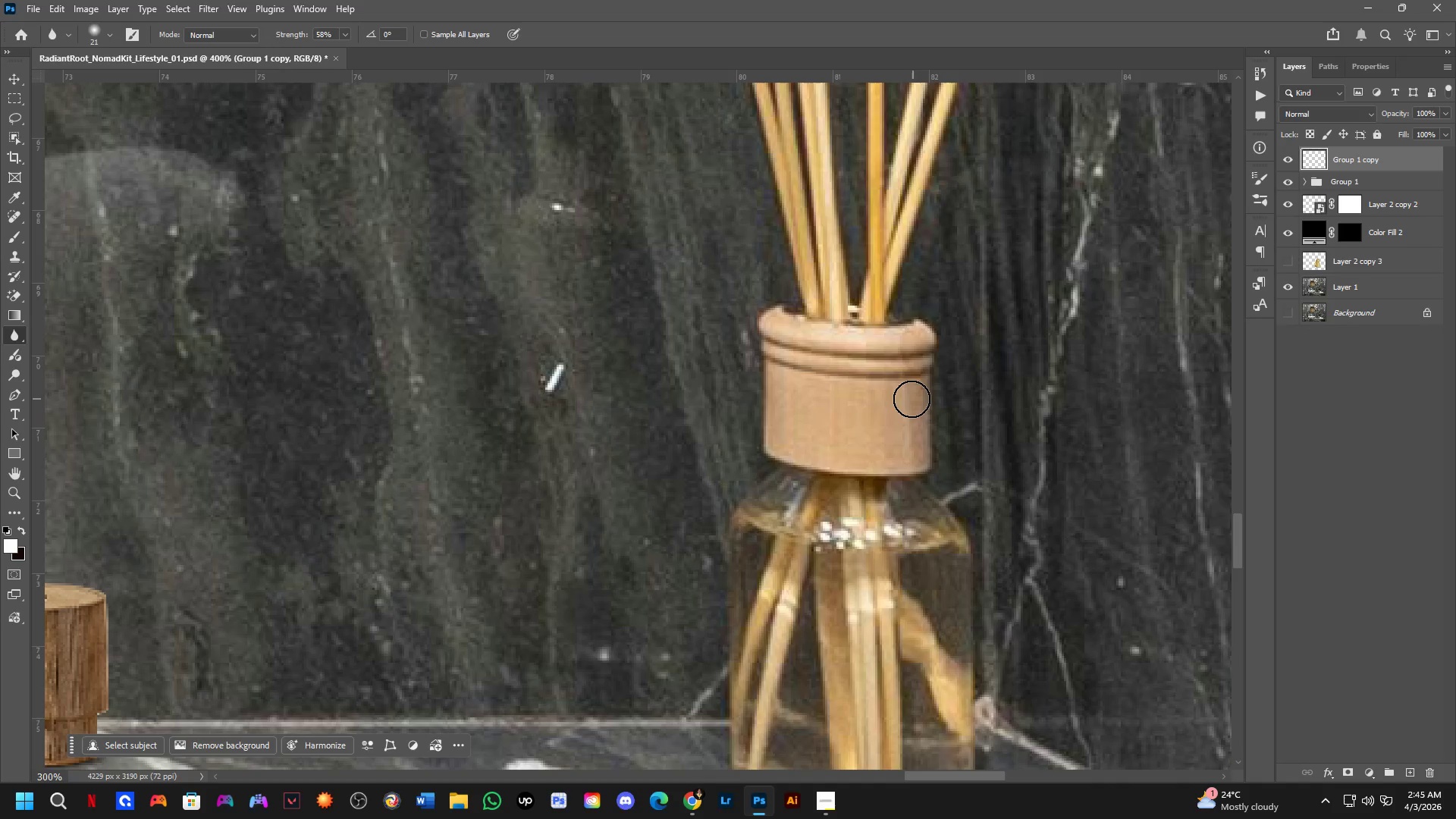 
scroll: coordinate [915, 398], scroll_direction: up, amount: 9.0
 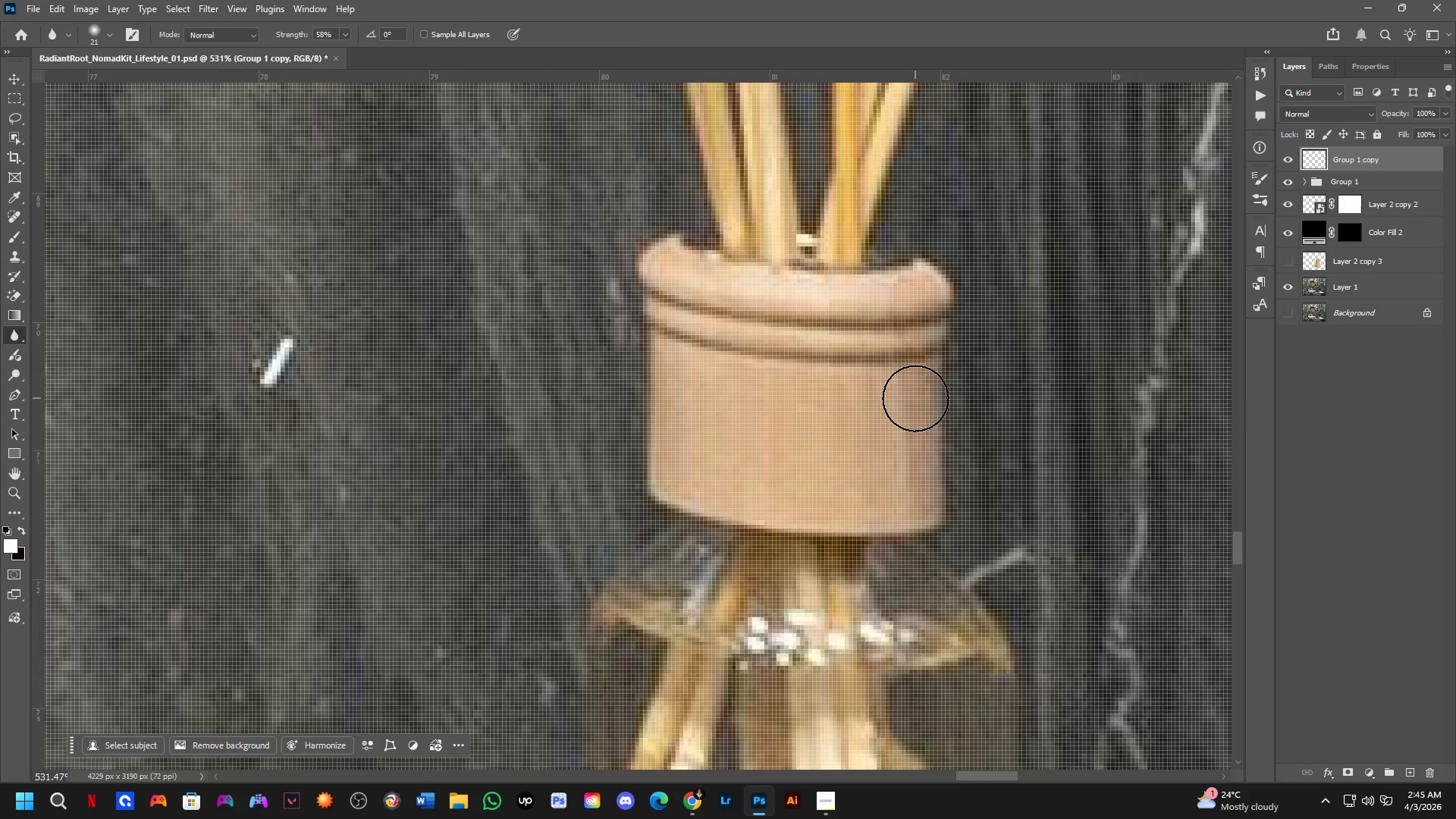 
scroll: coordinate [915, 399], scroll_direction: down, amount: 3.0
 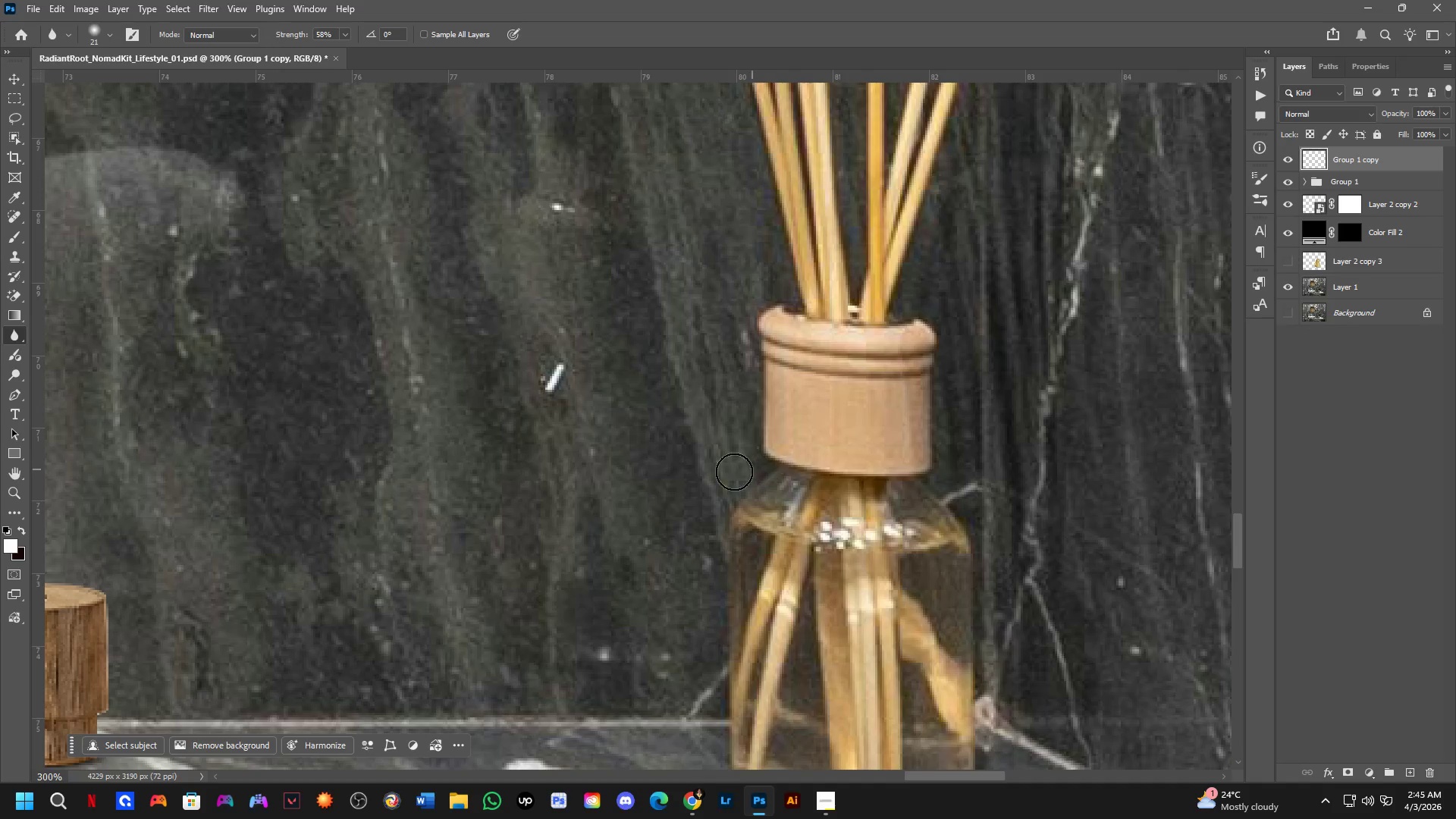 
hold_key(key=Space, duration=1.5)
 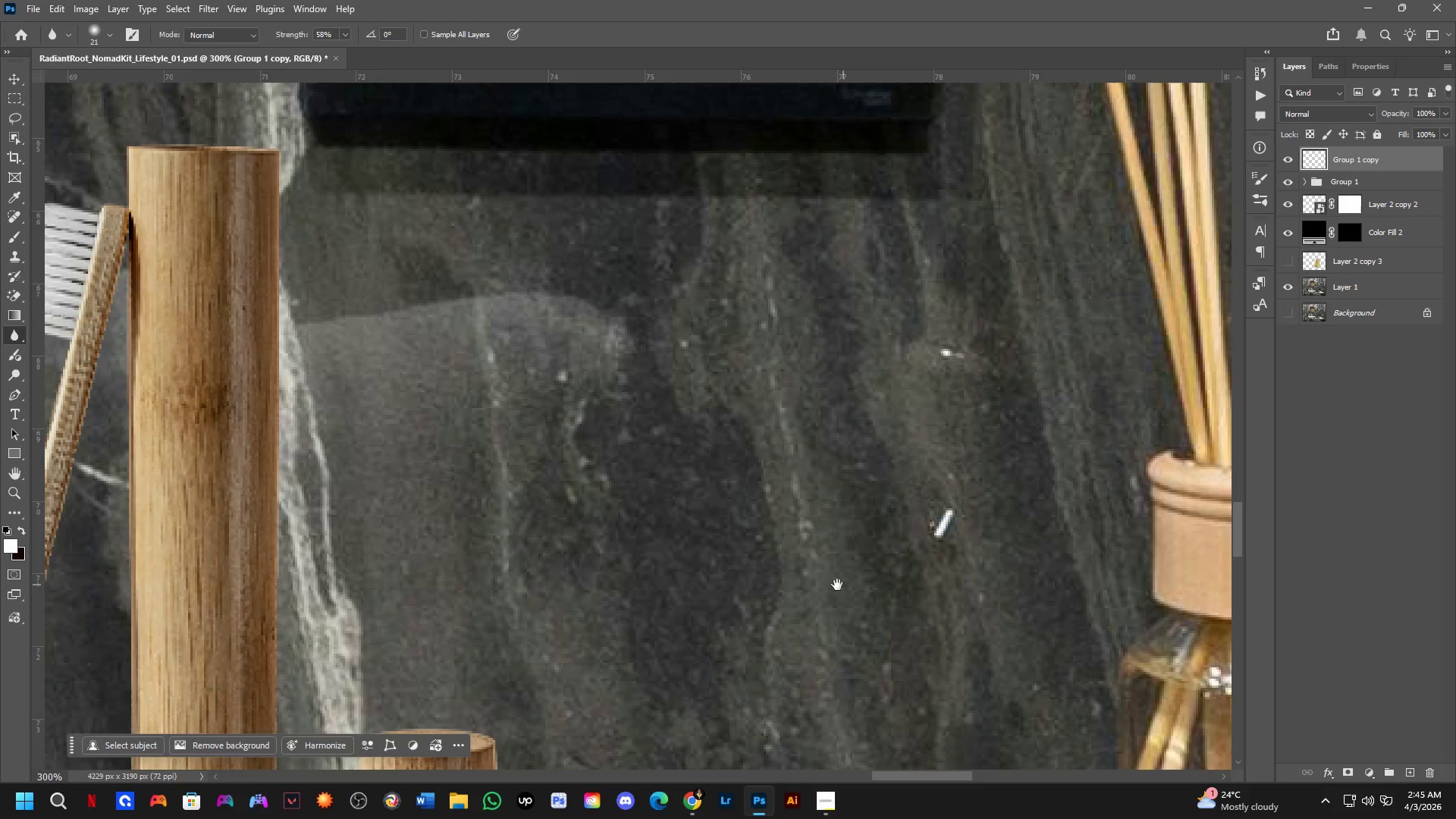 
left_click_drag(start_coordinate=[457, 441], to_coordinate=[846, 587])
 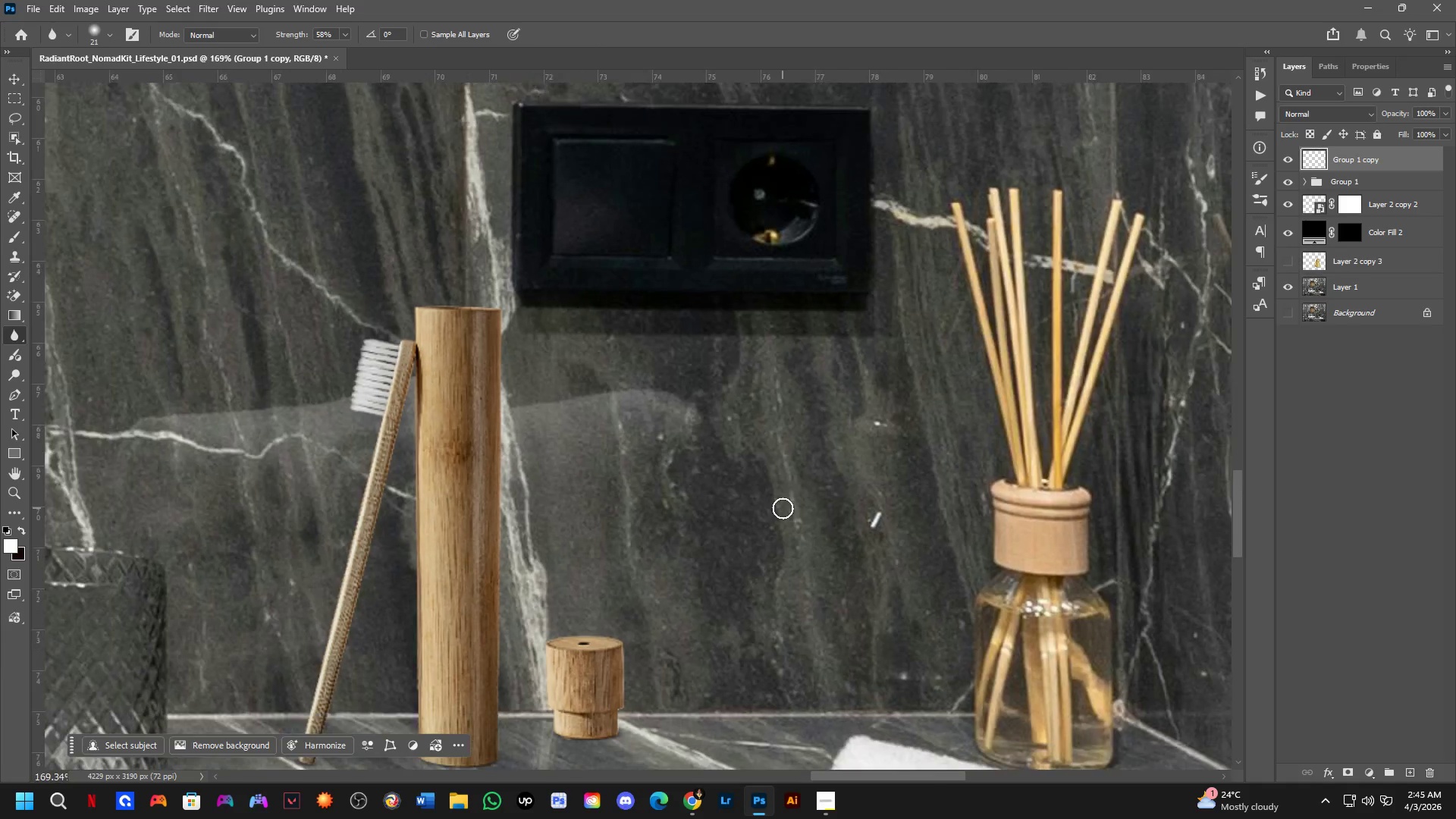 
hold_key(key=Space, duration=0.56)
 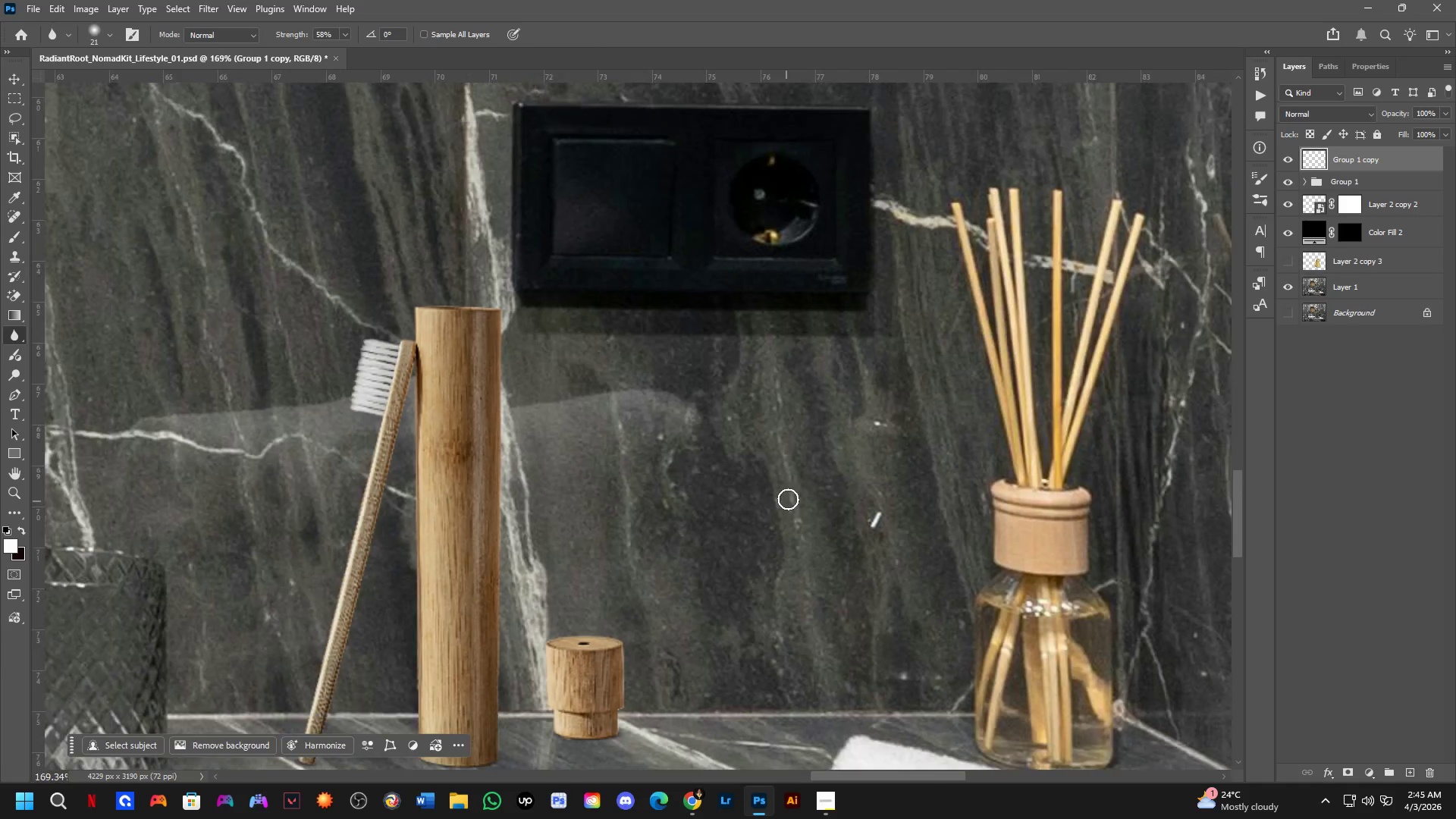 
hold_key(key=Space, duration=5.72)
 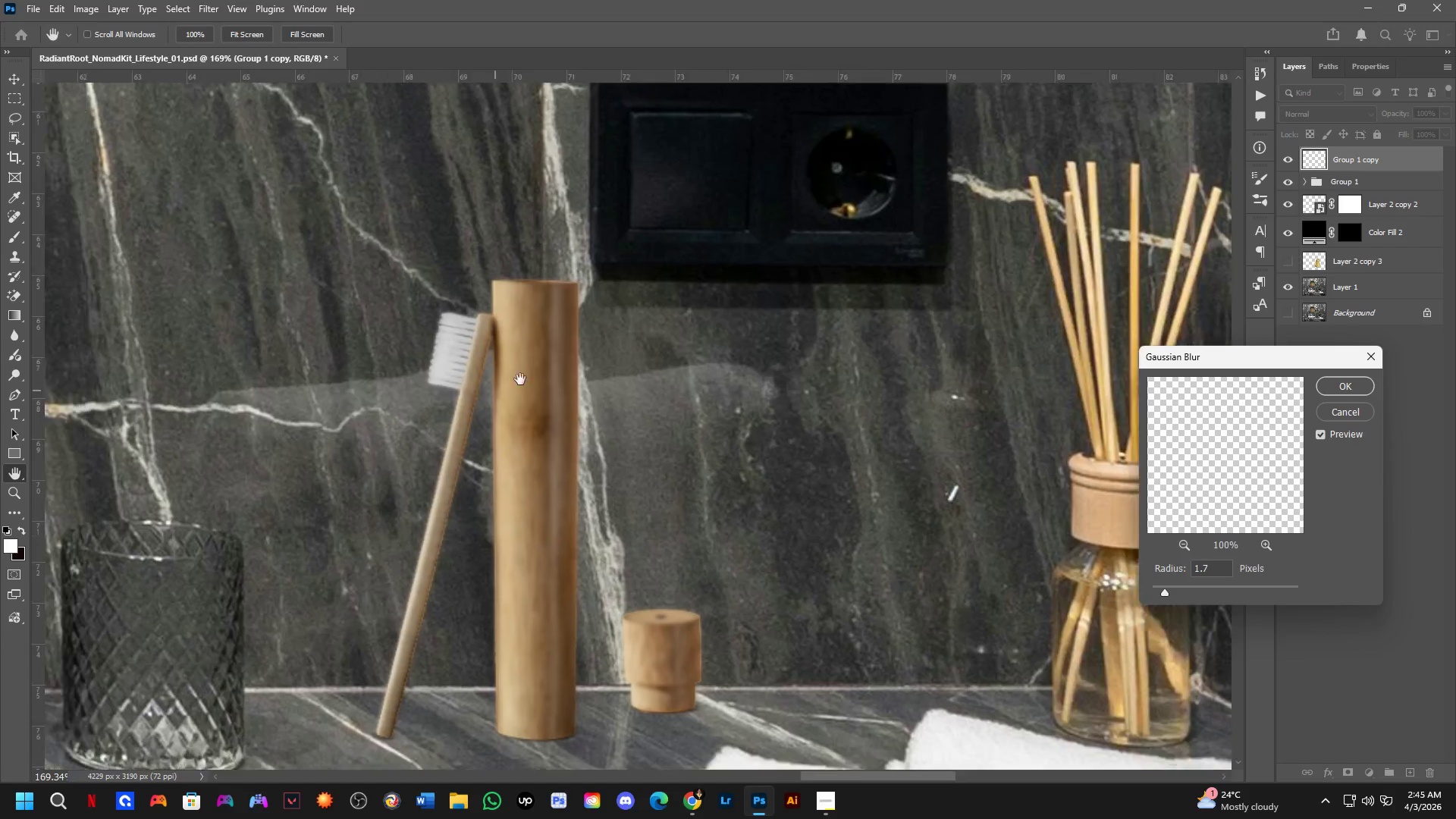 
scroll: coordinate [783, 508], scroll_direction: down, amount: 6.0
 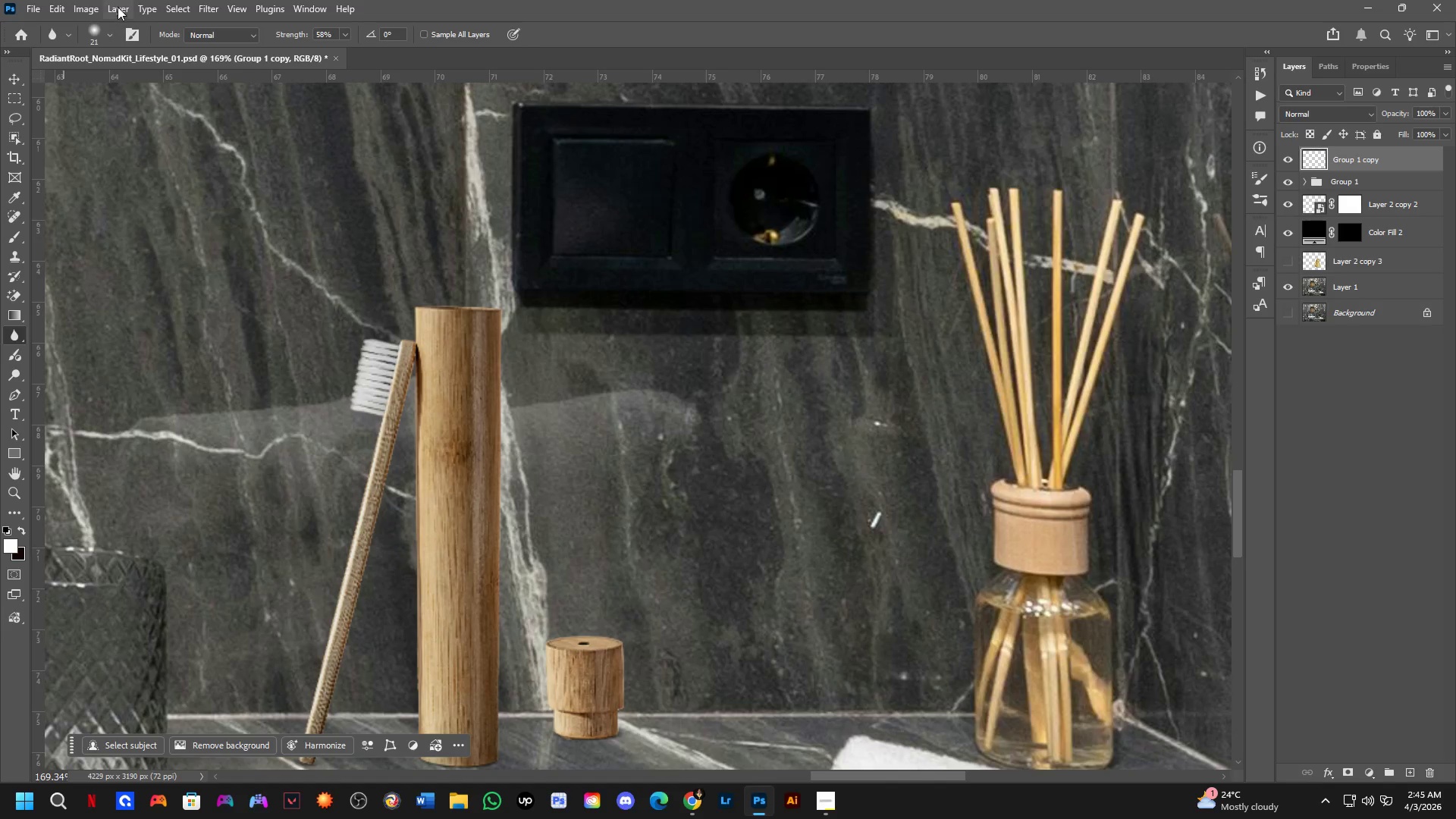 
left_click([202, 8])
 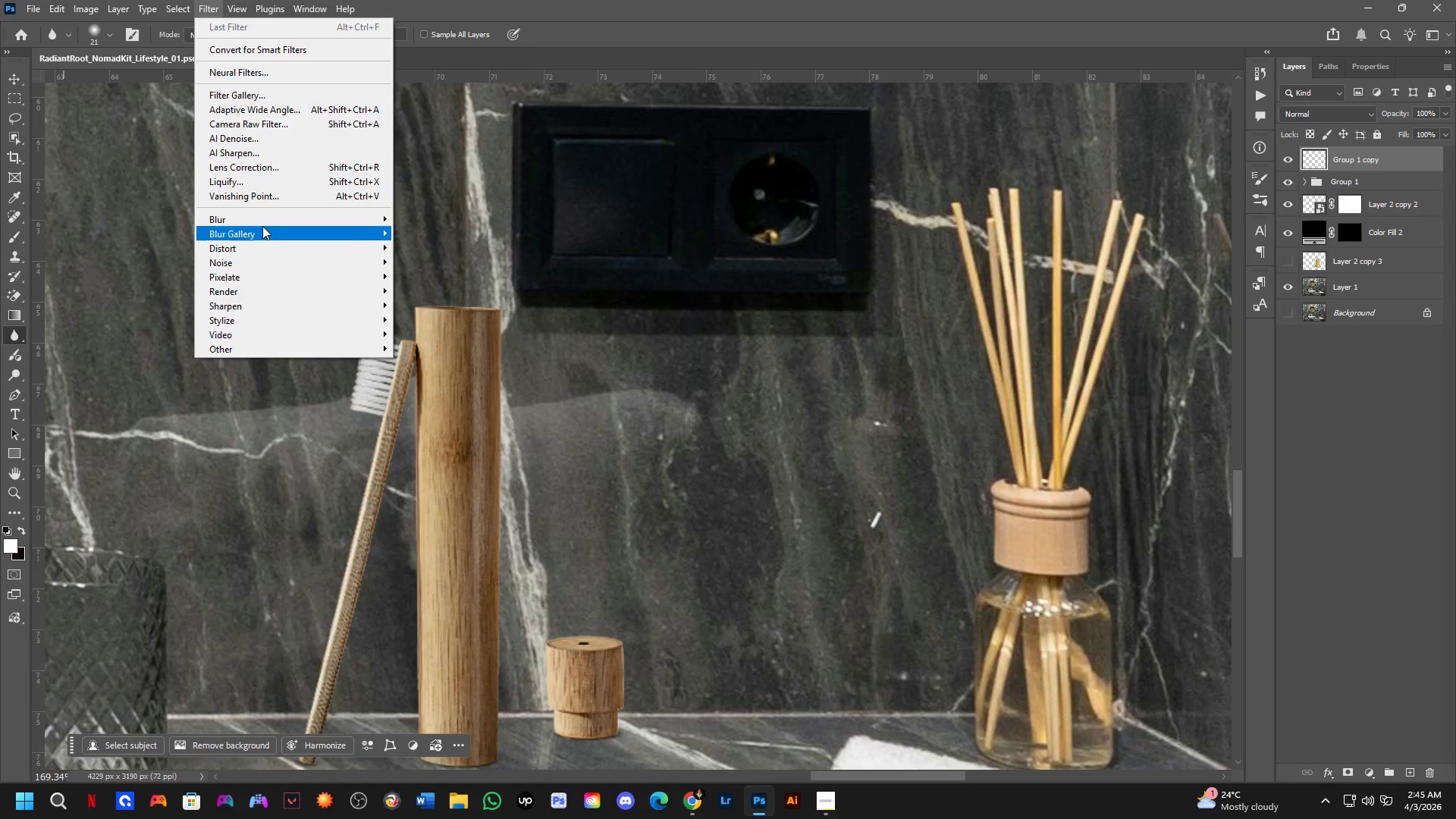 
left_click([259, 221])
 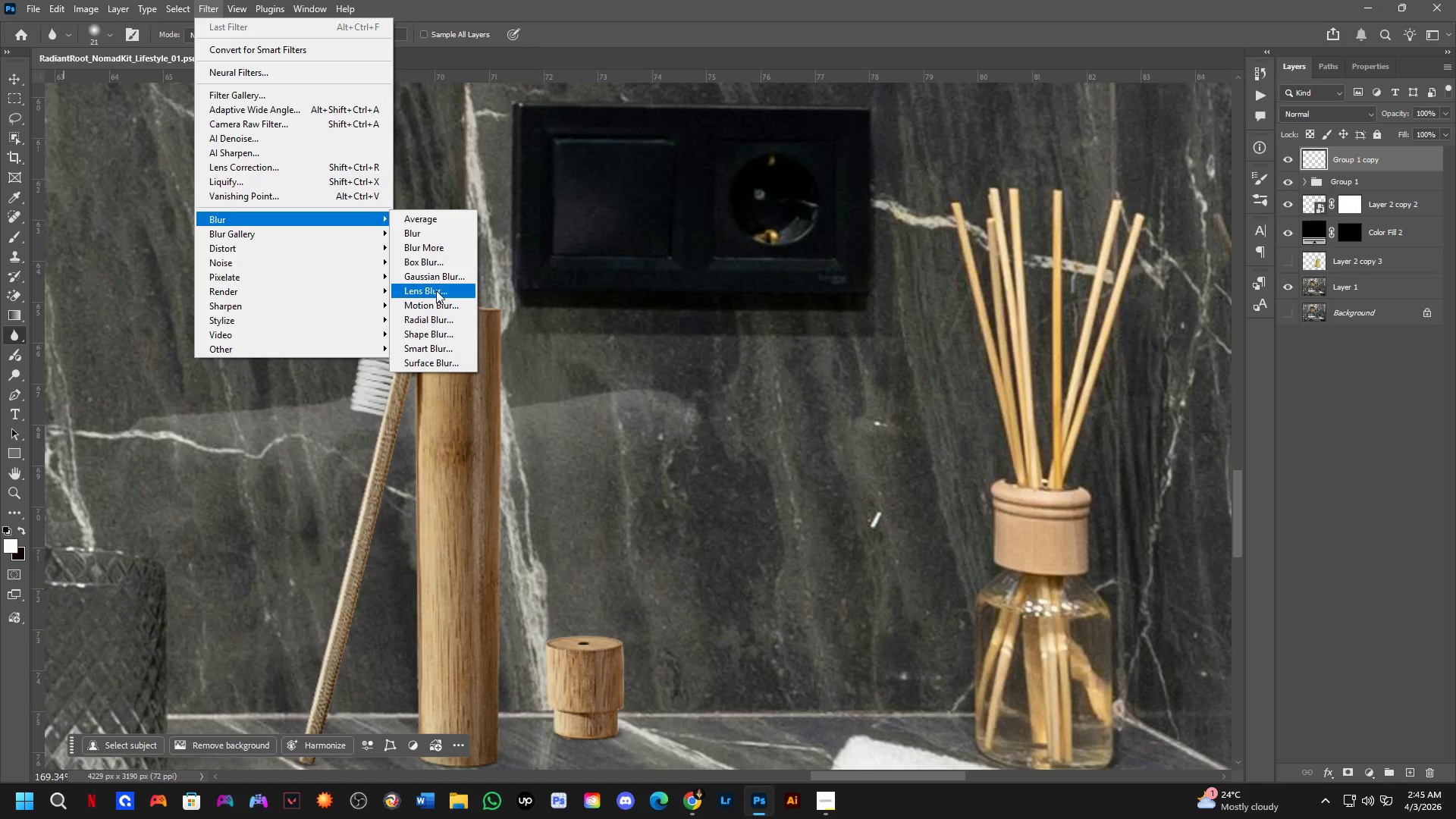 
left_click([441, 275])
 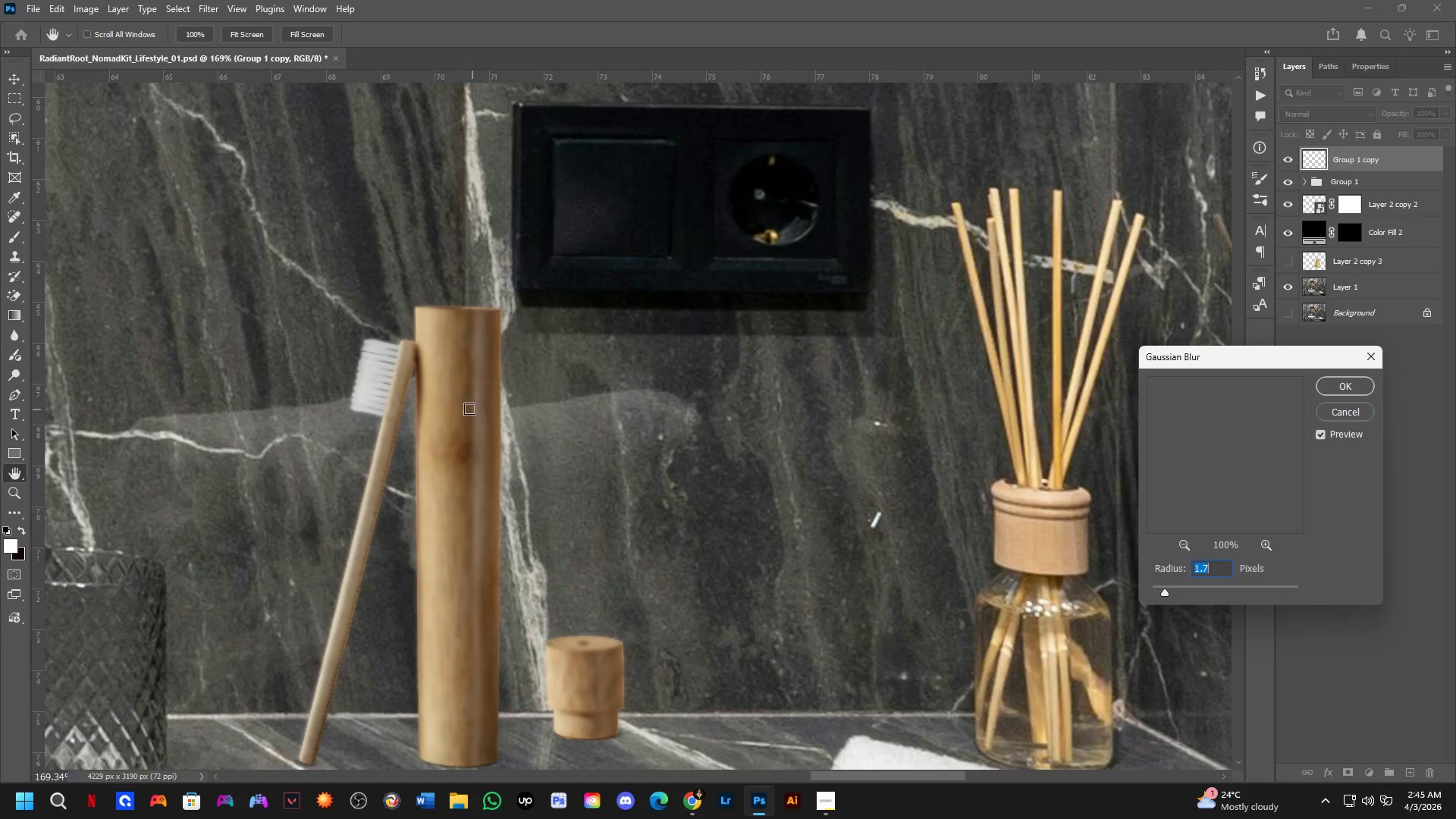 
key(Shift+ShiftLeft)
 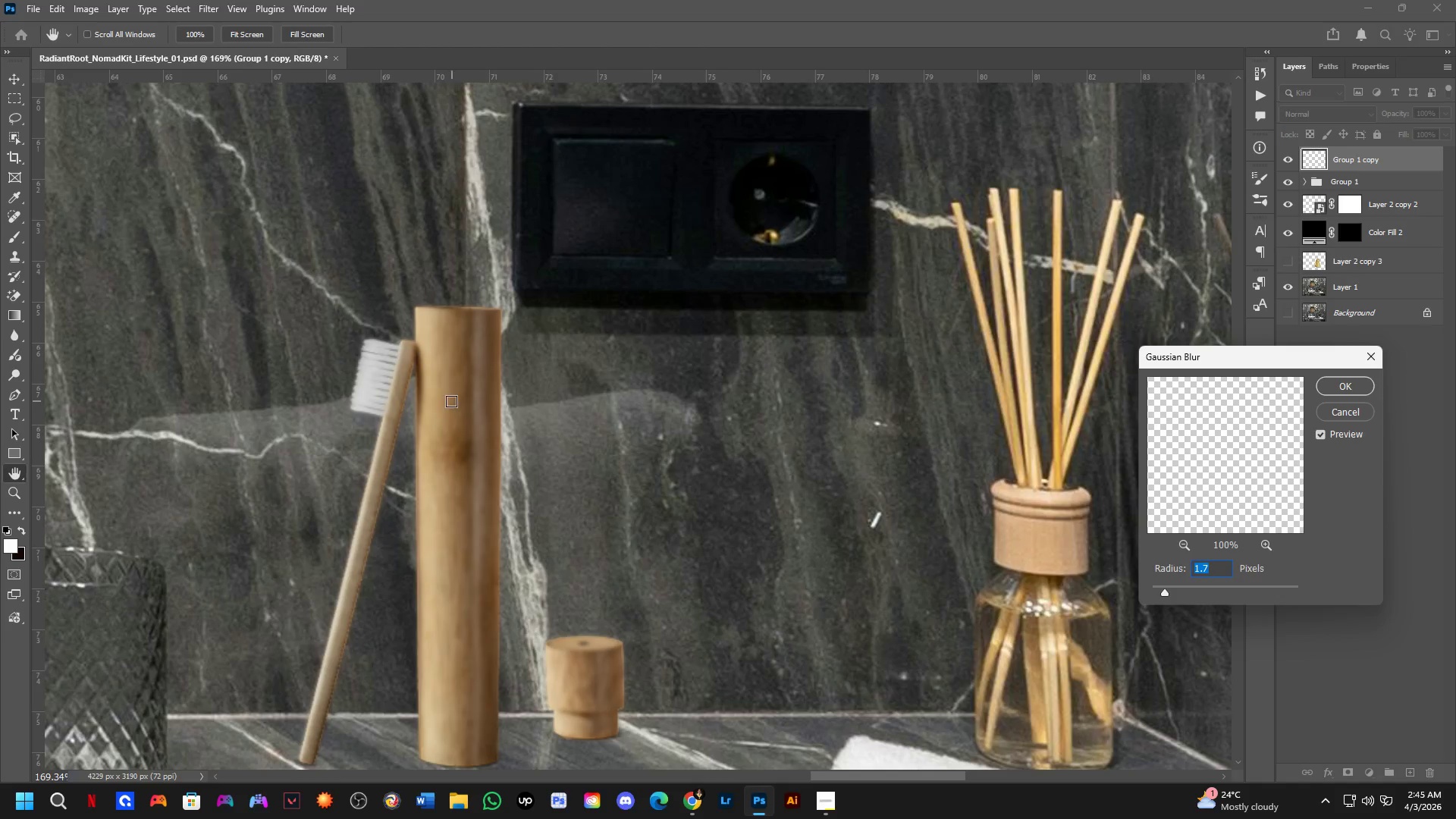 
hold_key(key=Space, duration=1.05)
 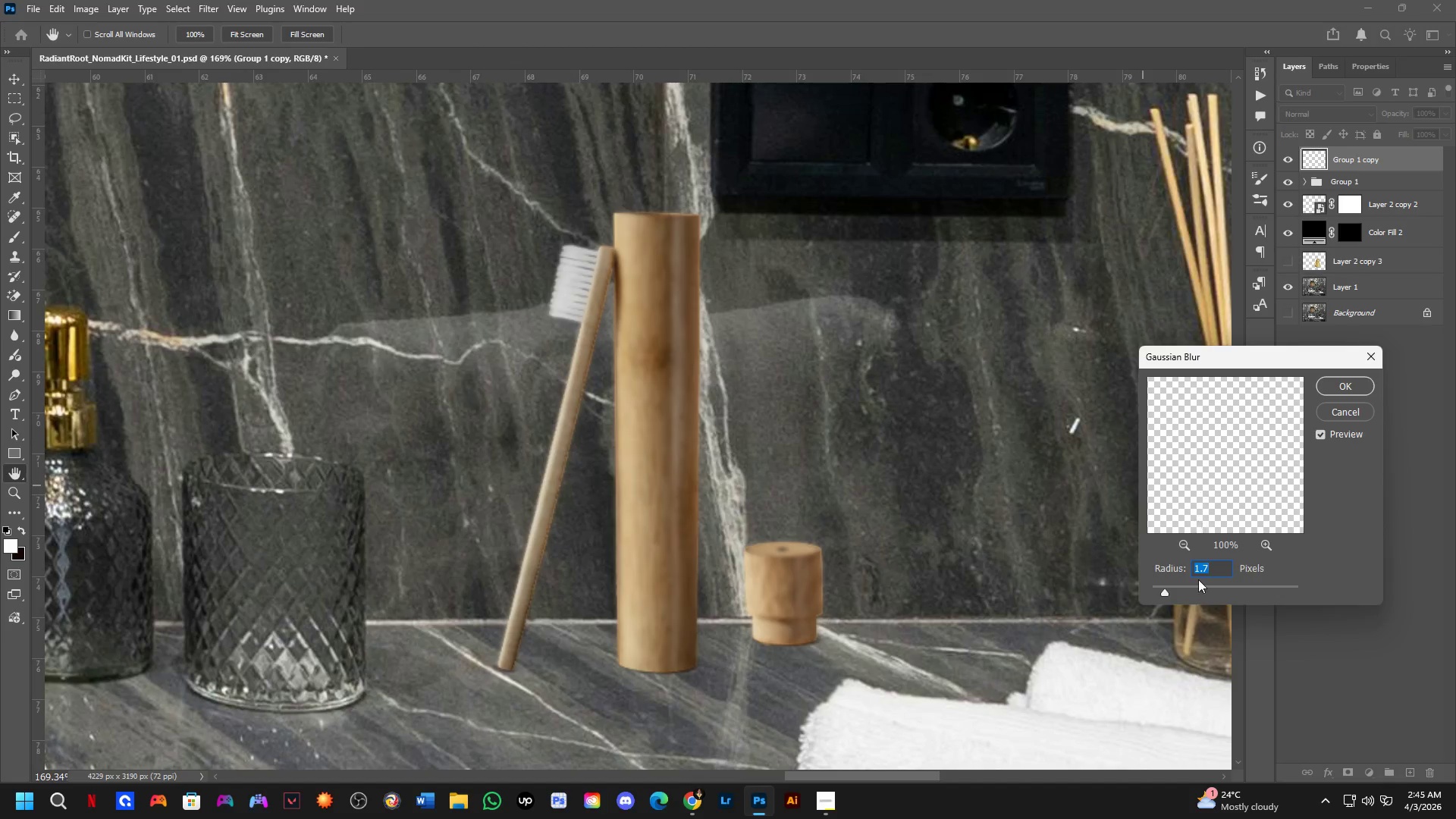 
left_click_drag(start_coordinate=[406, 422], to_coordinate=[604, 328])
 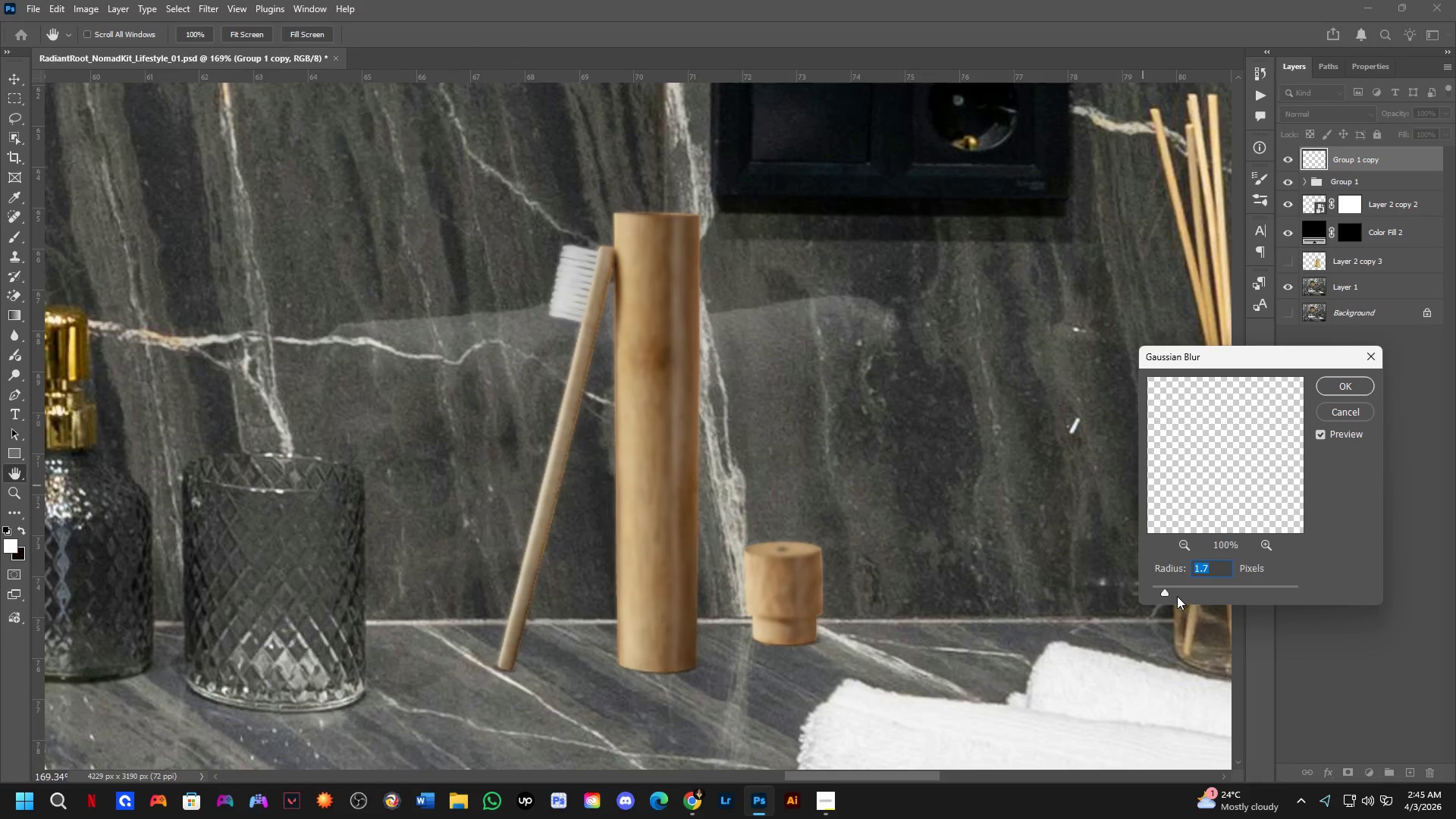 
scroll: coordinate [450, 401], scroll_direction: up, amount: 3.0
 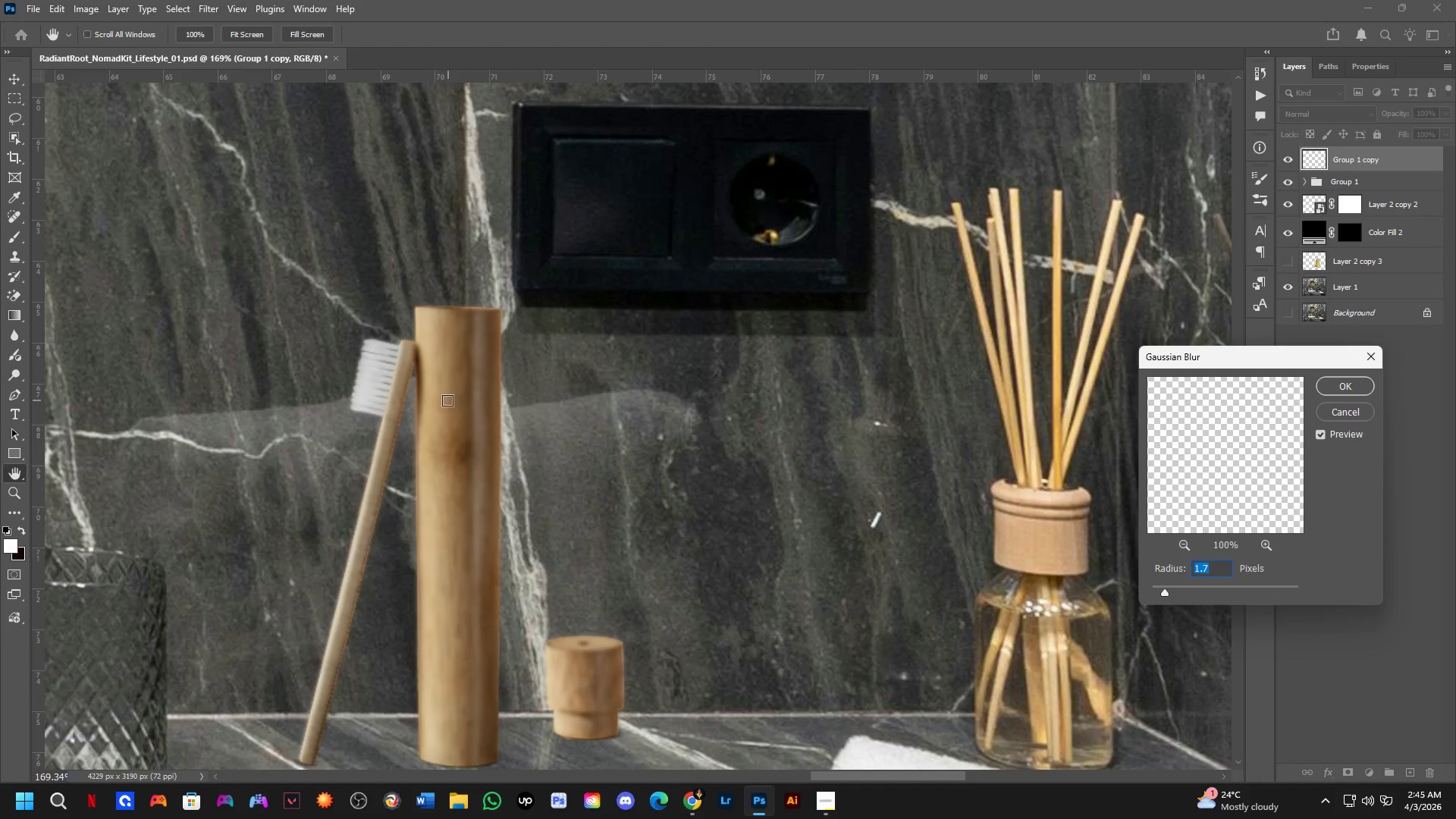 
left_click_drag(start_coordinate=[1168, 591], to_coordinate=[1159, 592])
 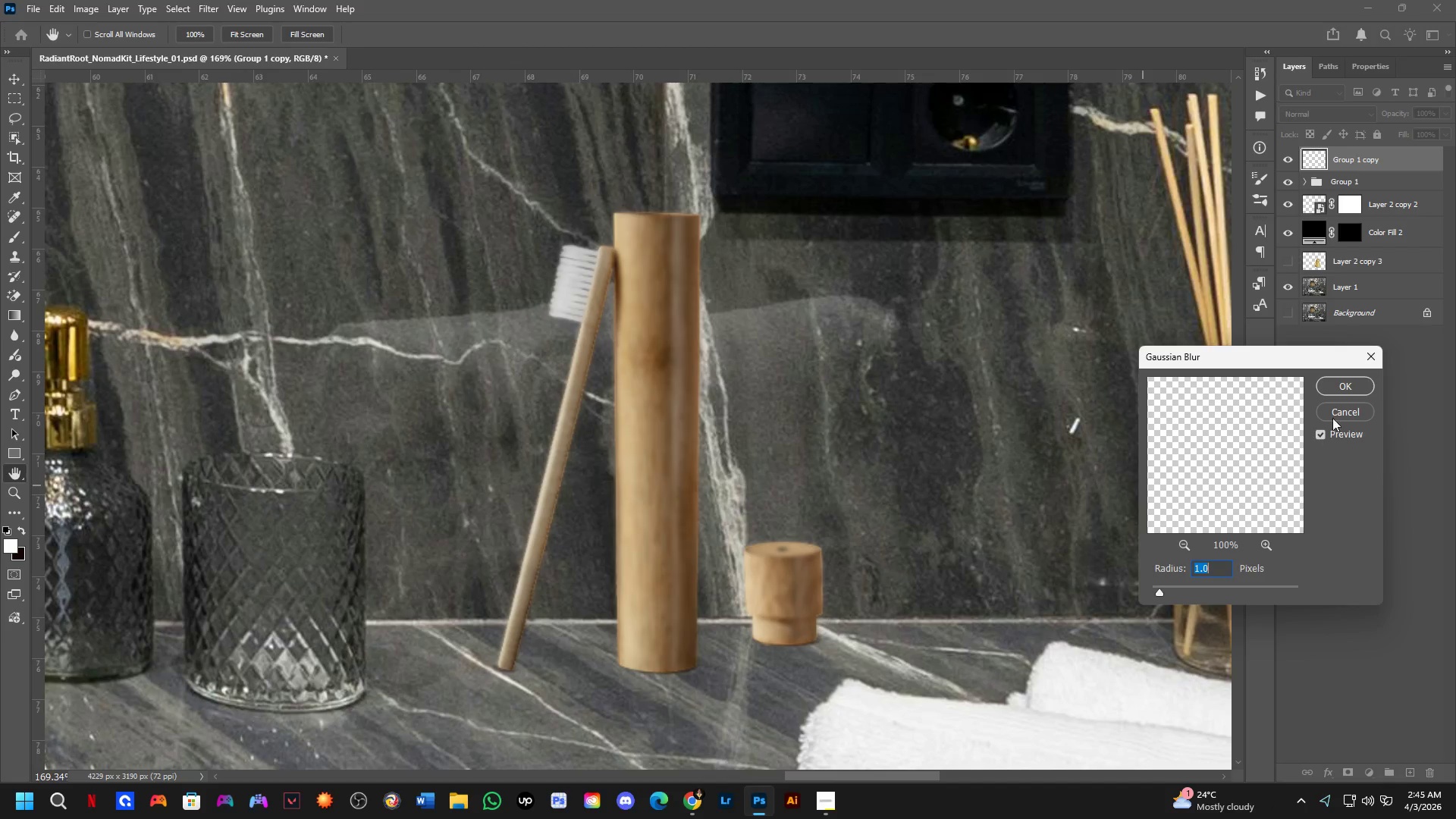 
left_click([1339, 406])
 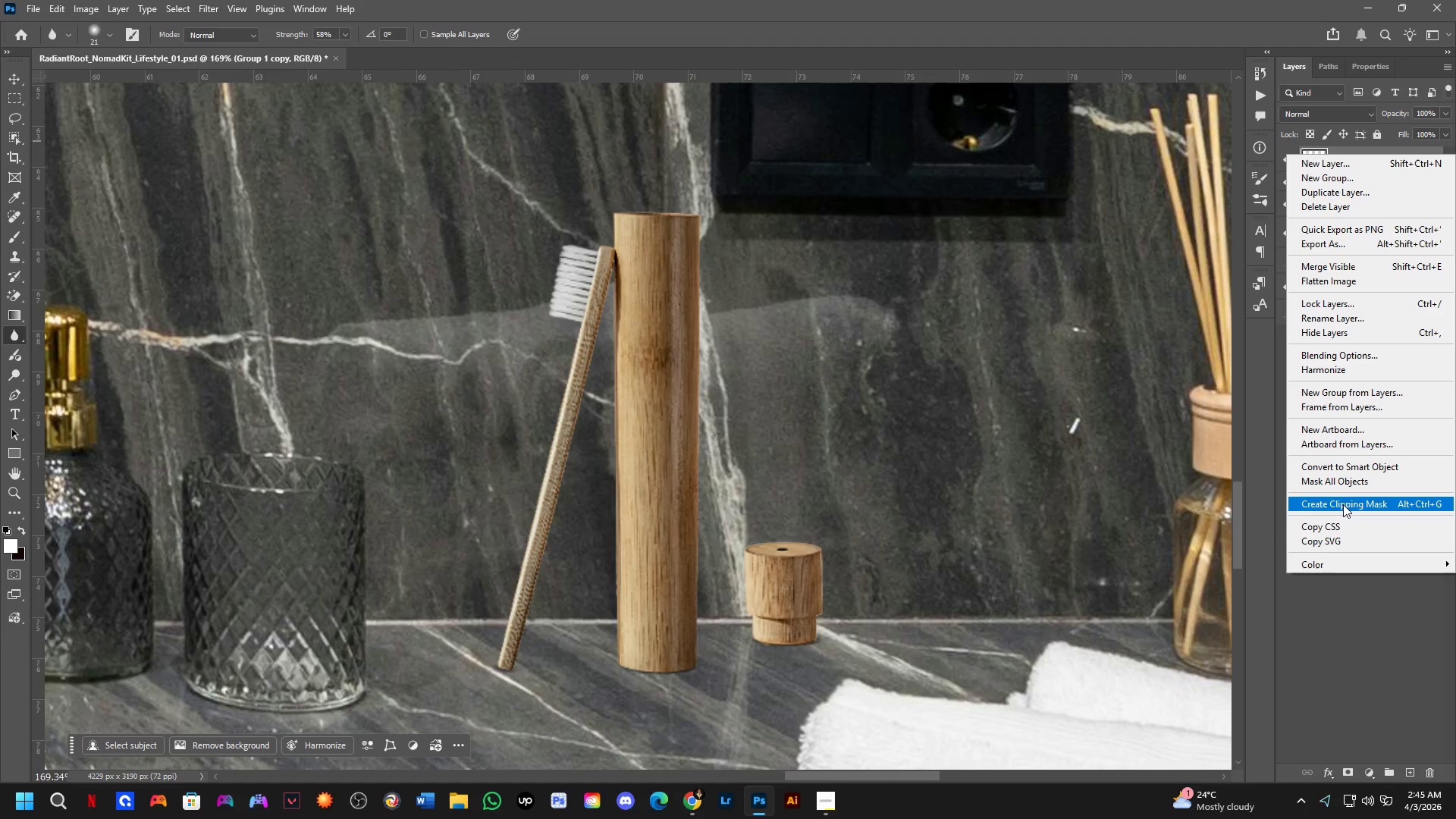 
left_click([1347, 470])
 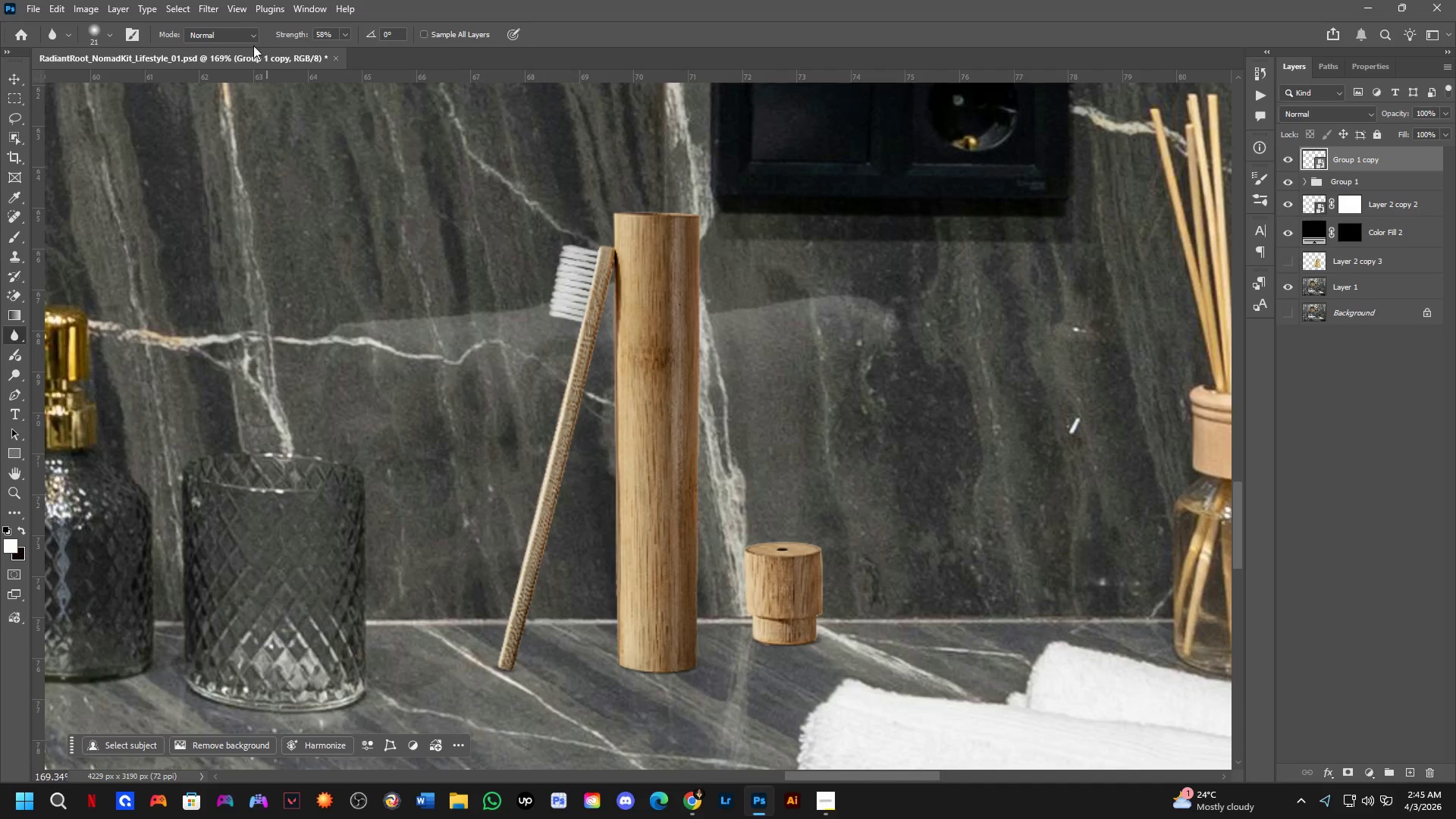 
left_click([209, 5])
 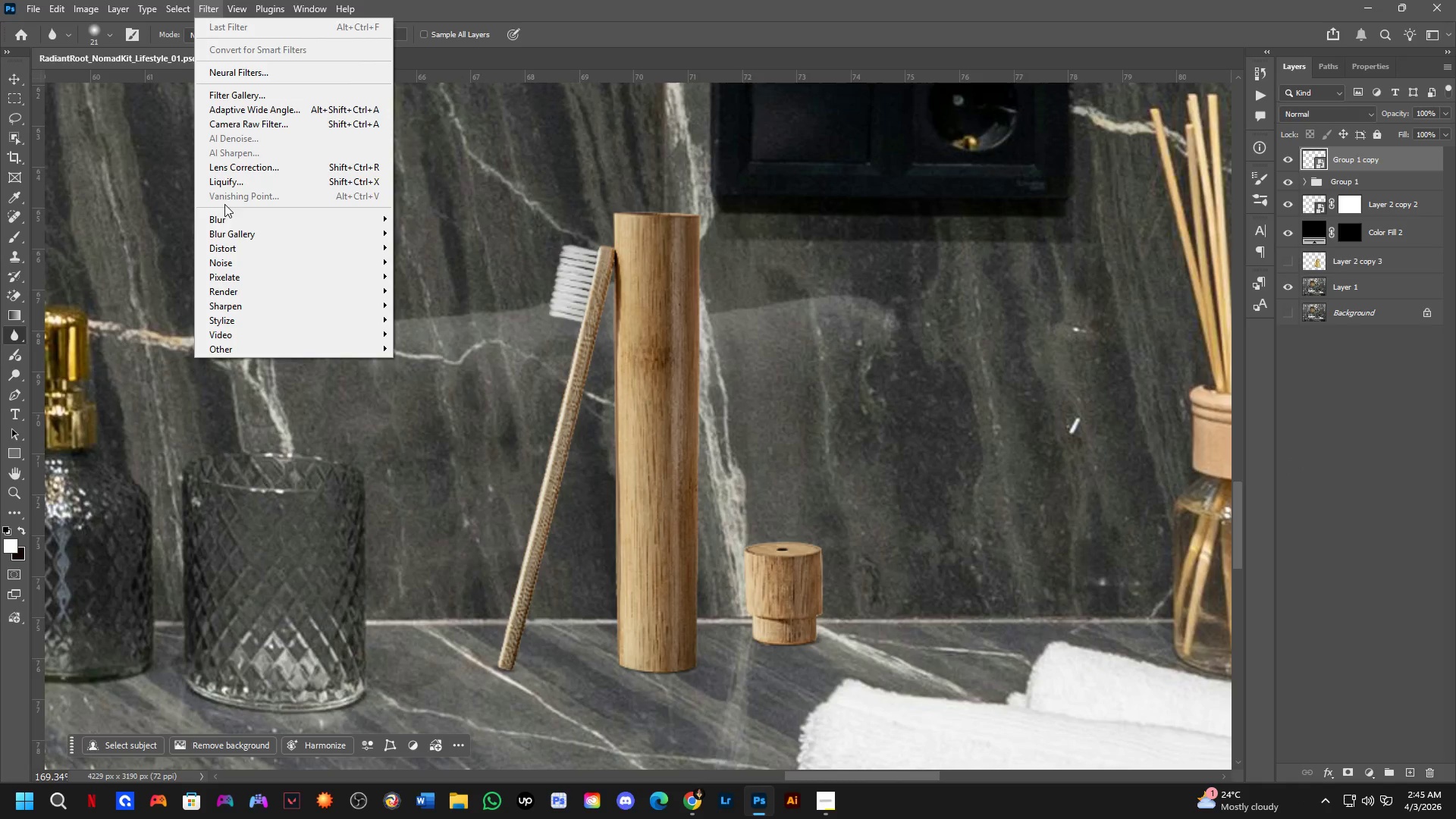 
left_click_drag(start_coordinate=[249, 230], to_coordinate=[253, 224])
 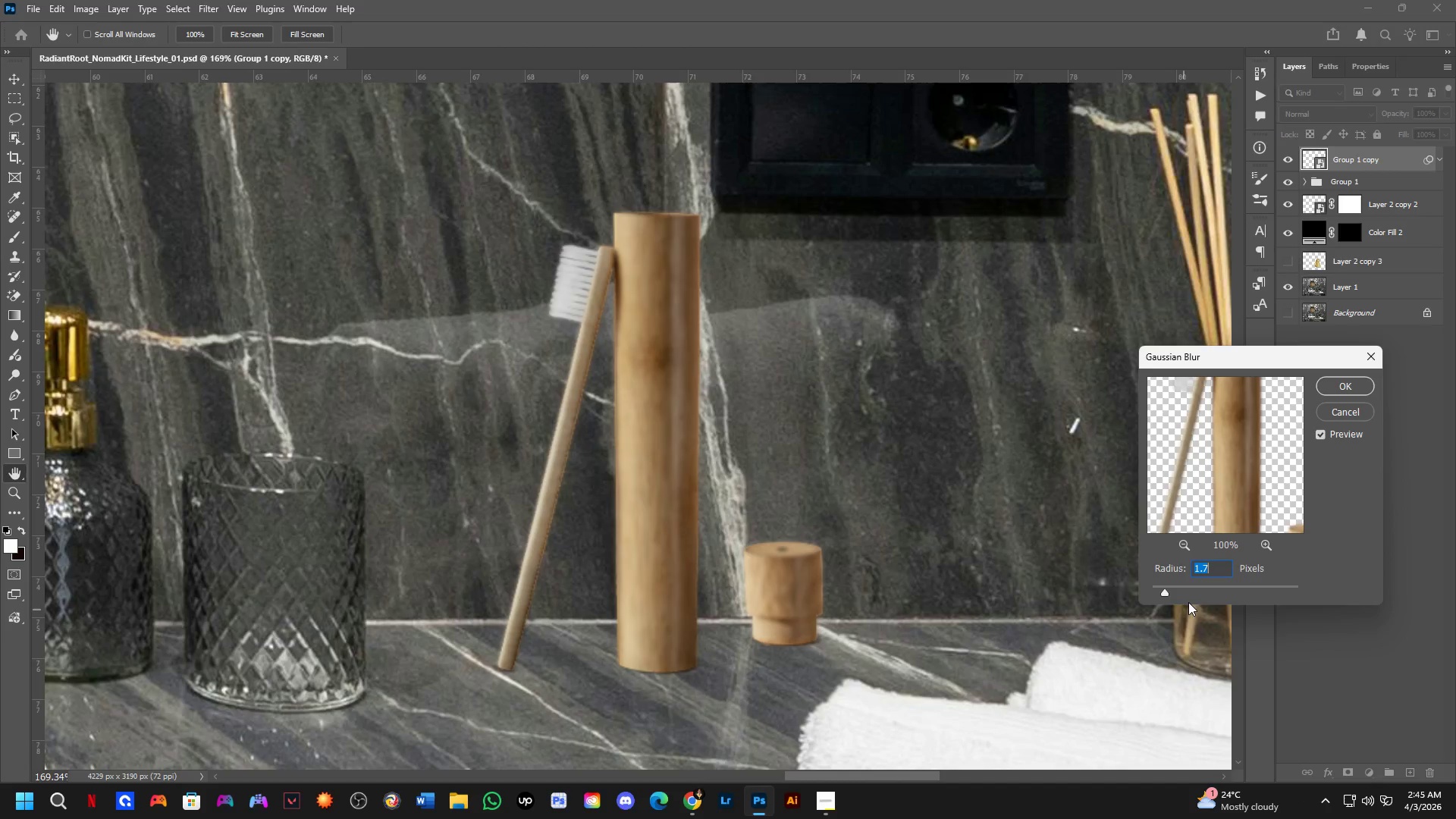 
left_click_drag(start_coordinate=[1165, 592], to_coordinate=[1159, 592])
 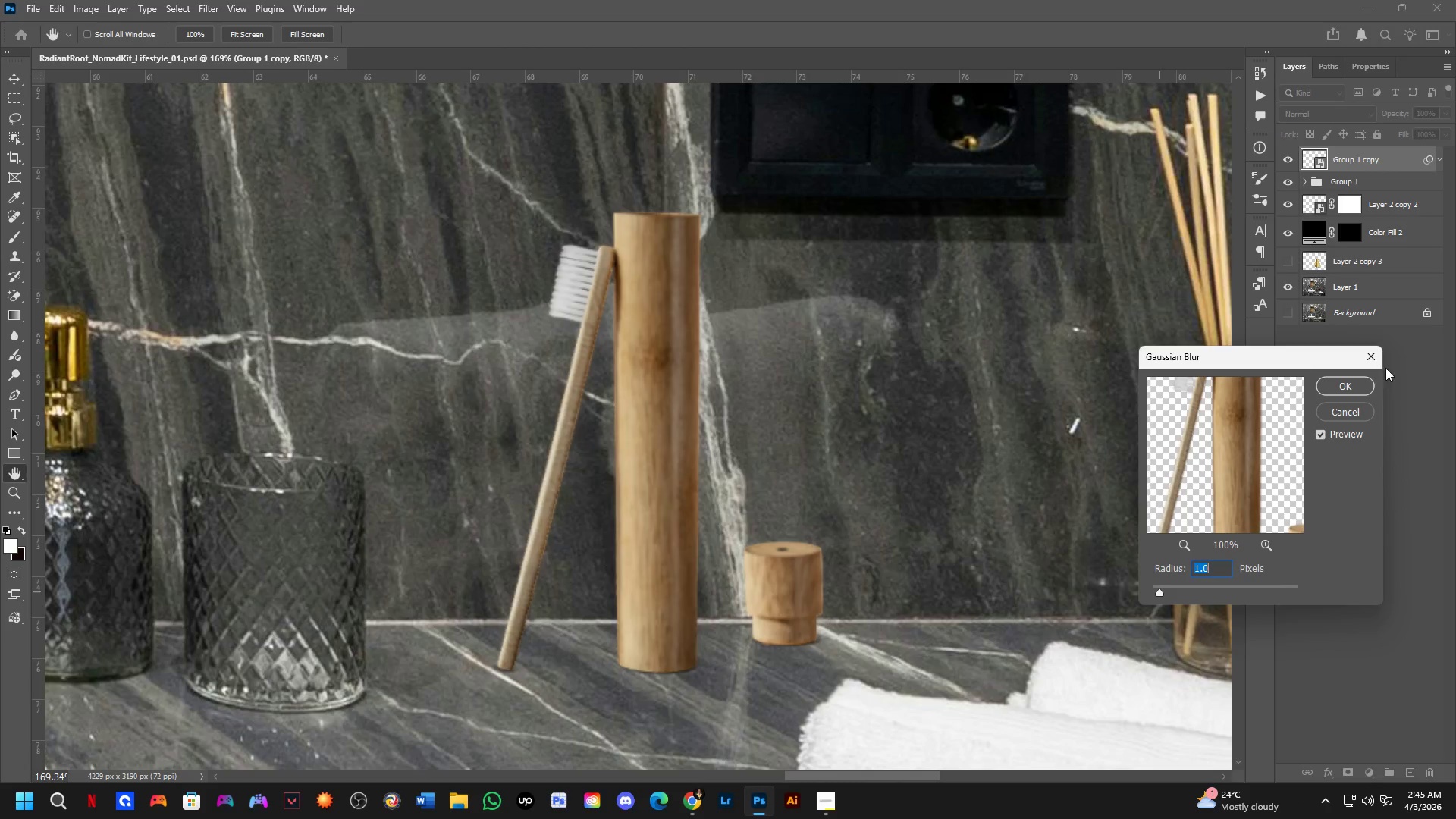 
left_click([1354, 384])
 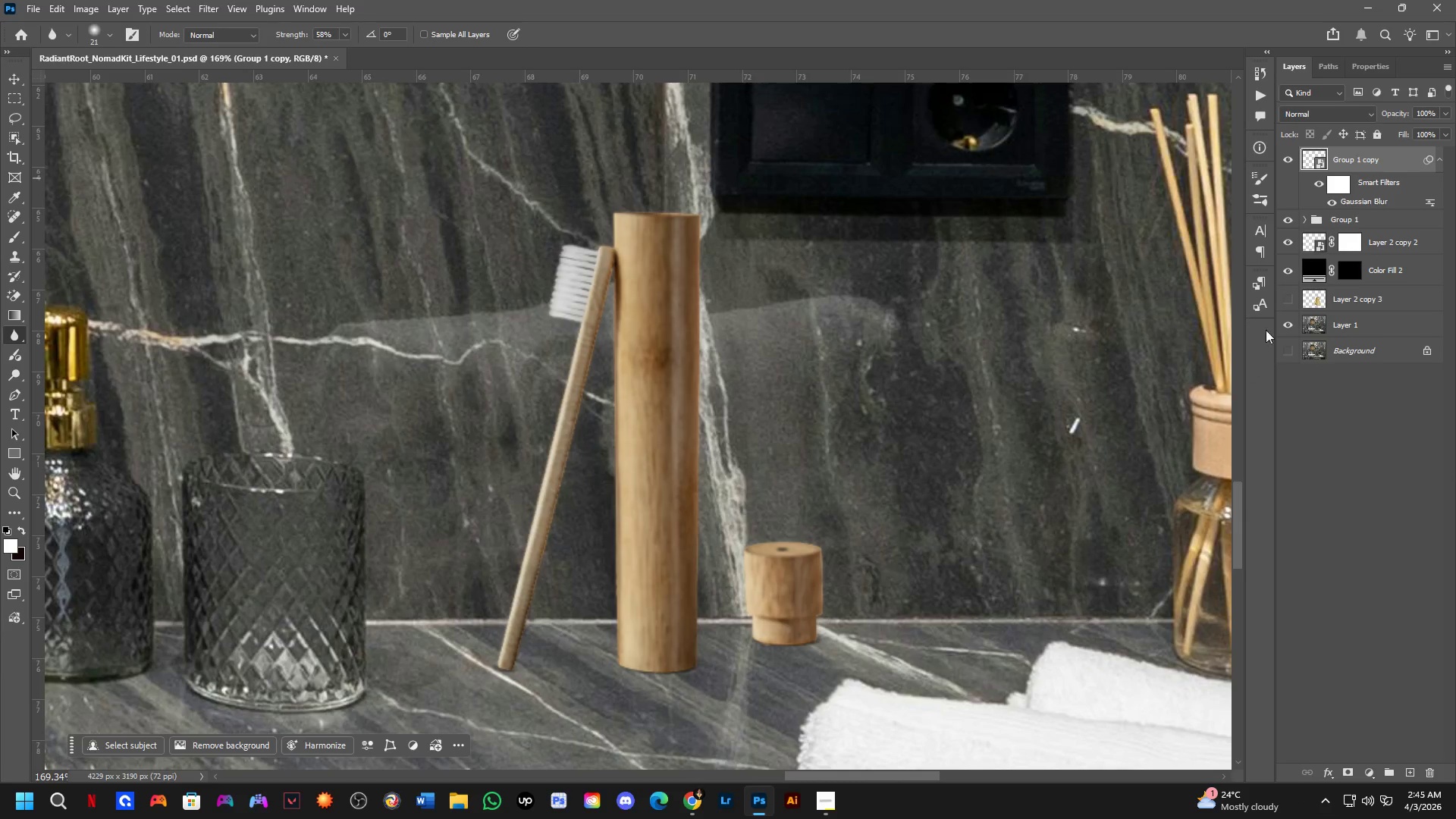 
left_click([1334, 189])
 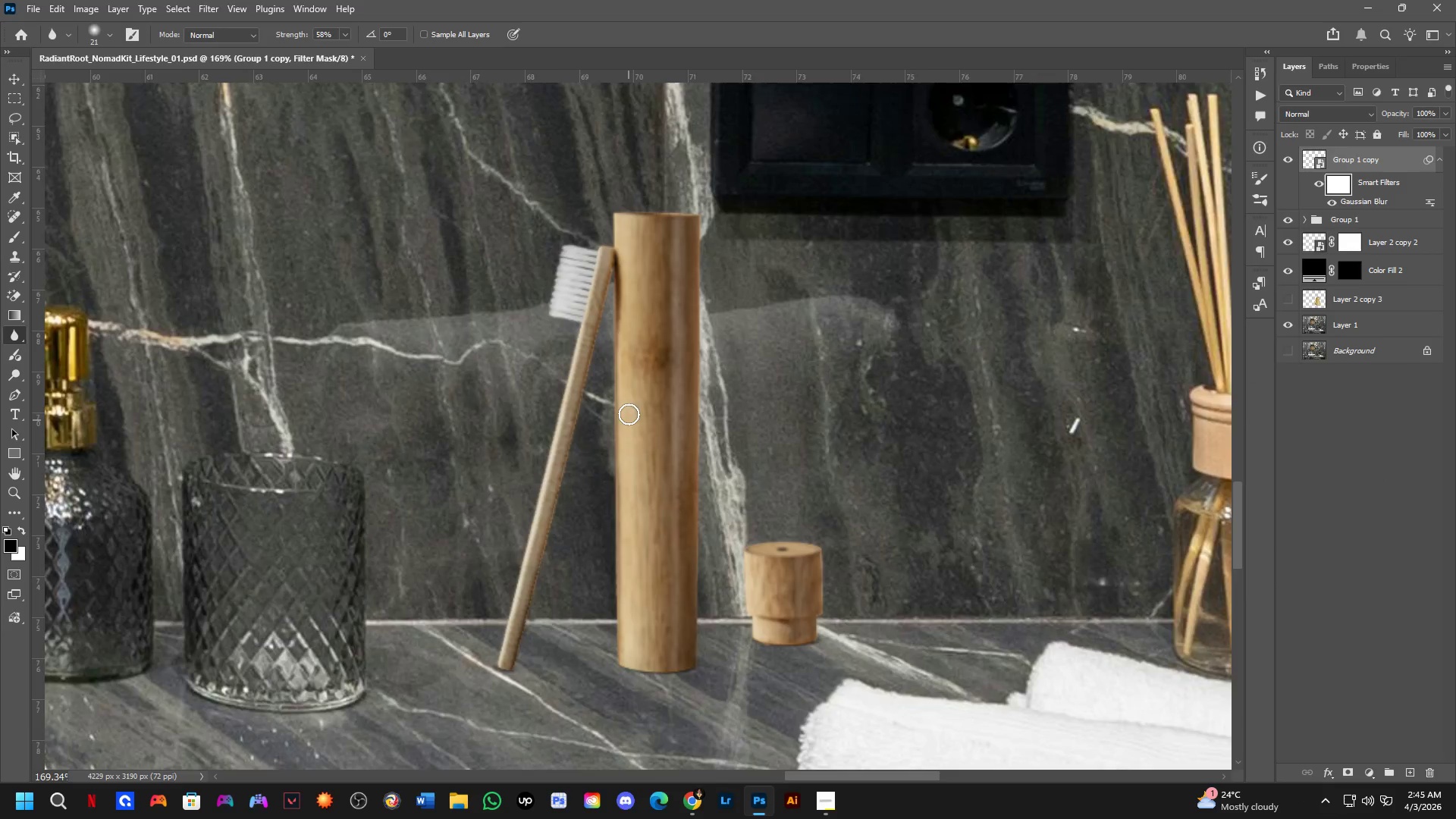 
scroll: coordinate [627, 400], scroll_direction: up, amount: 4.0
 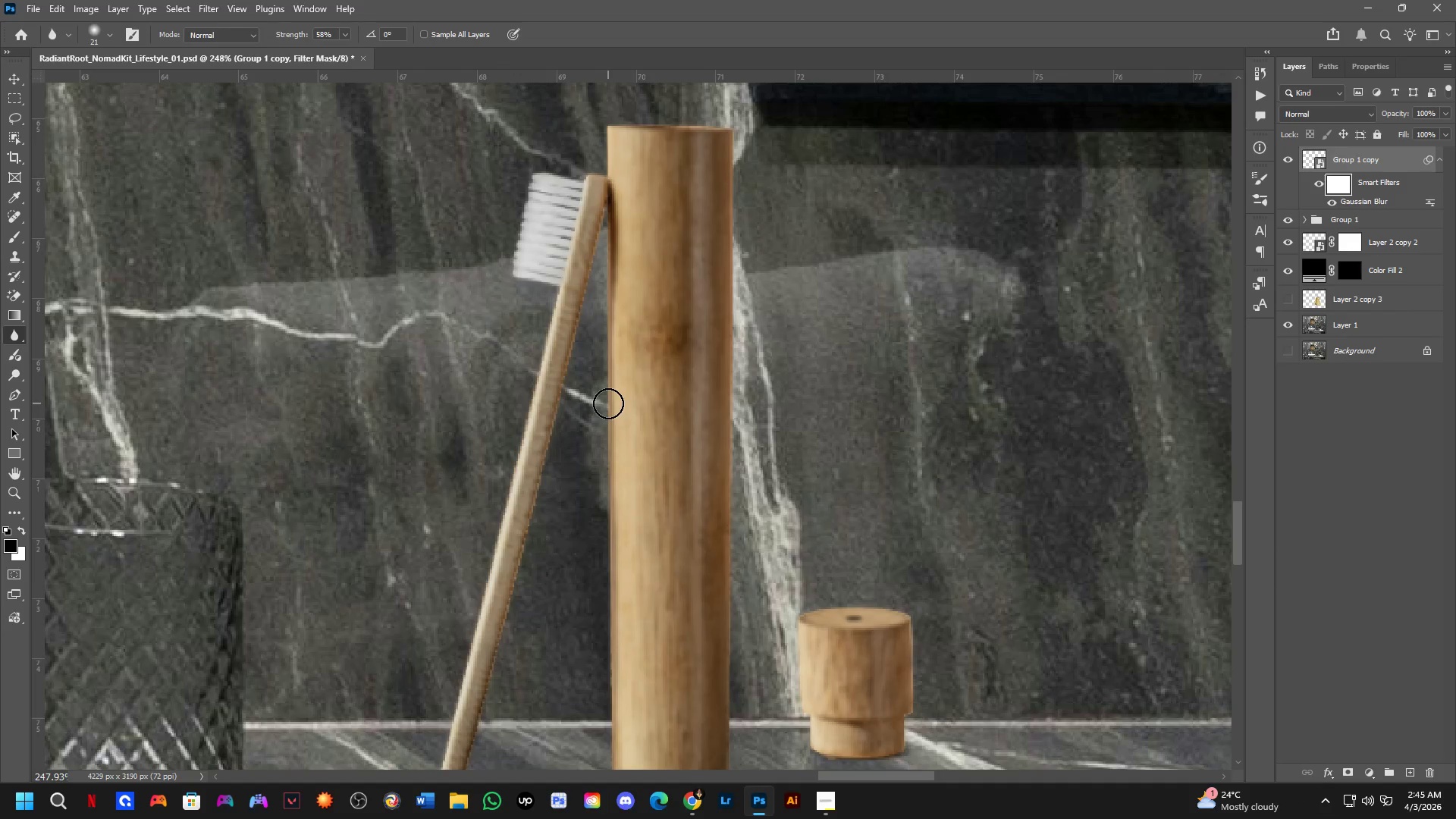 
key(Control+I)
 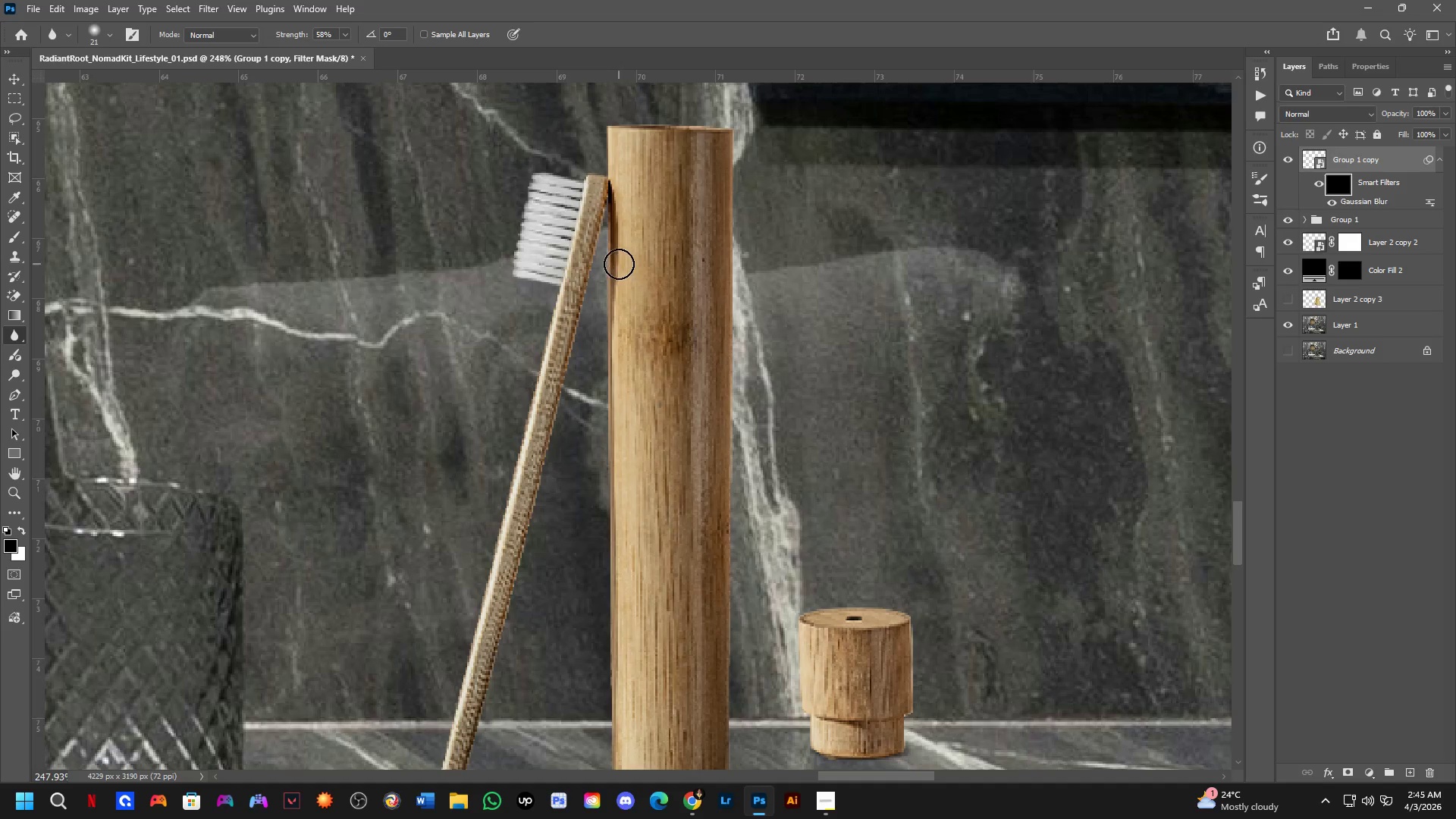 
left_click_drag(start_coordinate=[607, 206], to_coordinate=[588, 273])
 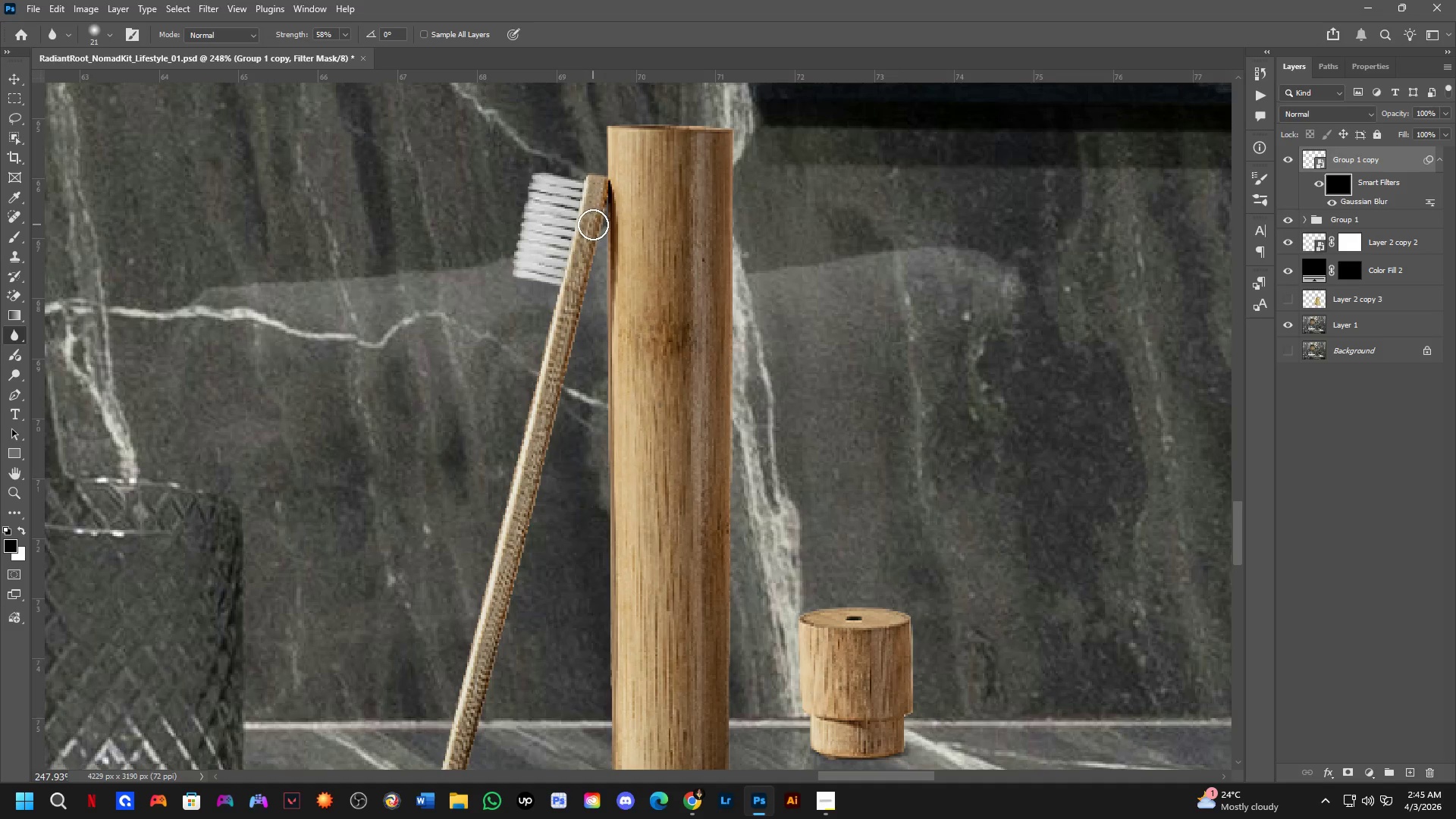 
key(X)
 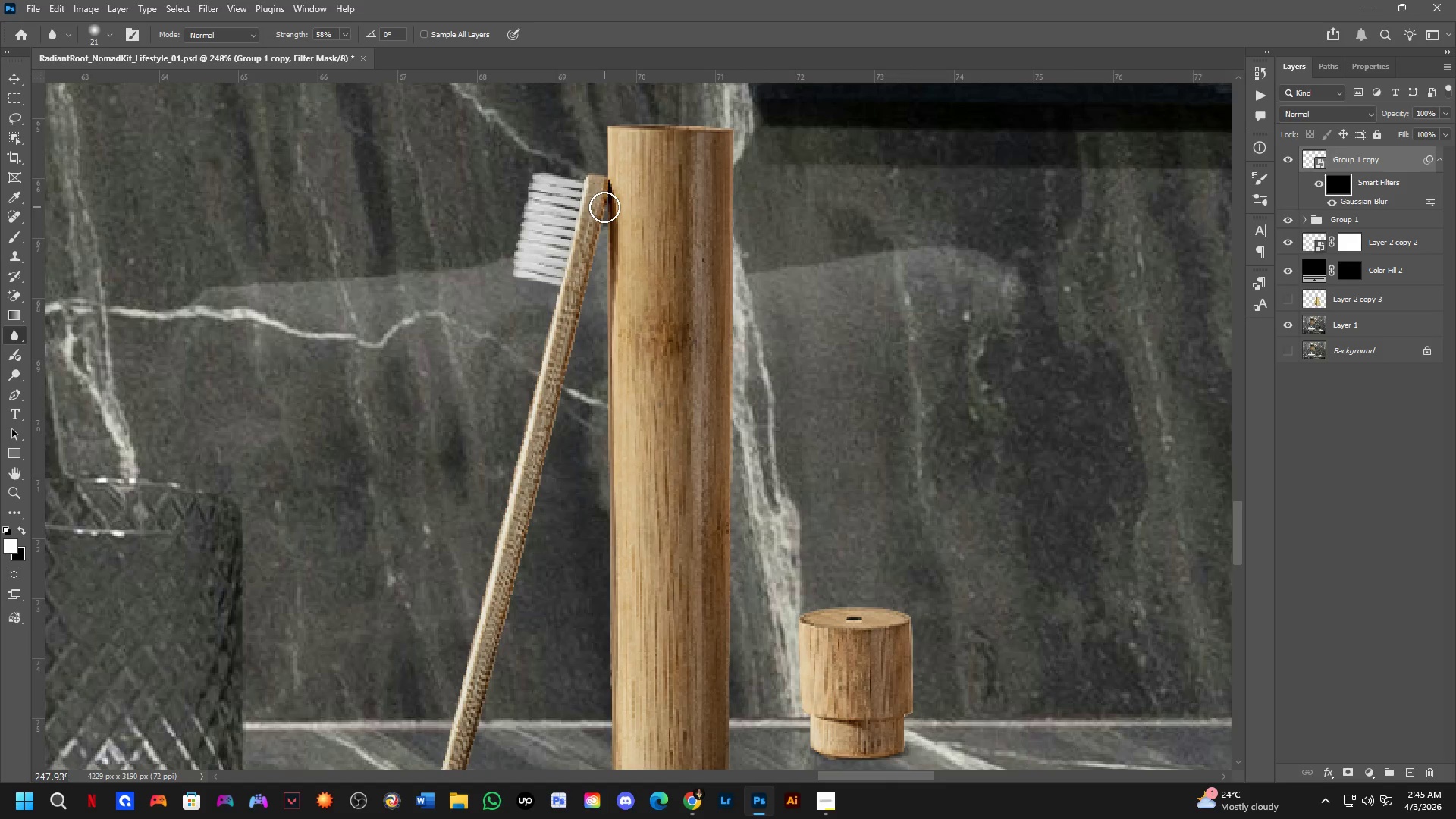 
left_click_drag(start_coordinate=[604, 207], to_coordinate=[603, 201])
 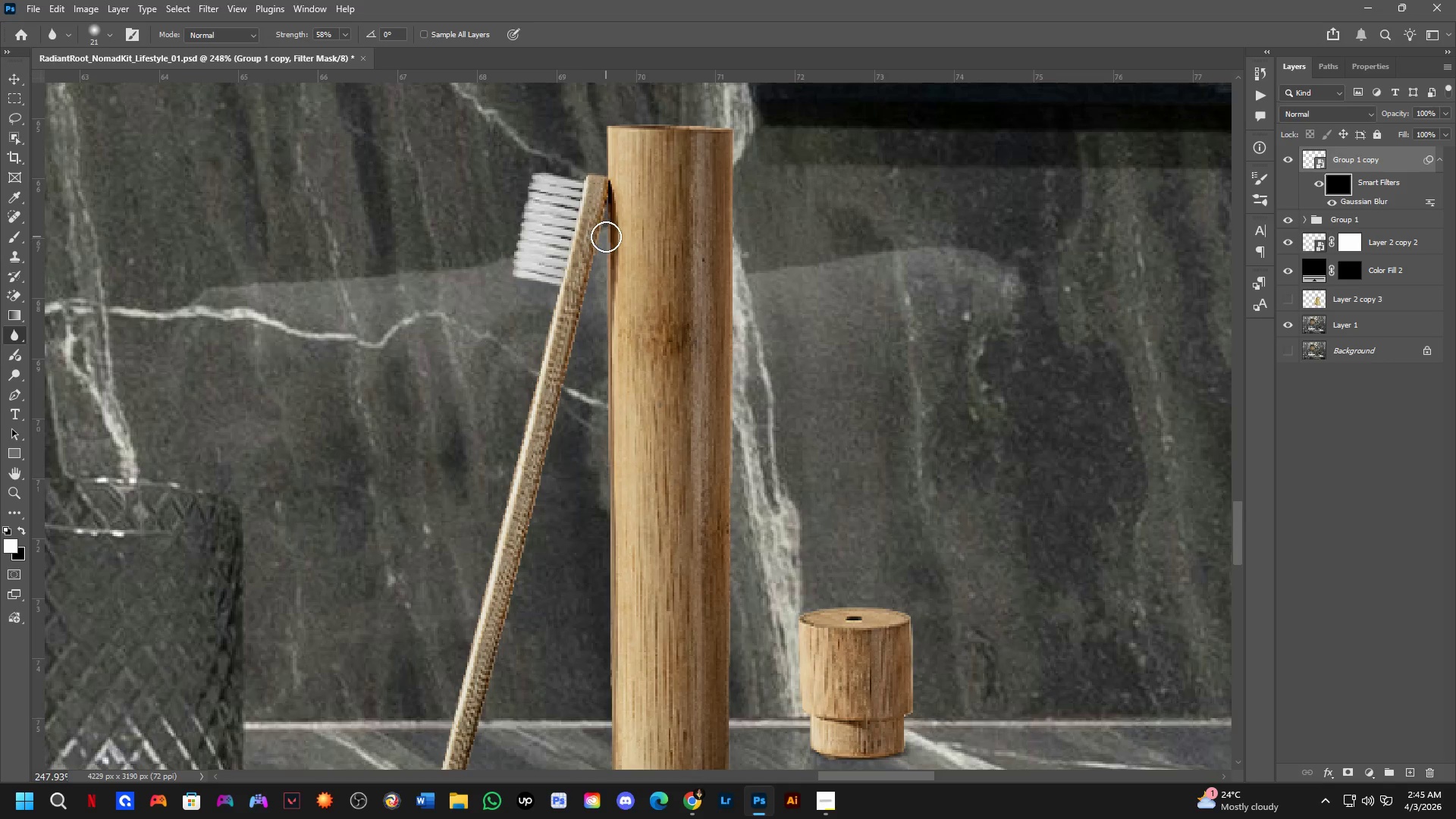 
hold_key(key=Space, duration=0.5)
 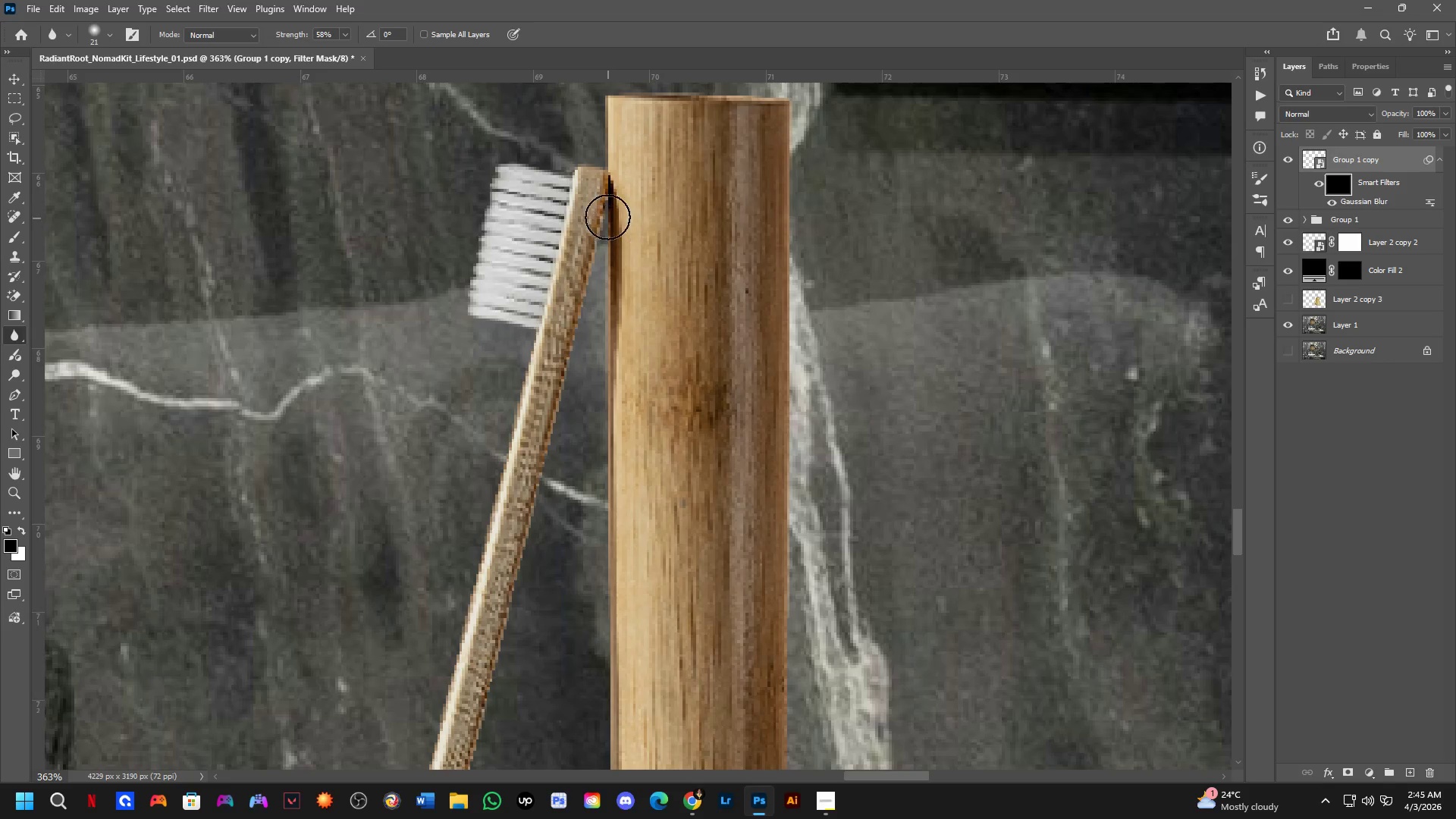 
left_click_drag(start_coordinate=[644, 212], to_coordinate=[644, 231])
 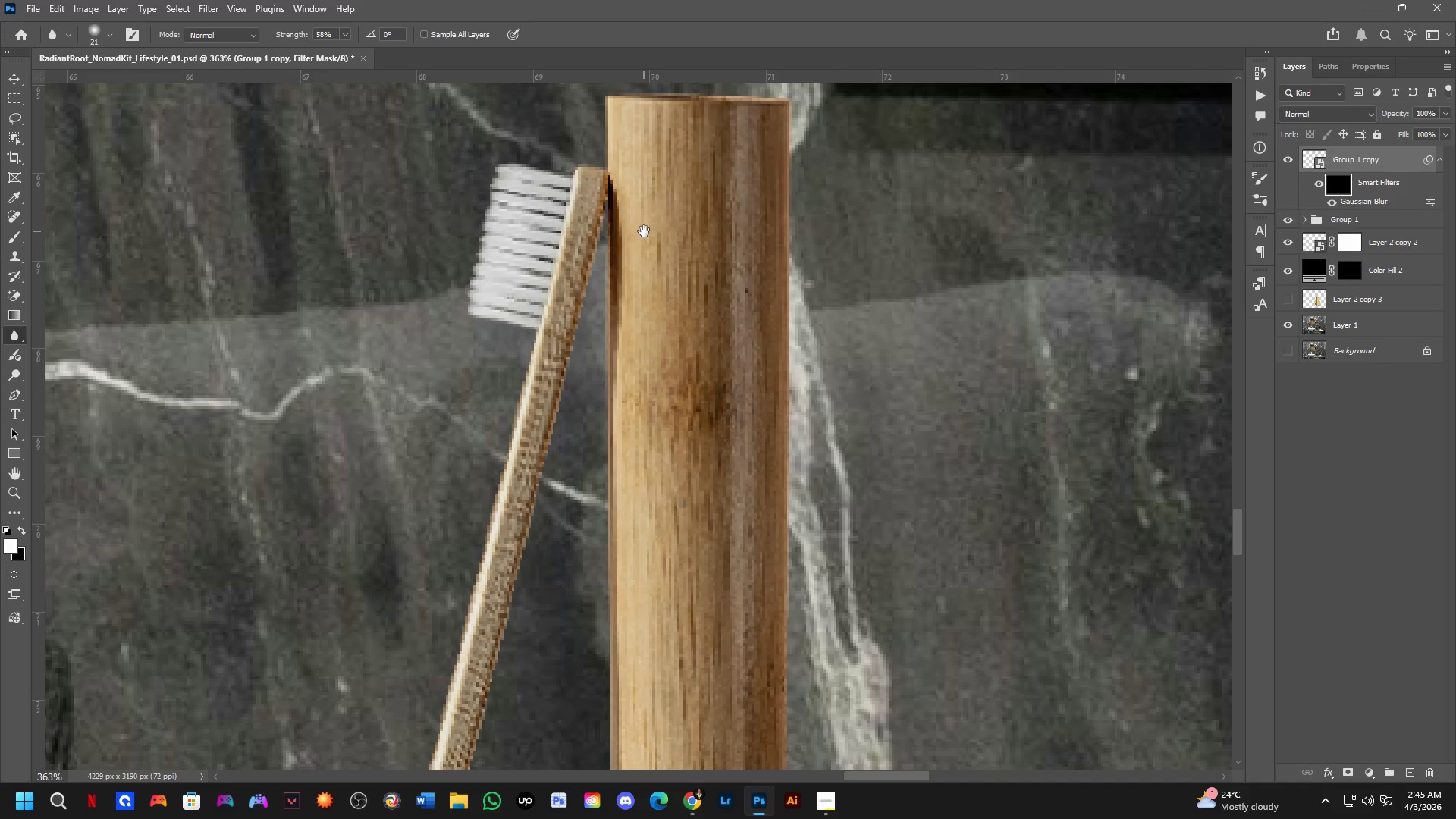 
scroll: coordinate [606, 231], scroll_direction: up, amount: 4.0
 